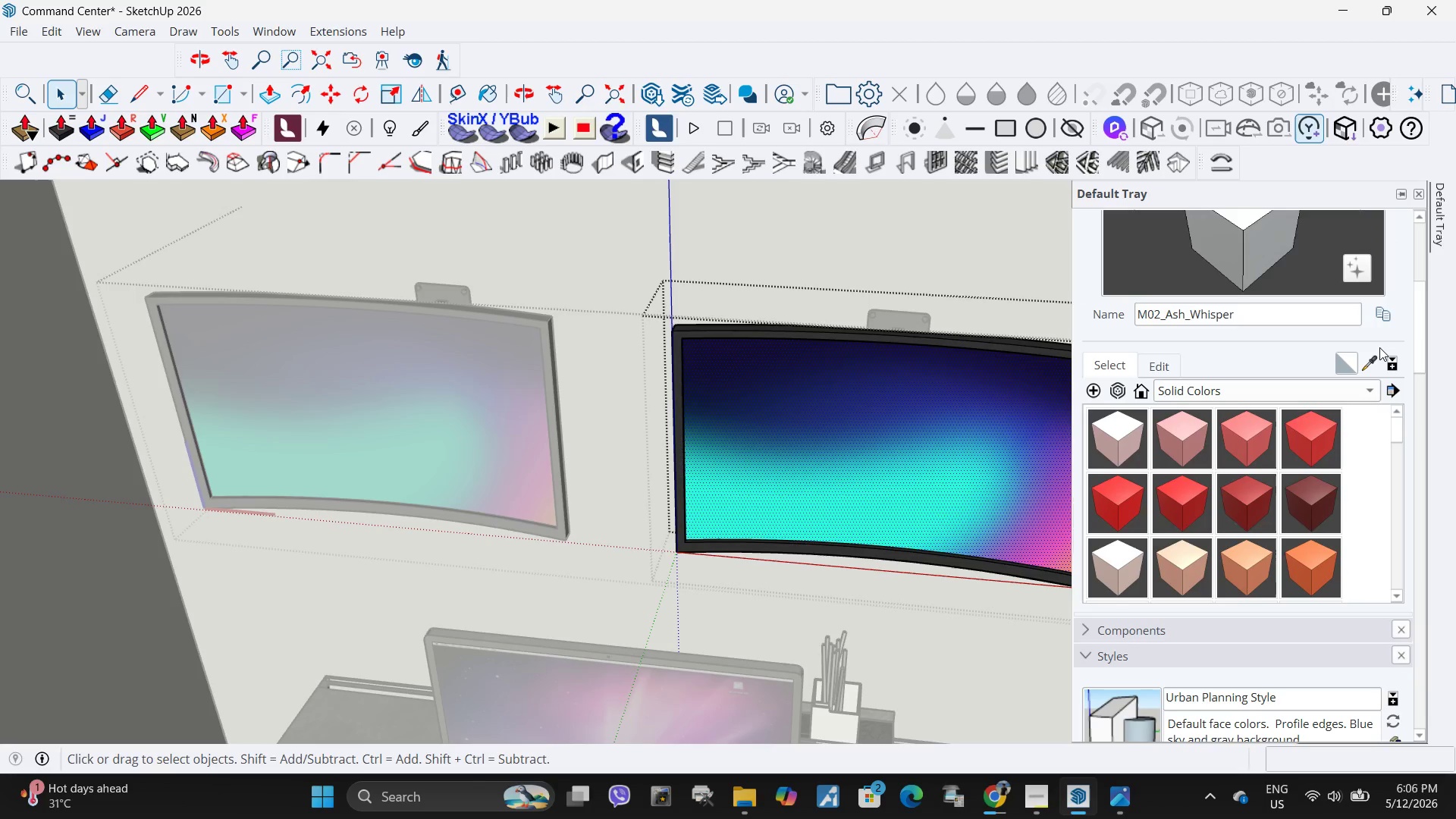 
left_click([1385, 312])
 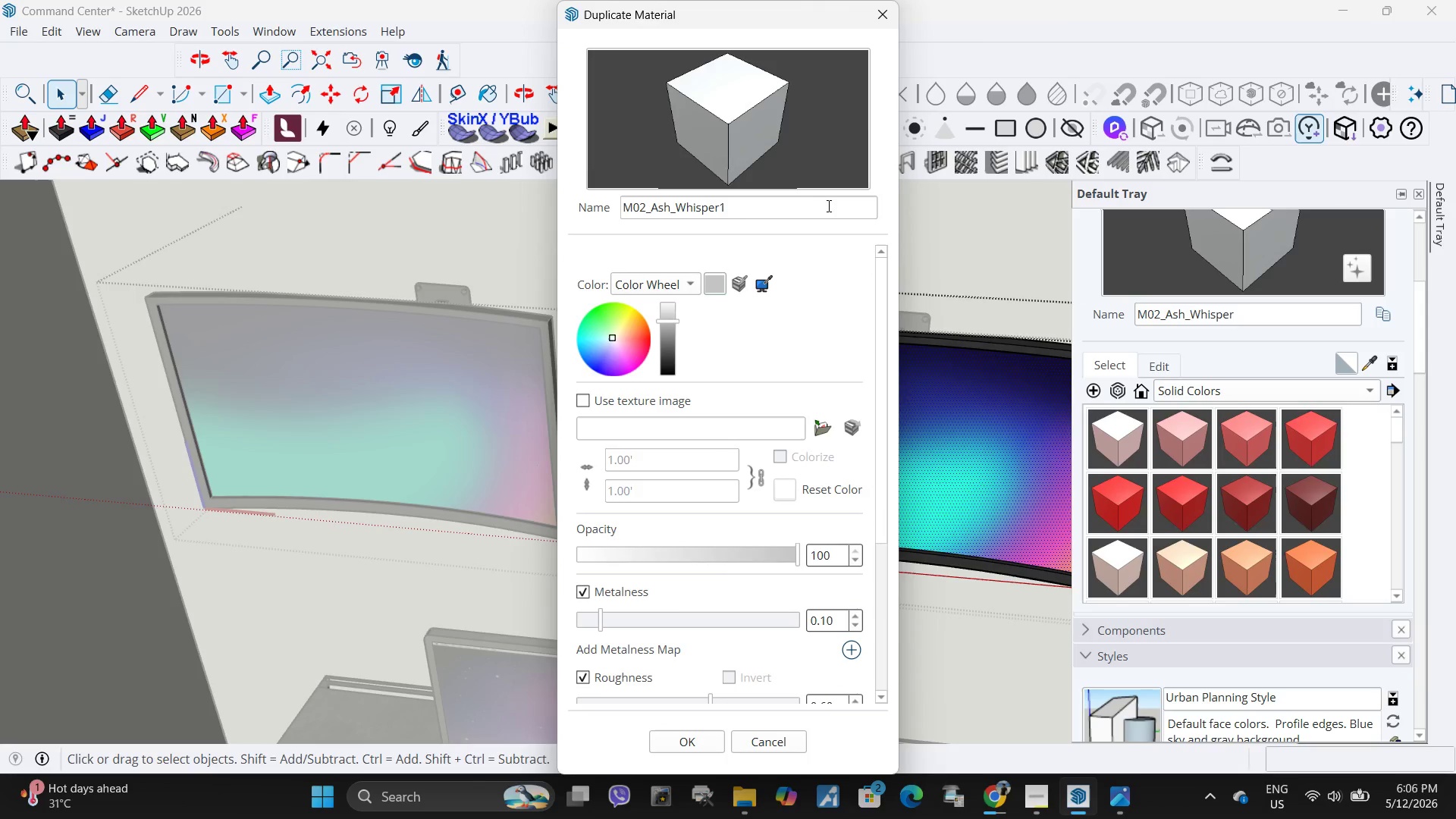 
left_click([808, 202])
 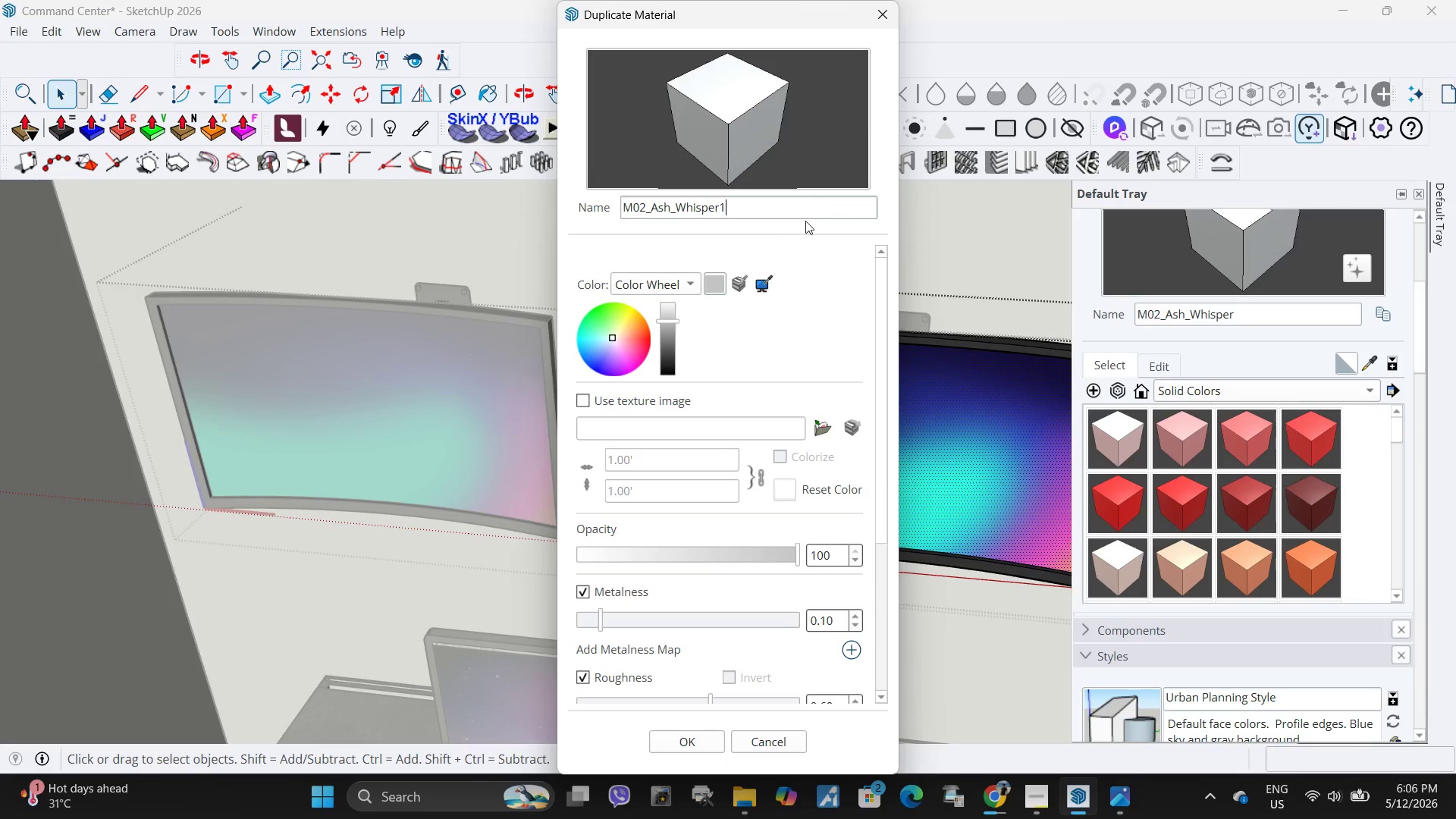 
type(fddfdf)
 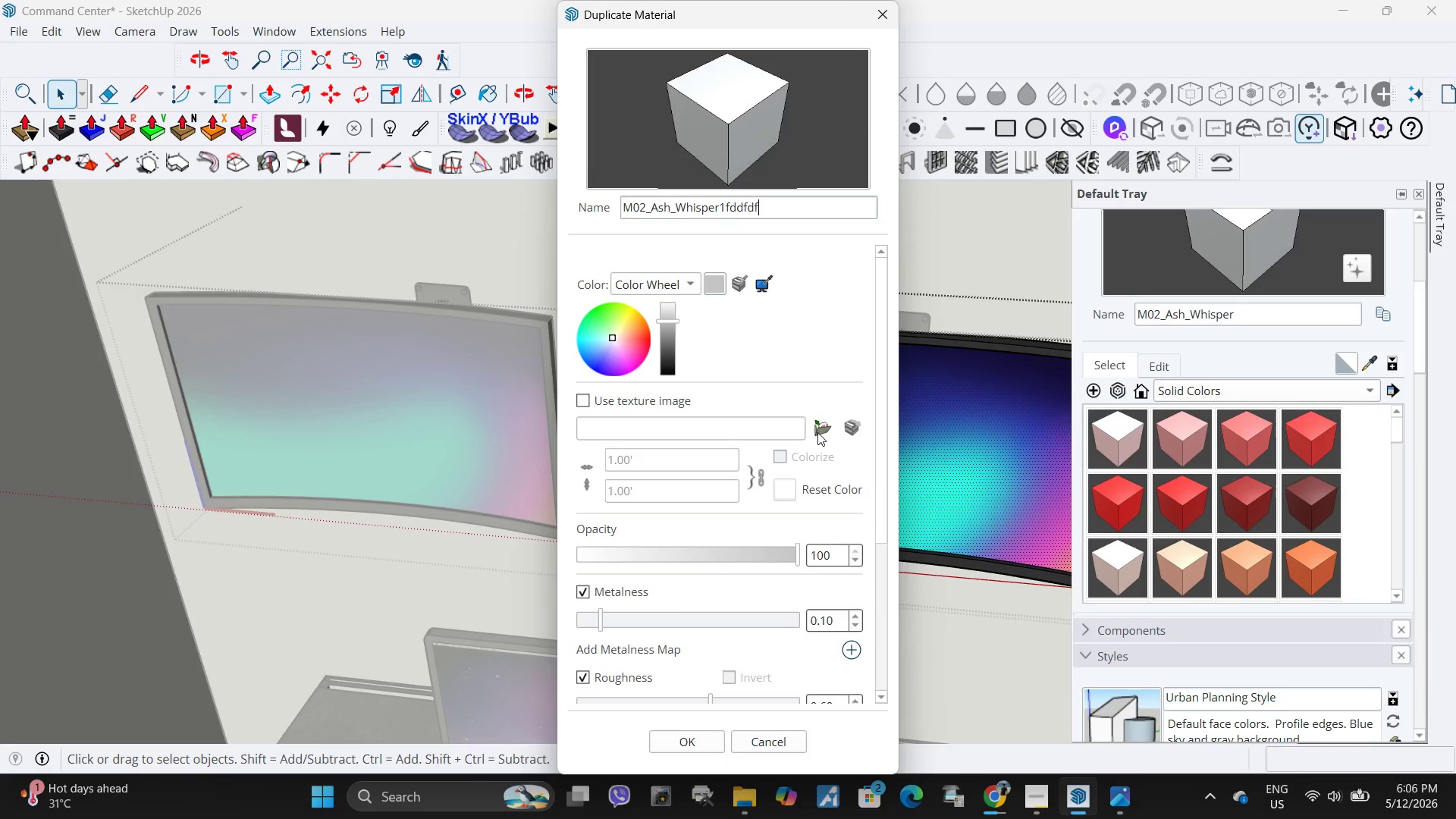 
left_click([817, 432])
 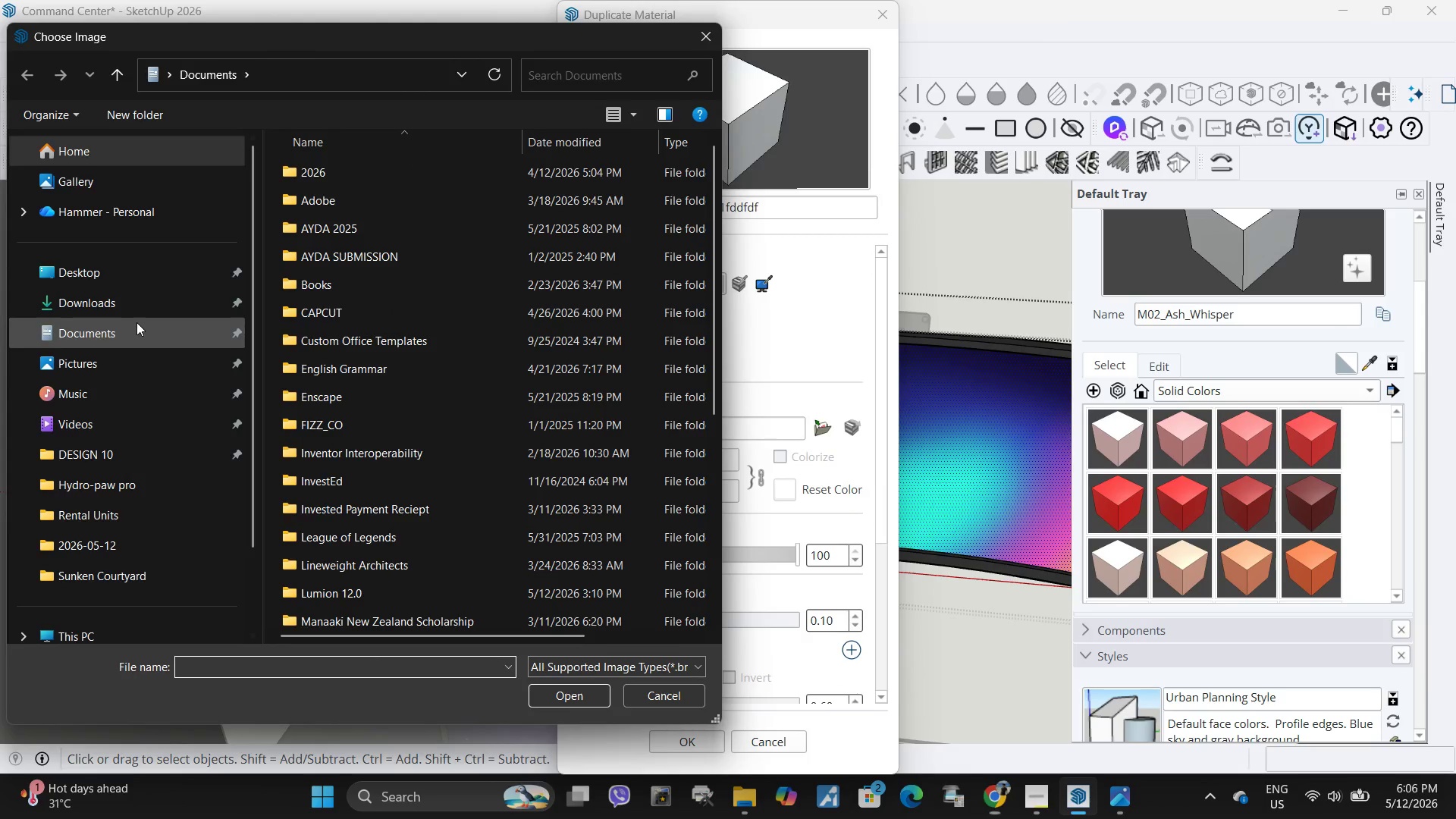 
left_click([137, 301])
 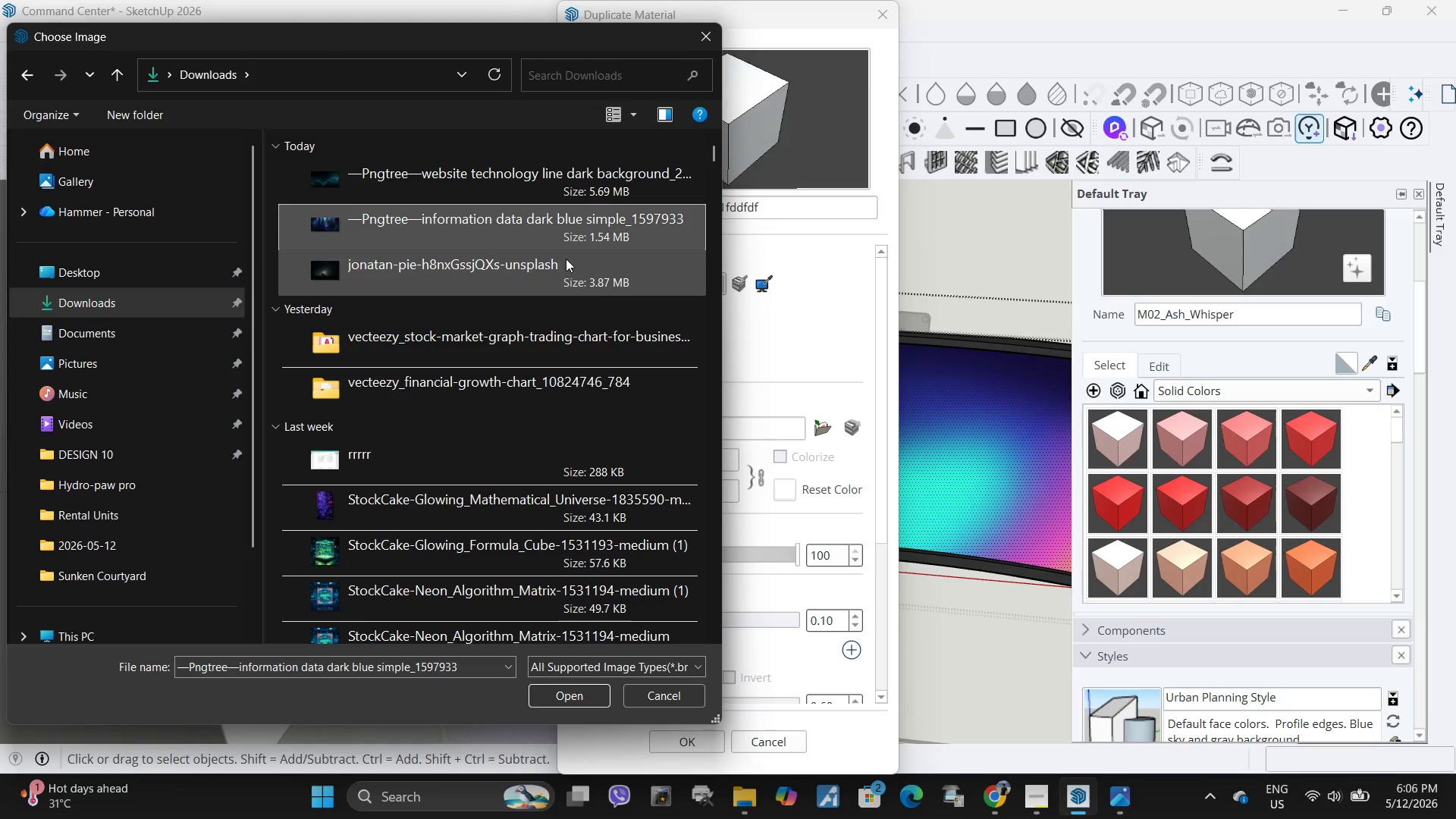 
left_click([573, 703])
 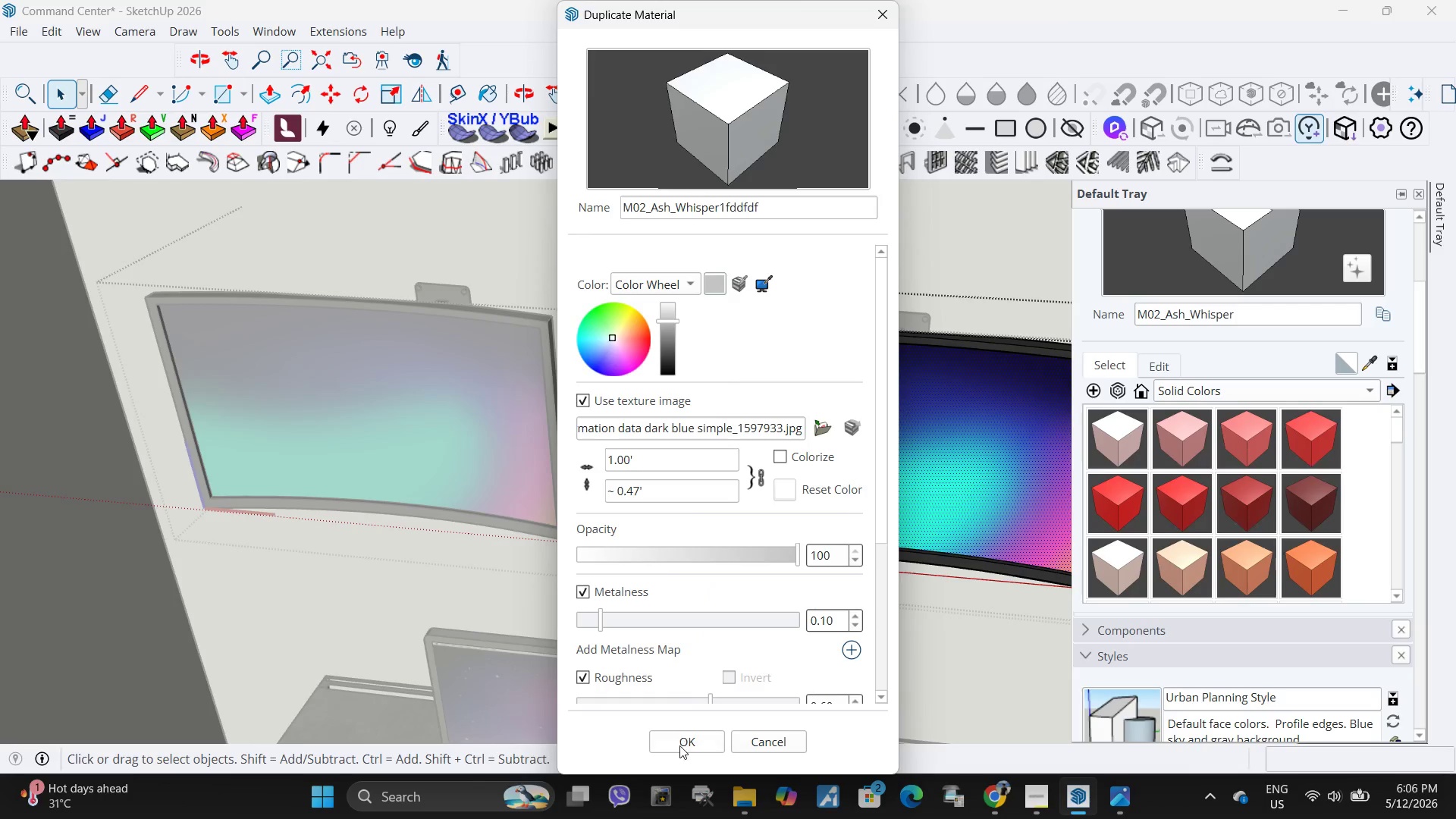 
double_click([679, 746])
 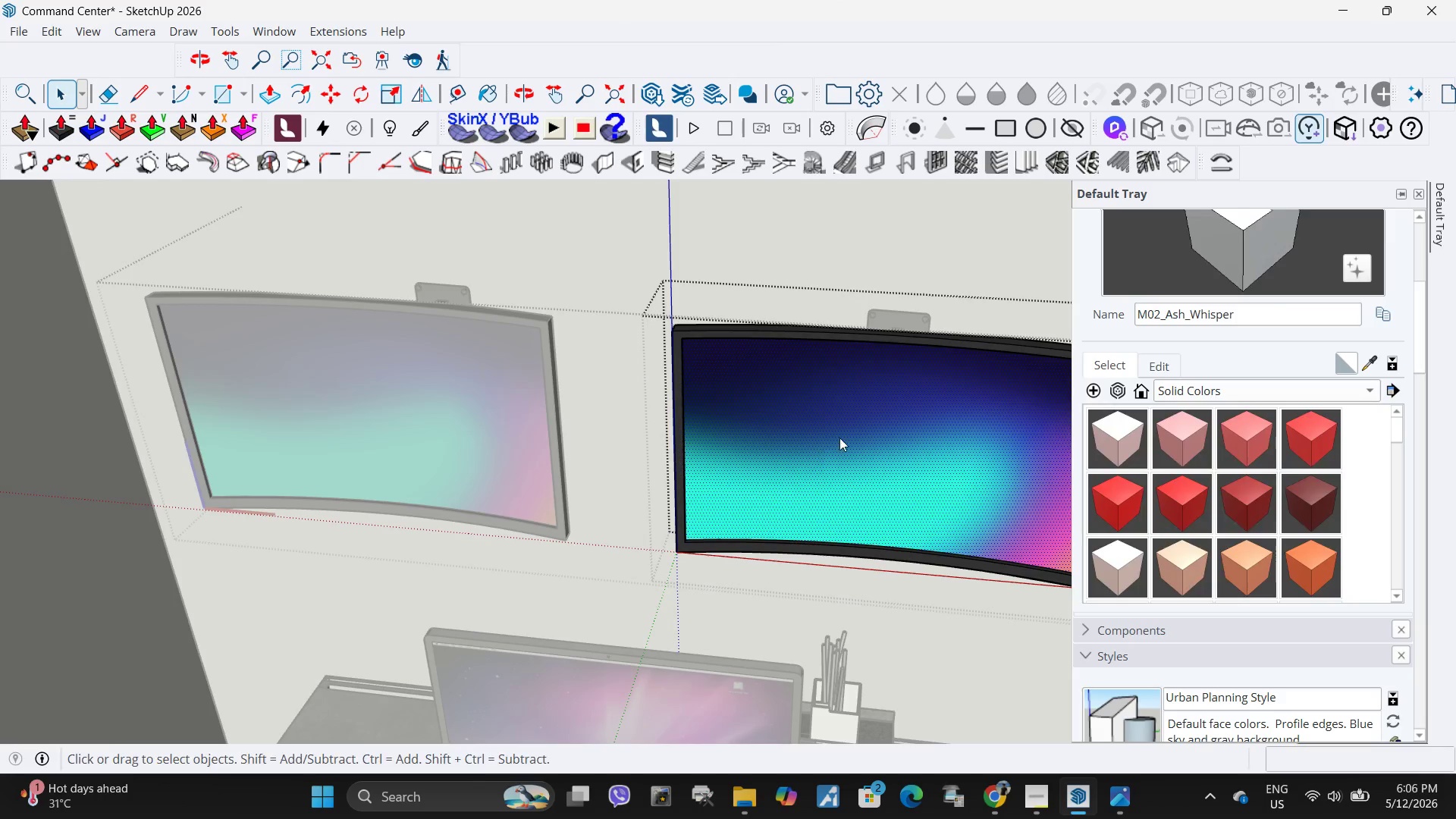 
left_click([843, 440])
 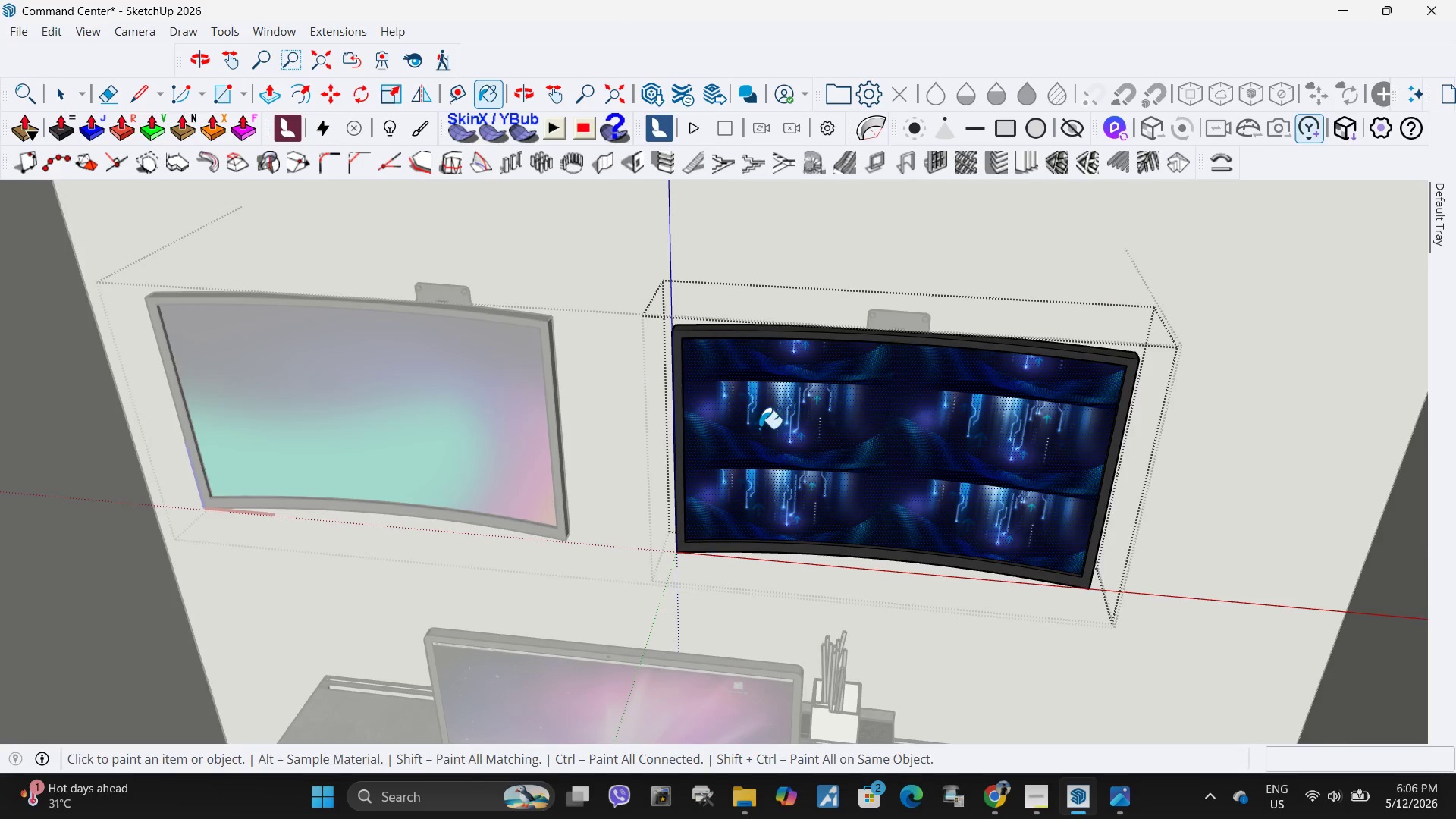 
key(Space)
 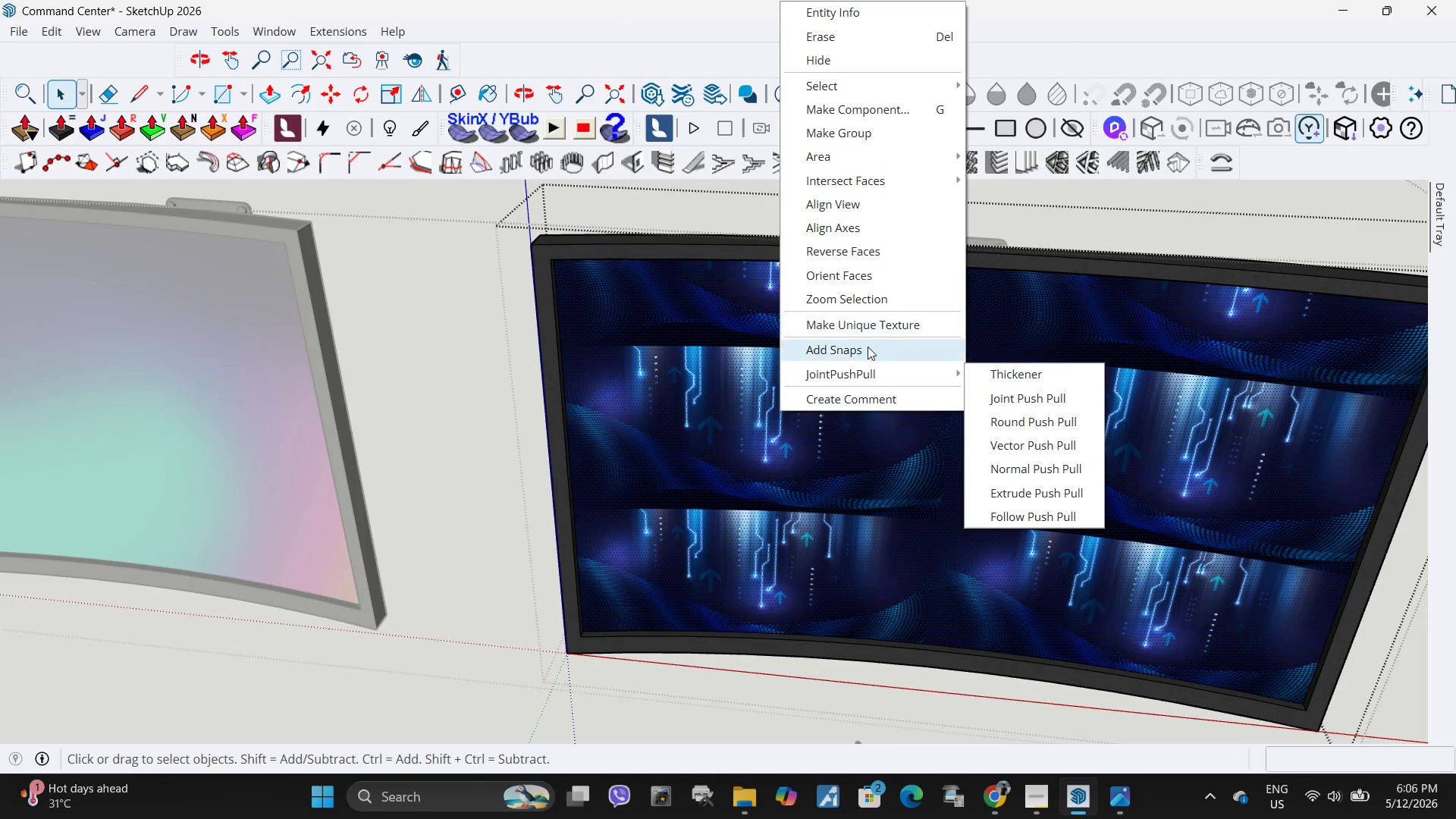 
scroll: coordinate [819, 420], scroll_direction: up, amount: 6.0
 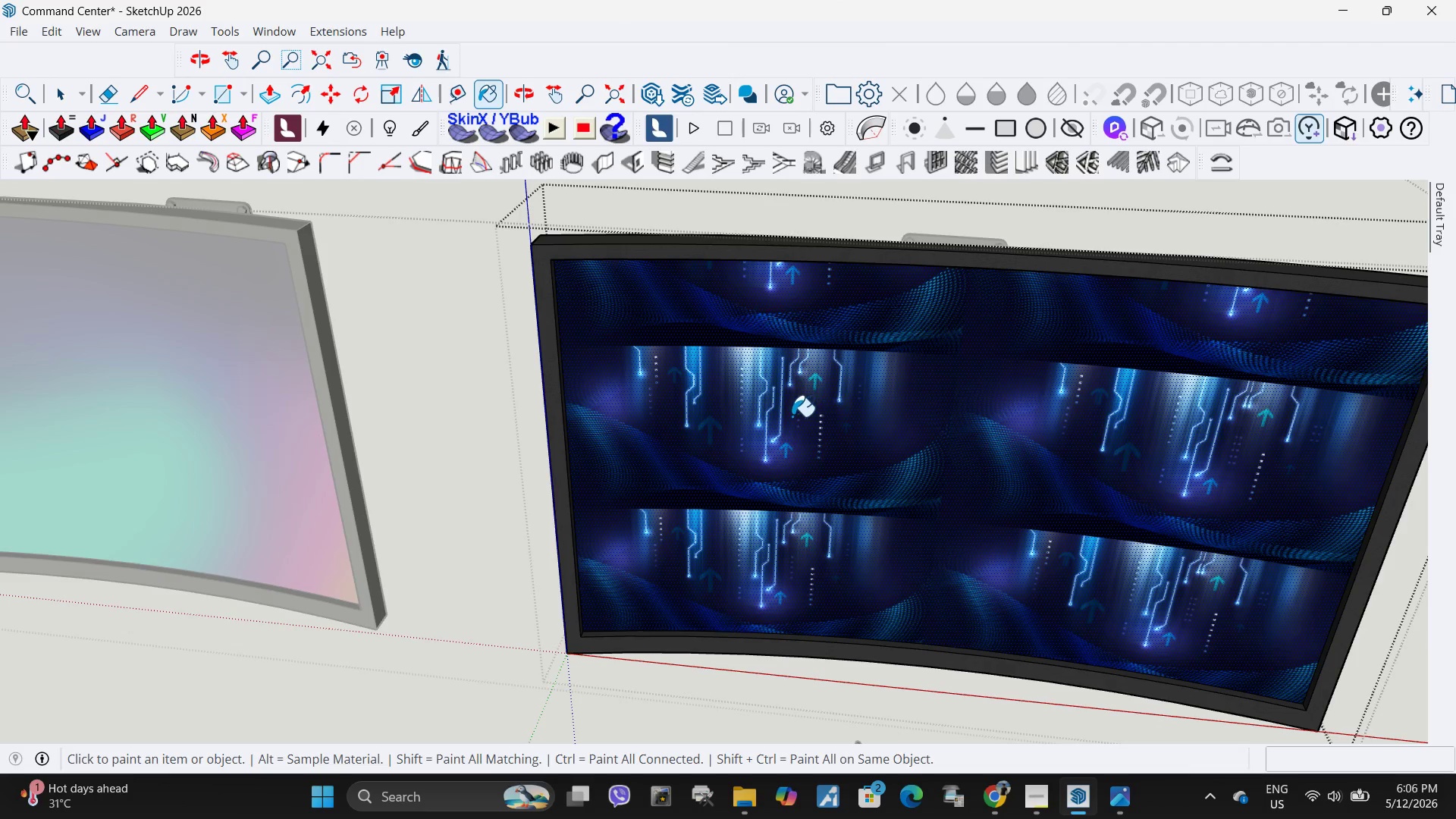 
left_click([784, 491])
 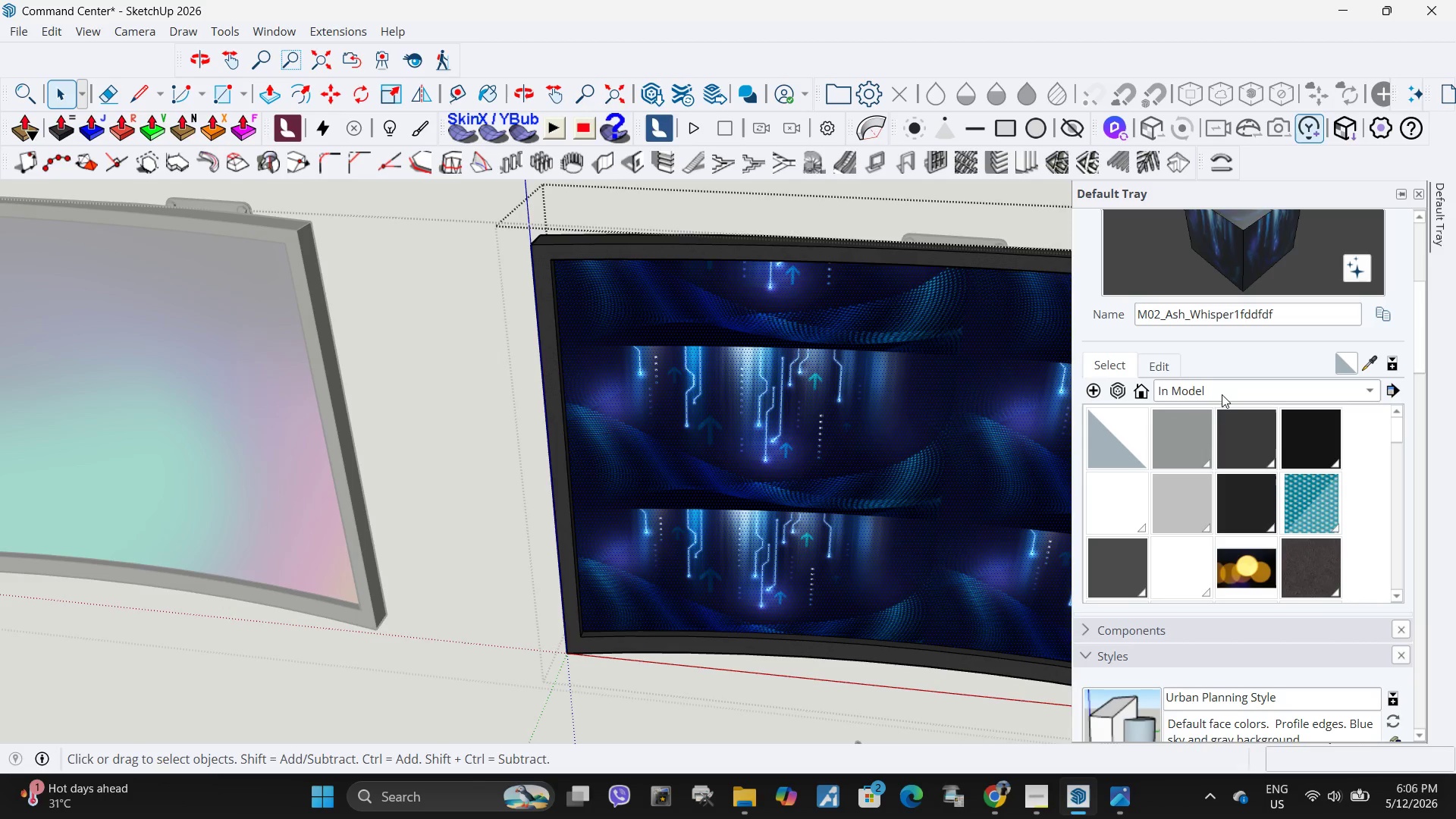 
left_click([1169, 369])
 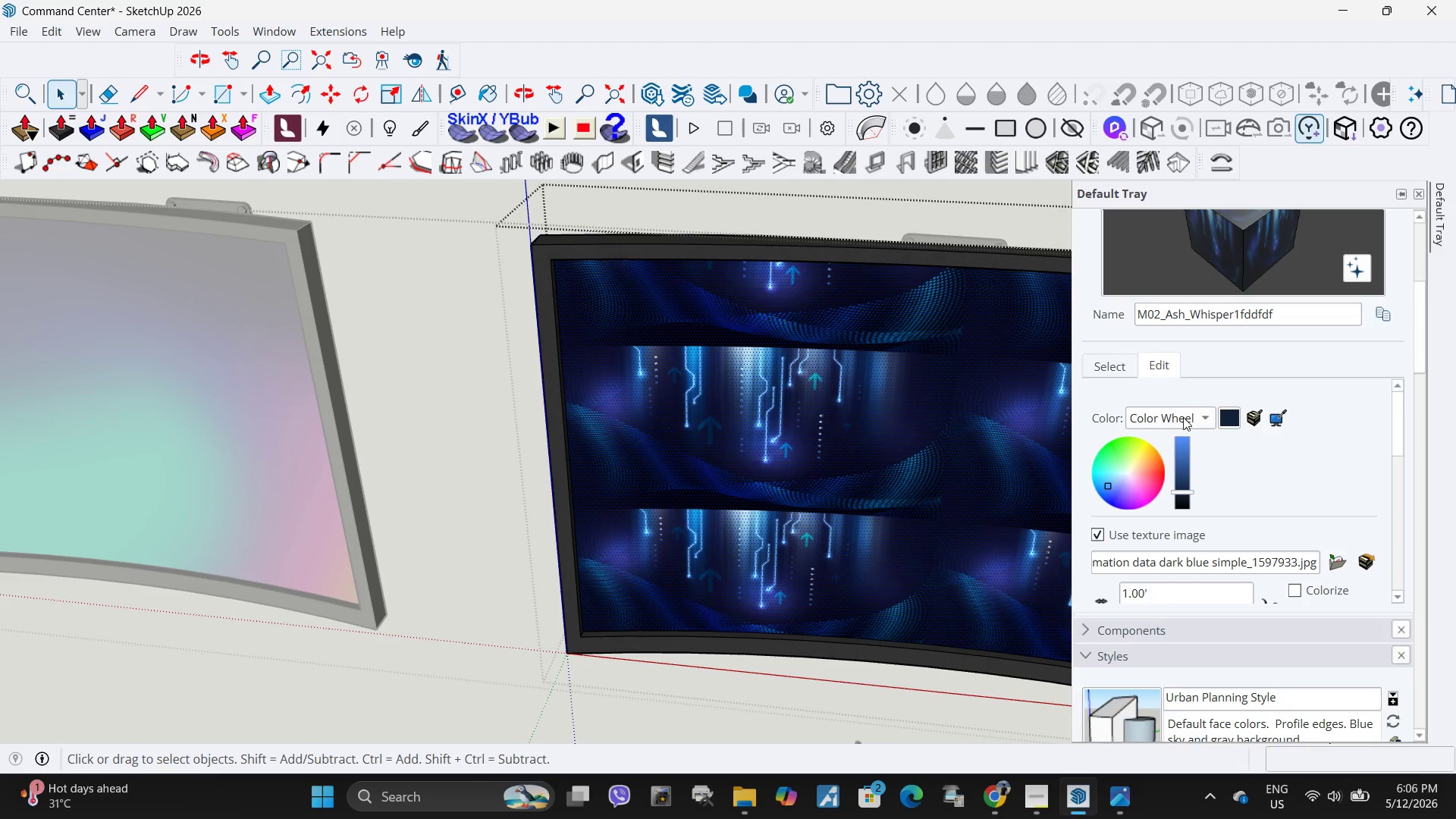 
scroll: coordinate [1193, 504], scroll_direction: down, amount: 3.0
 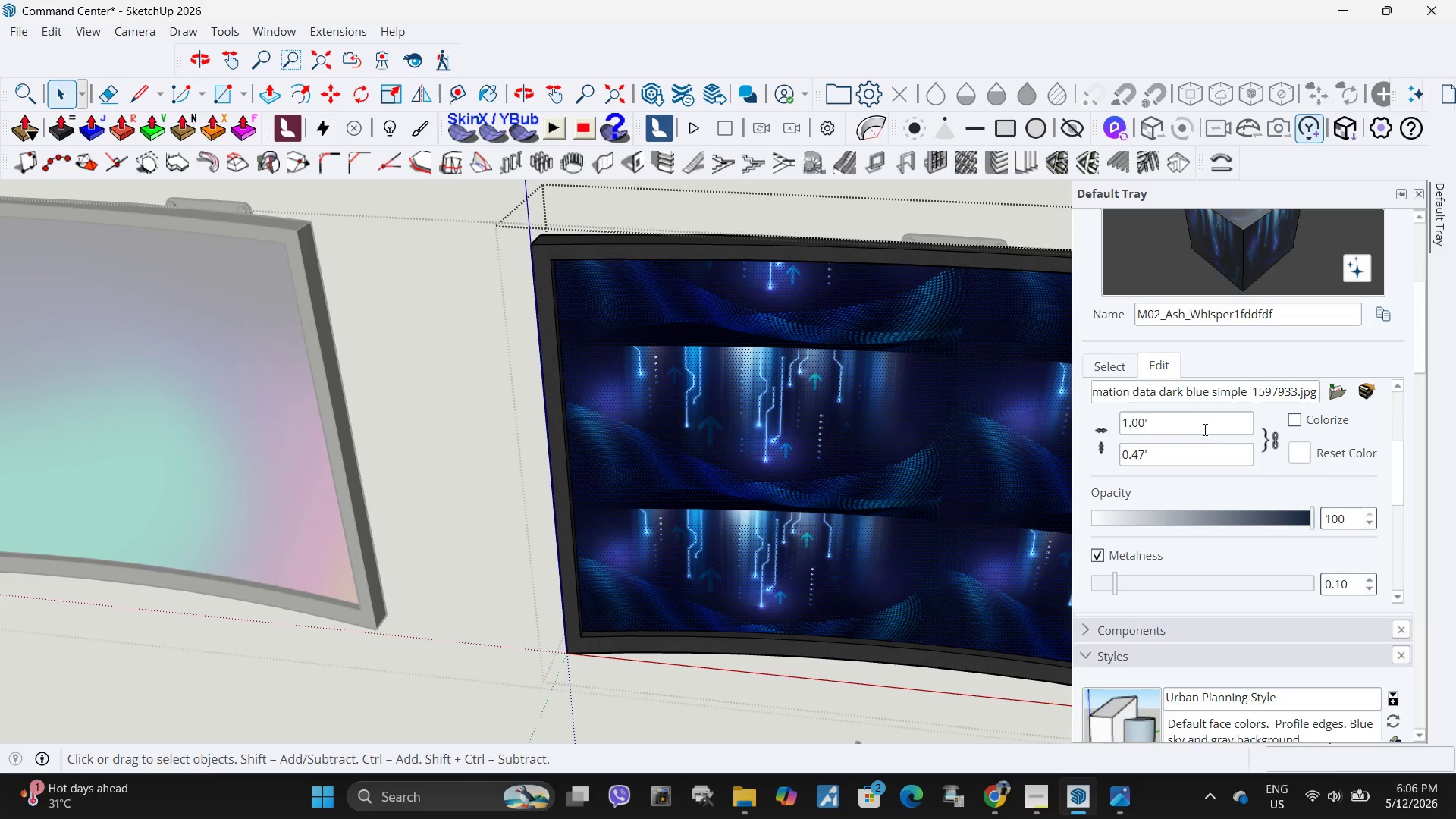 
left_click_drag(start_coordinate=[1200, 425], to_coordinate=[1048, 406])
 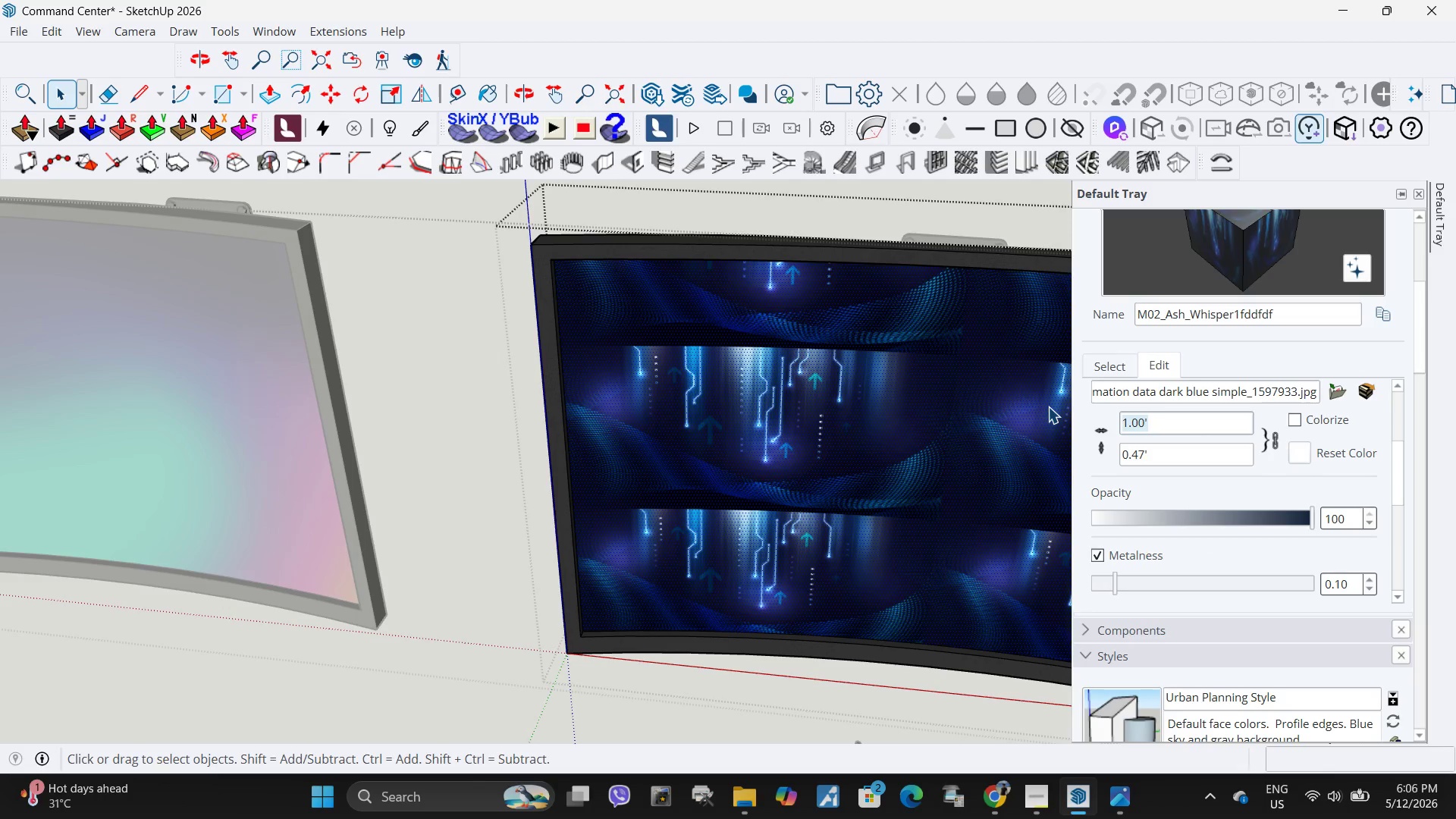 
key(Numpad3)
 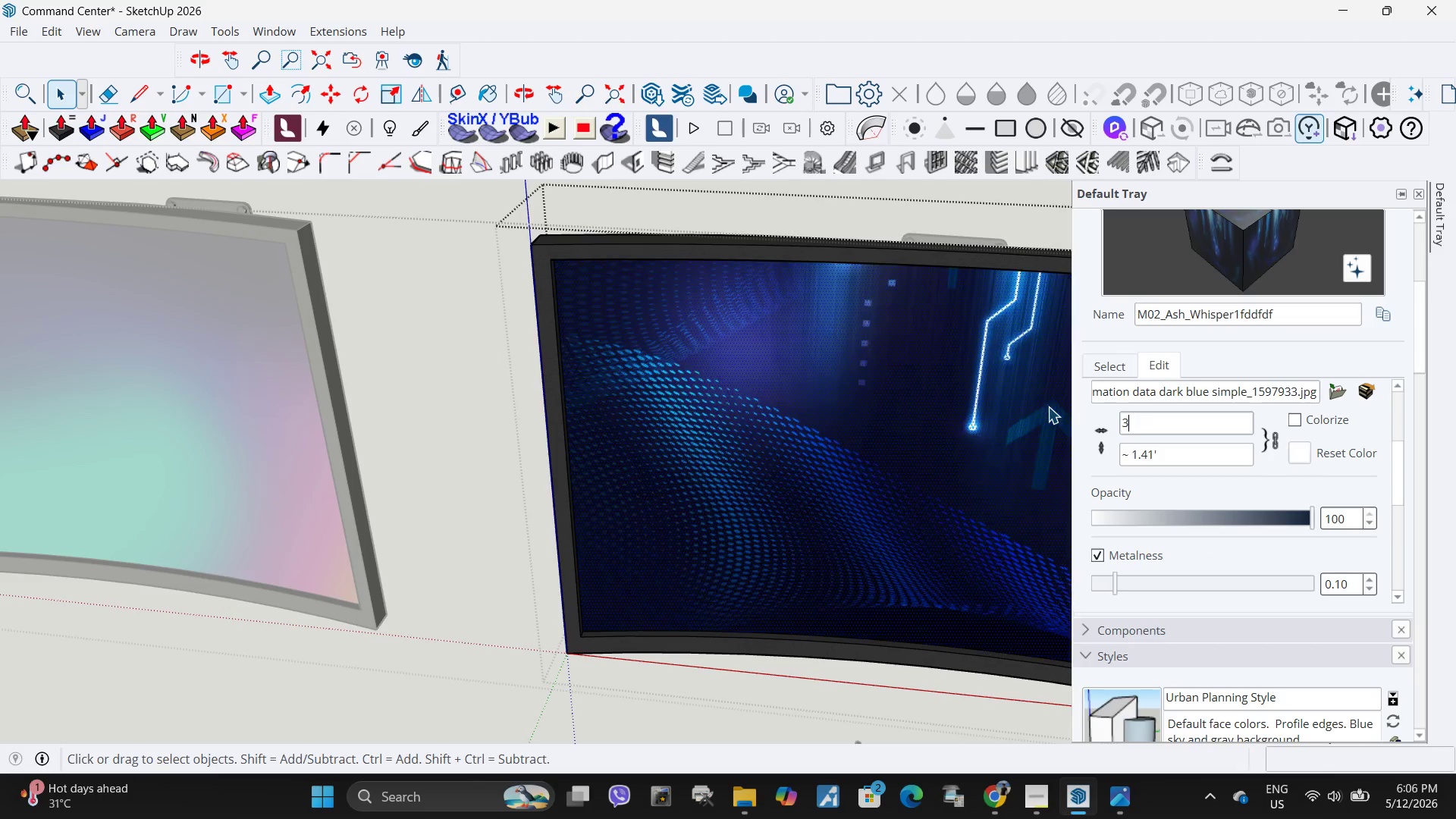 
key(NumpadEnter)
 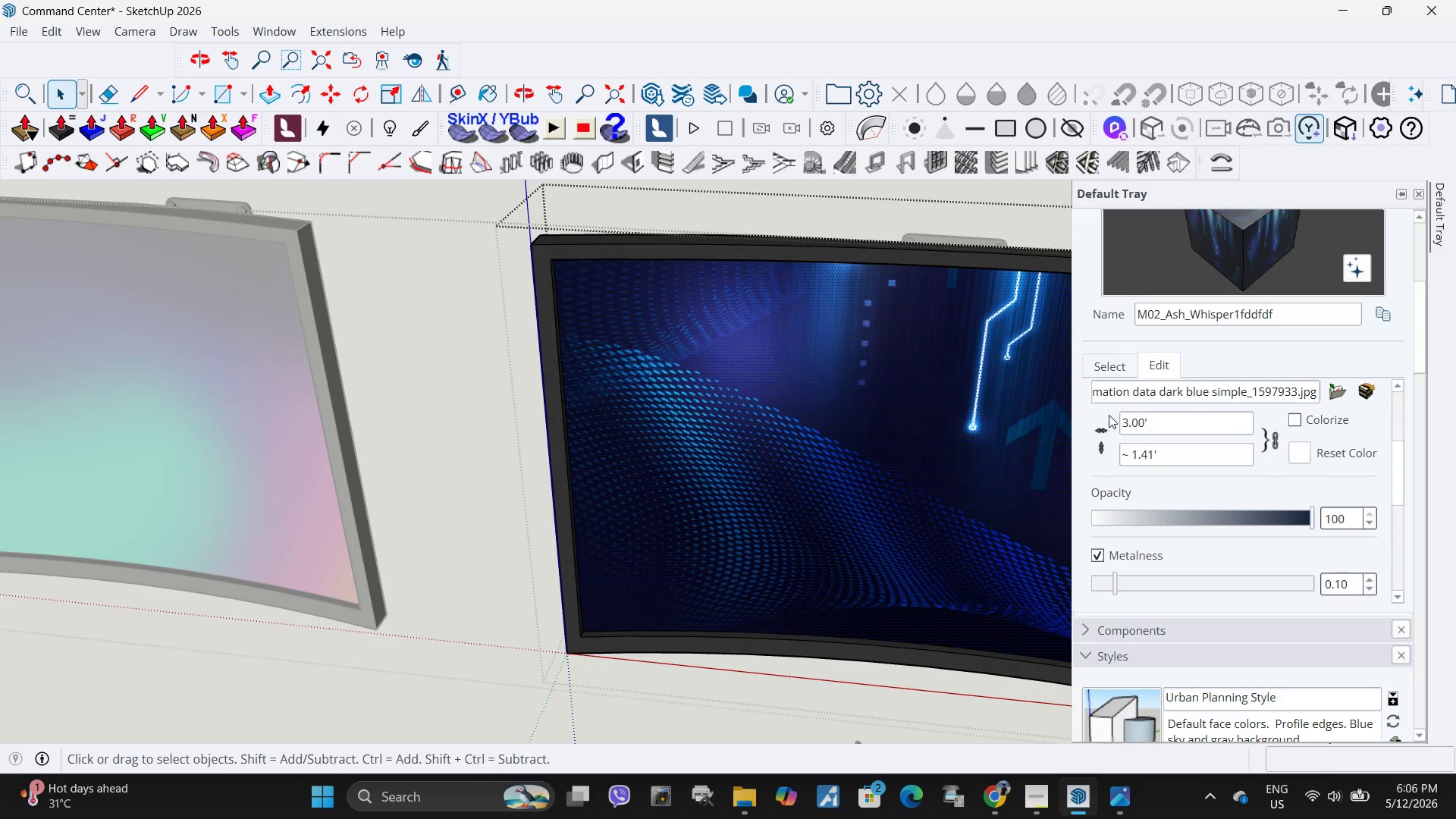 
left_click_drag(start_coordinate=[1156, 419], to_coordinate=[1095, 422])
 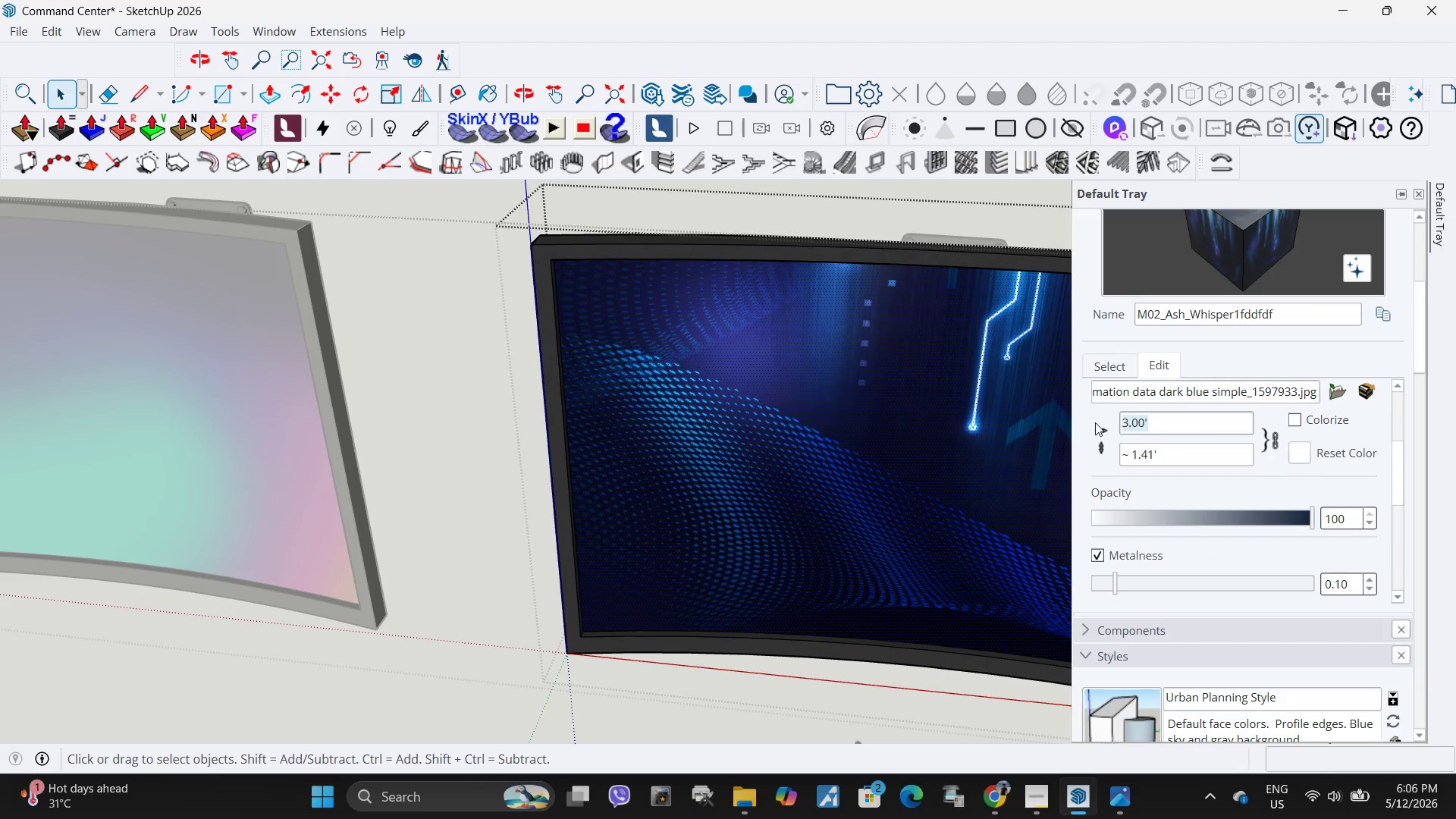 
key(Numpad3)
 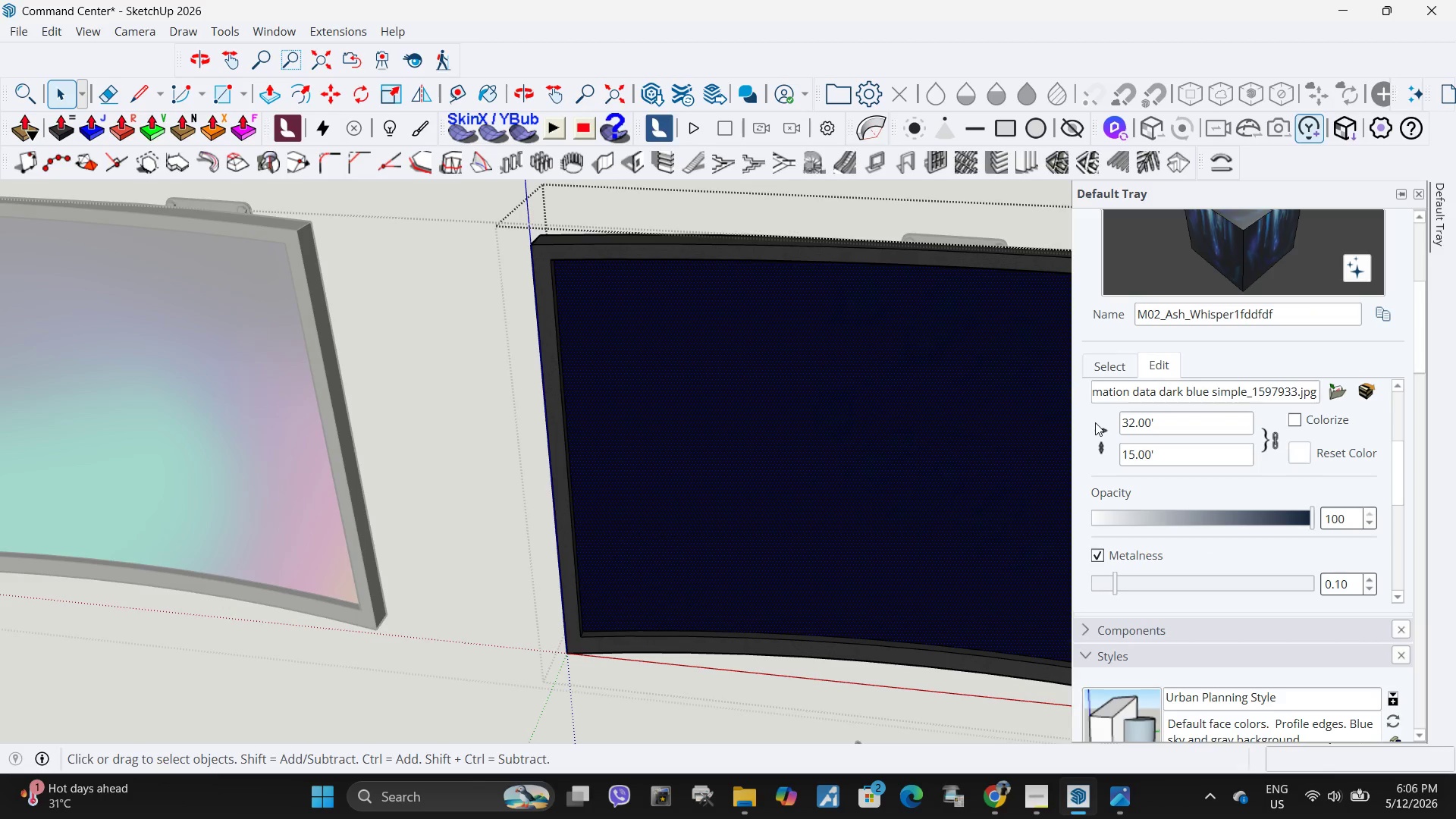 
key(Numpad2)
 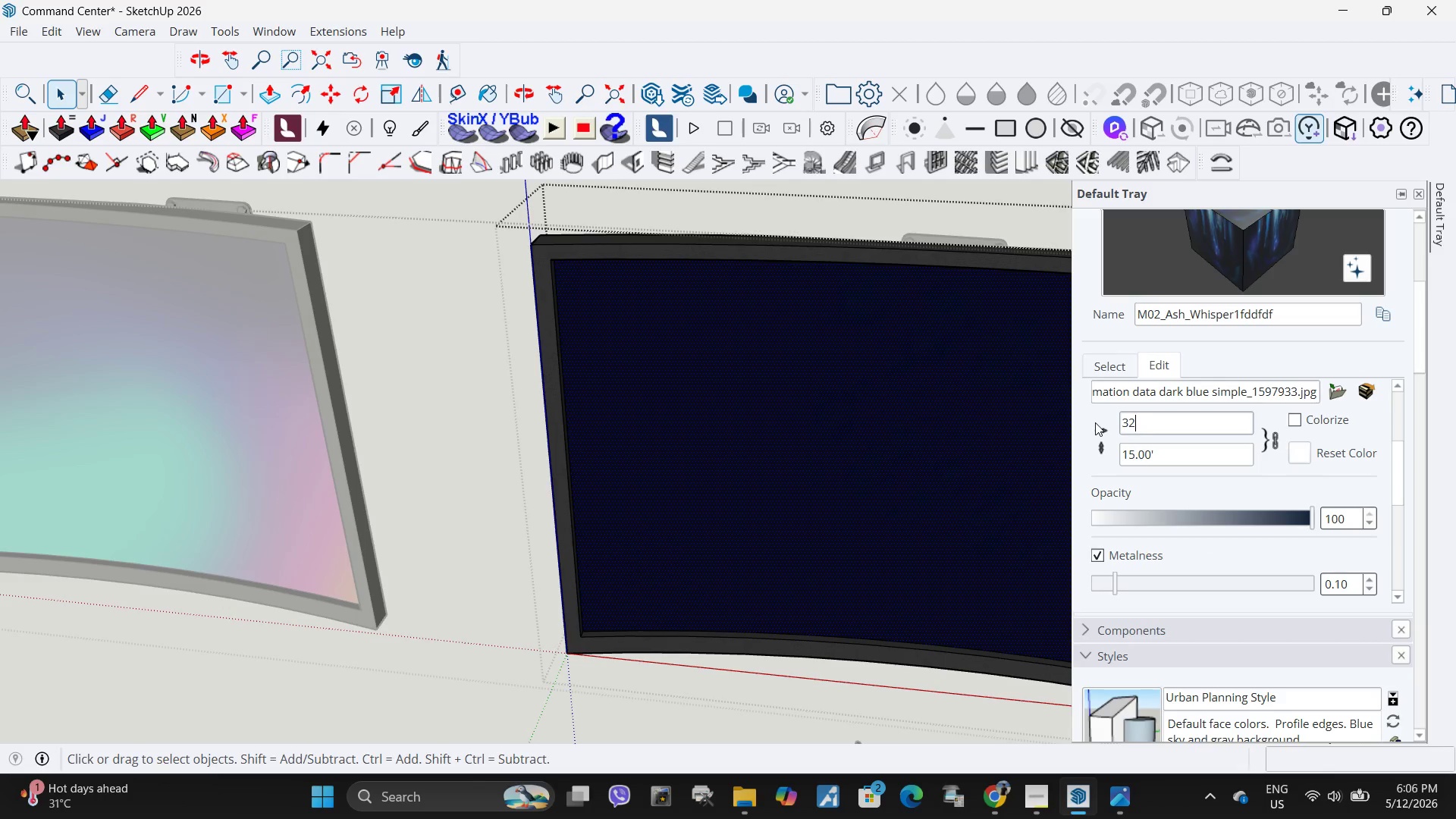 
key(NumpadEnter)
 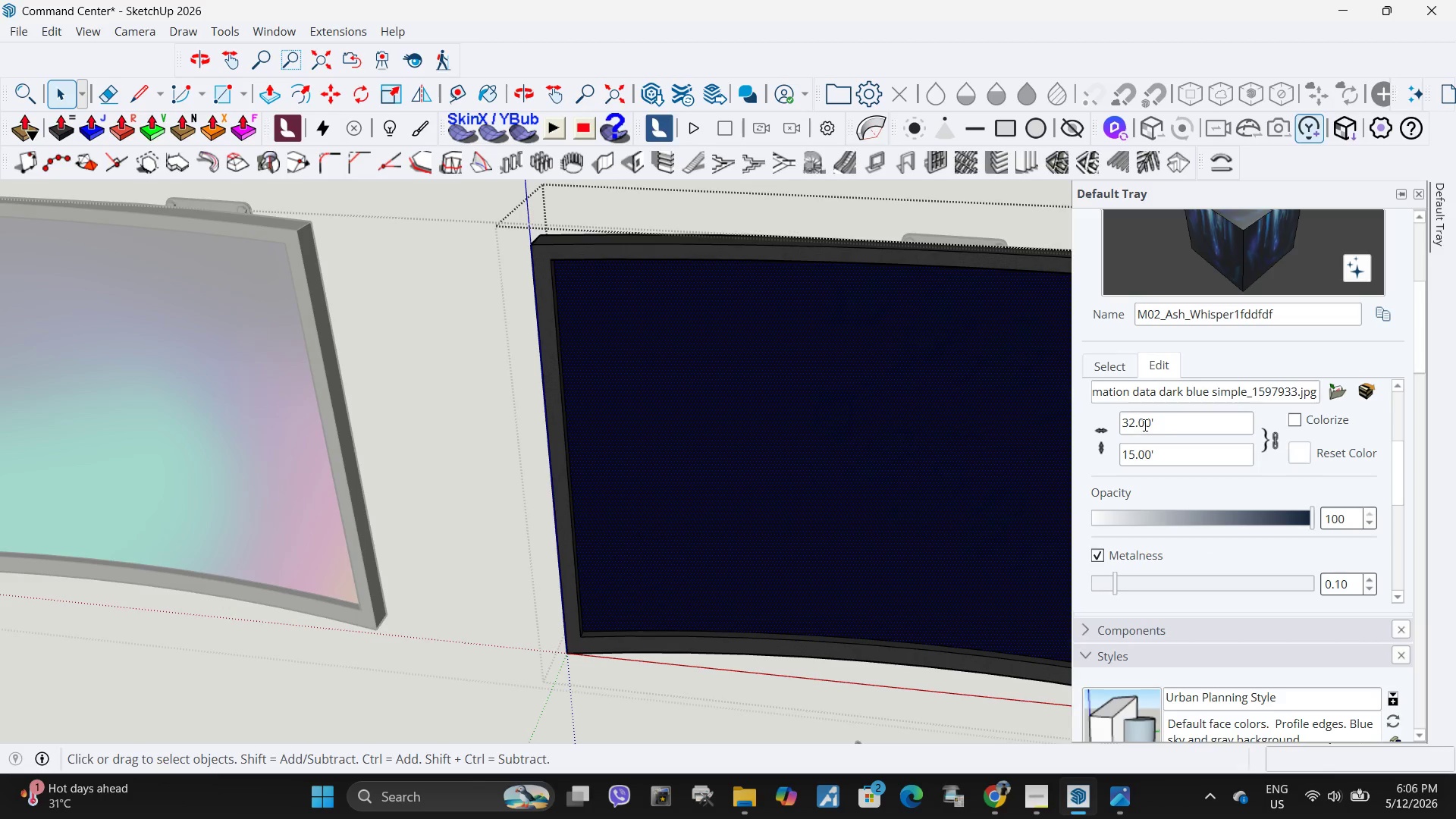 
left_click_drag(start_coordinate=[1167, 422], to_coordinate=[1078, 422])
 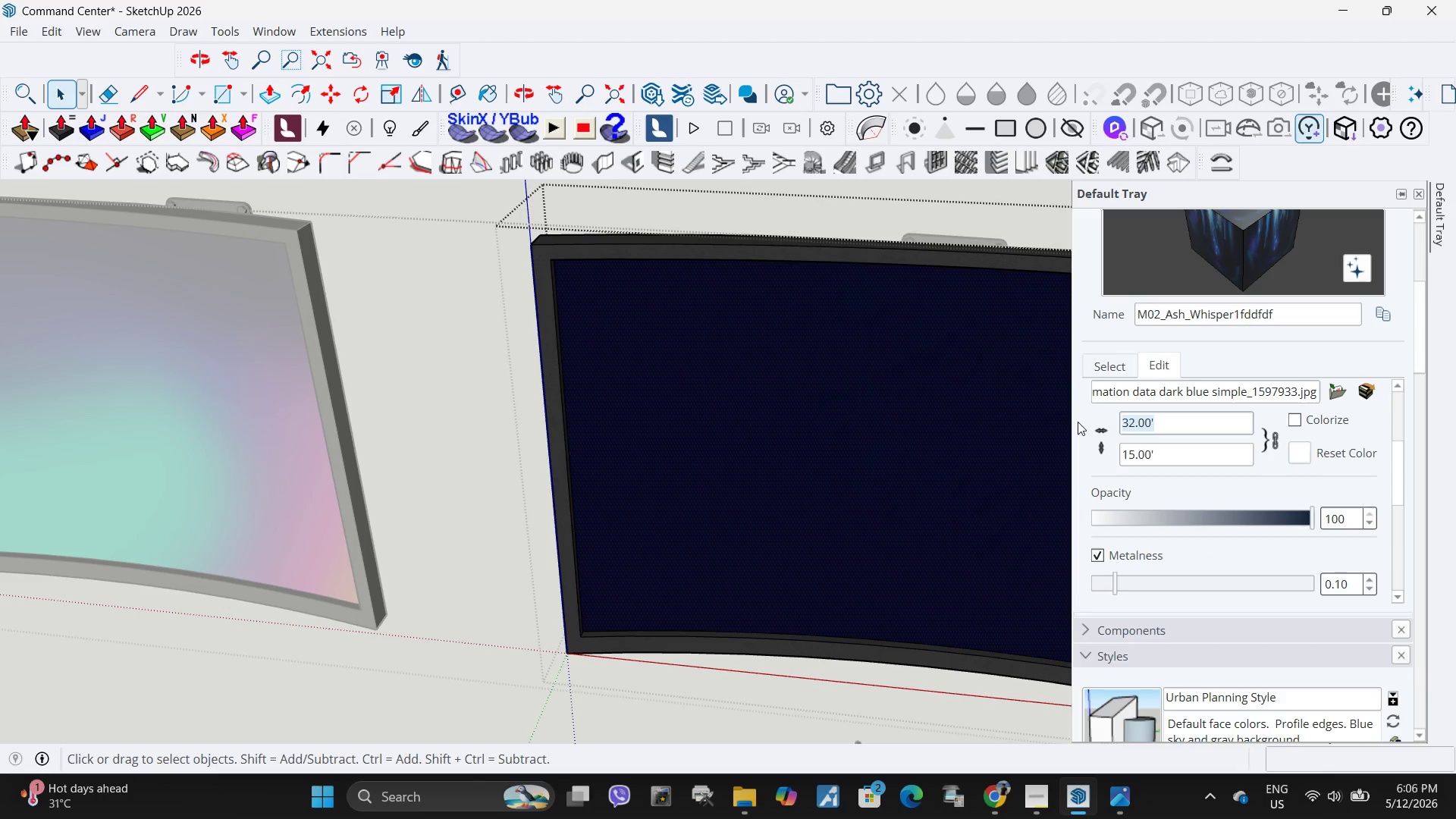 
key(Numpad2)
 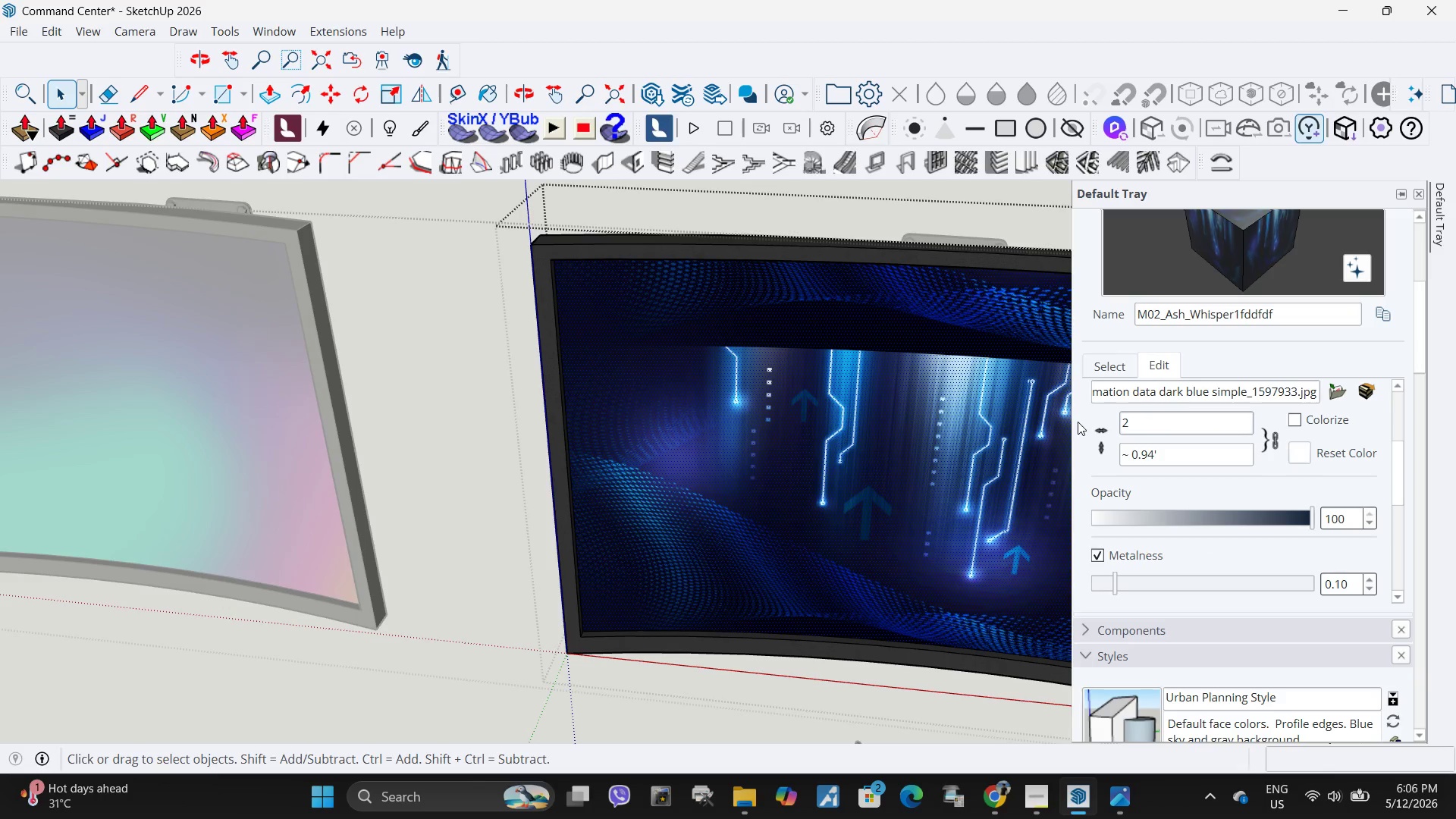 
scroll: coordinate [745, 537], scroll_direction: down, amount: 9.0
 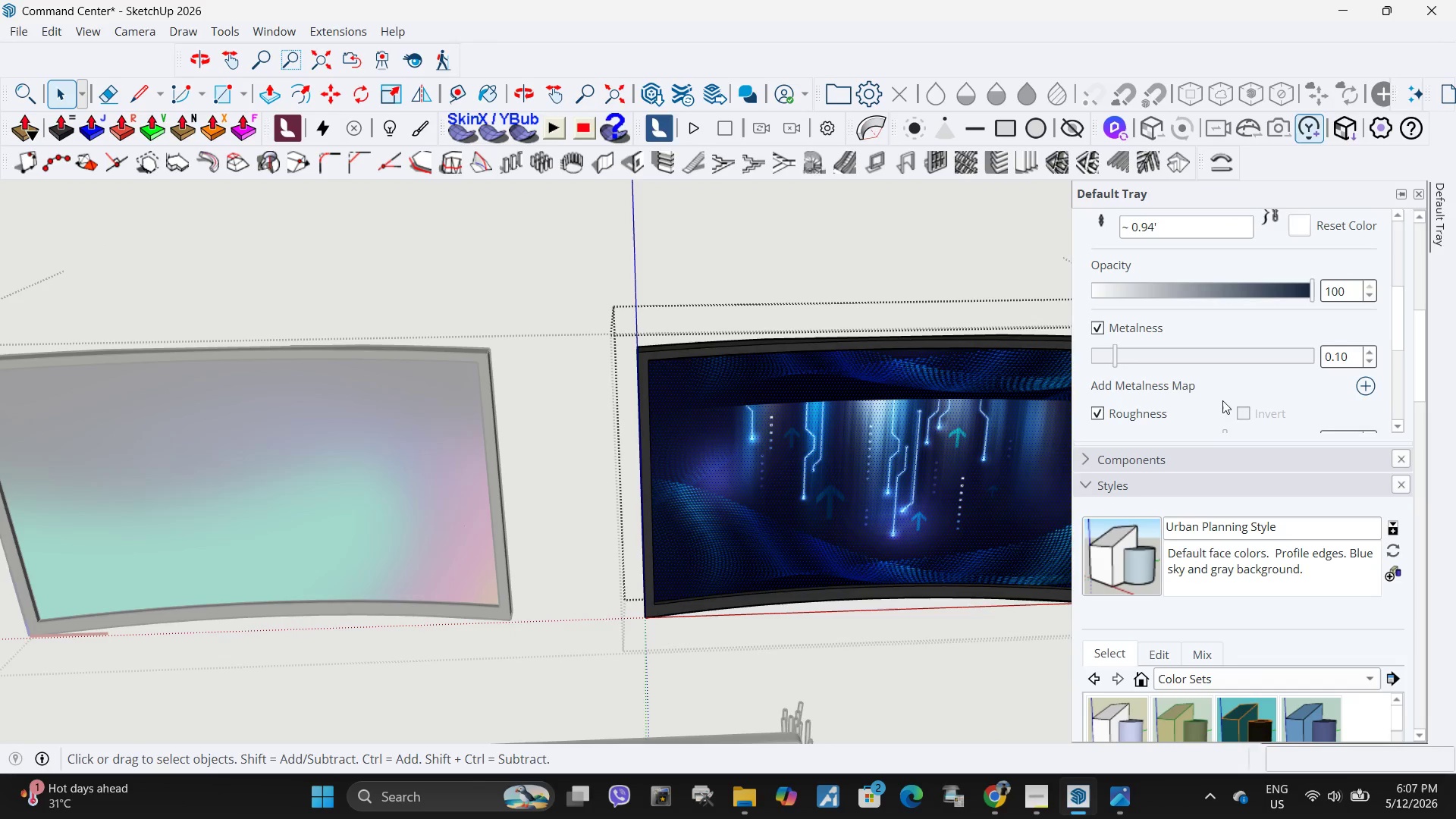 
scroll: coordinate [1159, 291], scroll_direction: up, amount: 1.0
 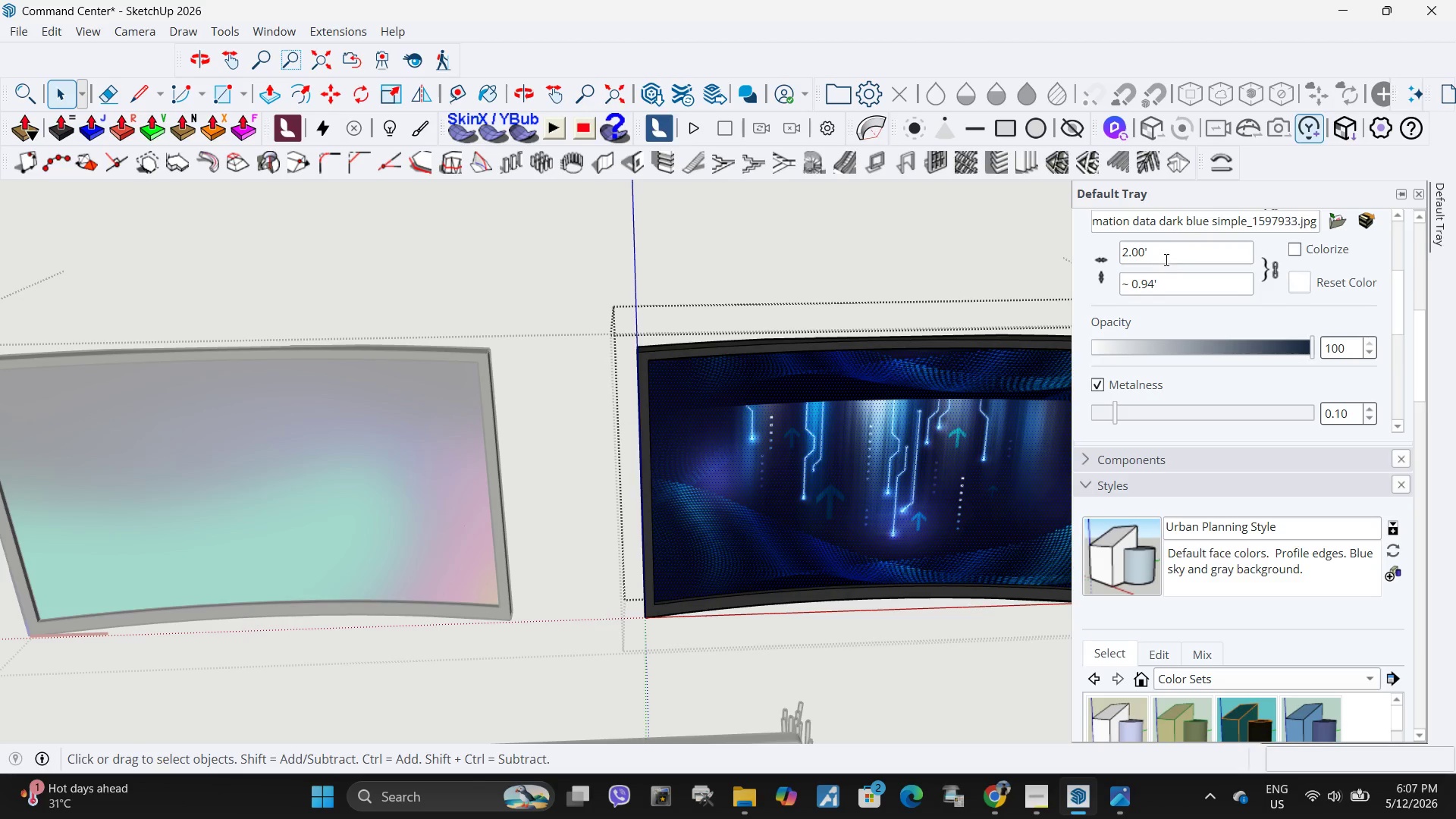 
left_click_drag(start_coordinate=[1164, 259], to_coordinate=[1084, 248])
 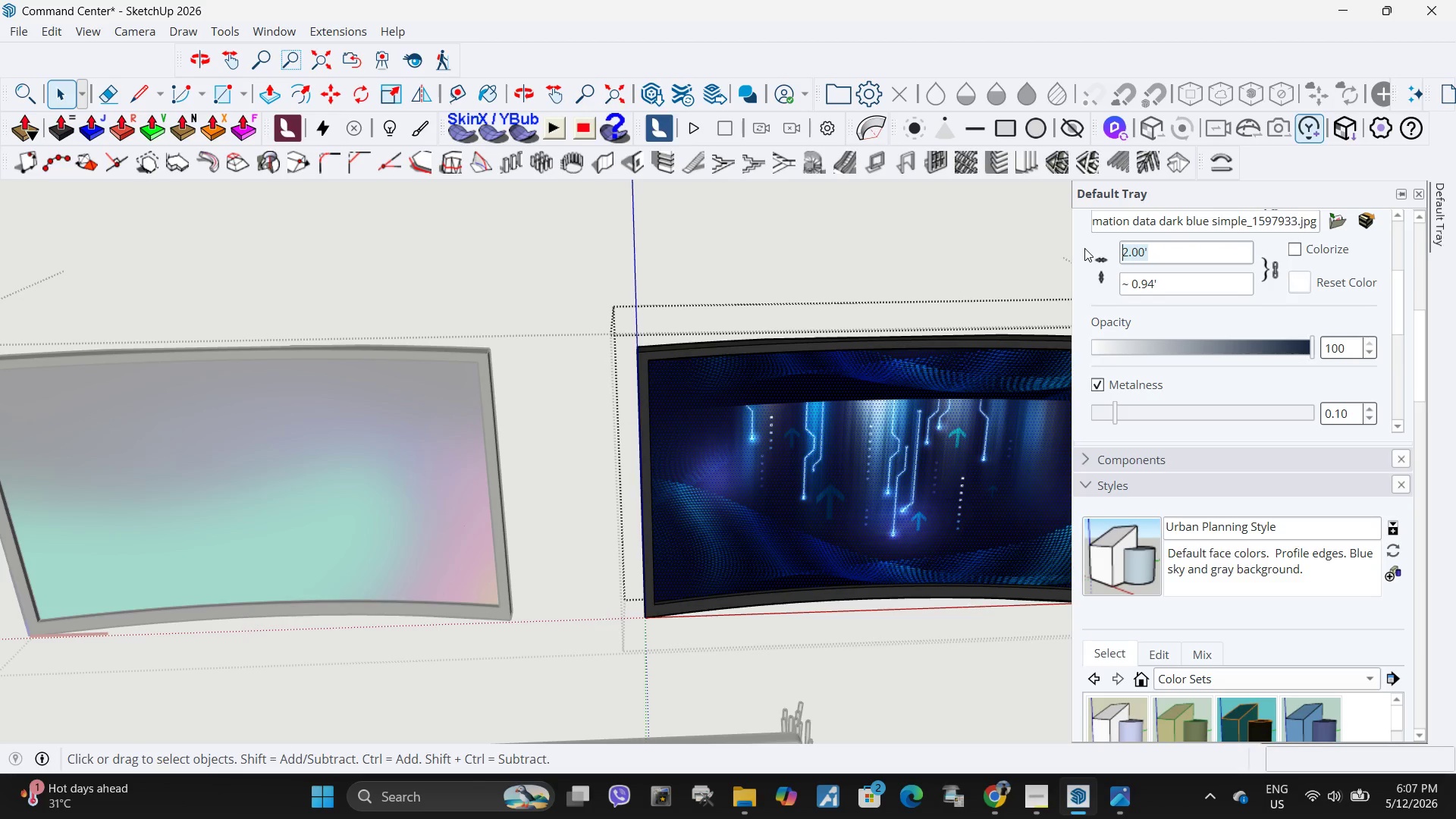 
key(Numpad1)
 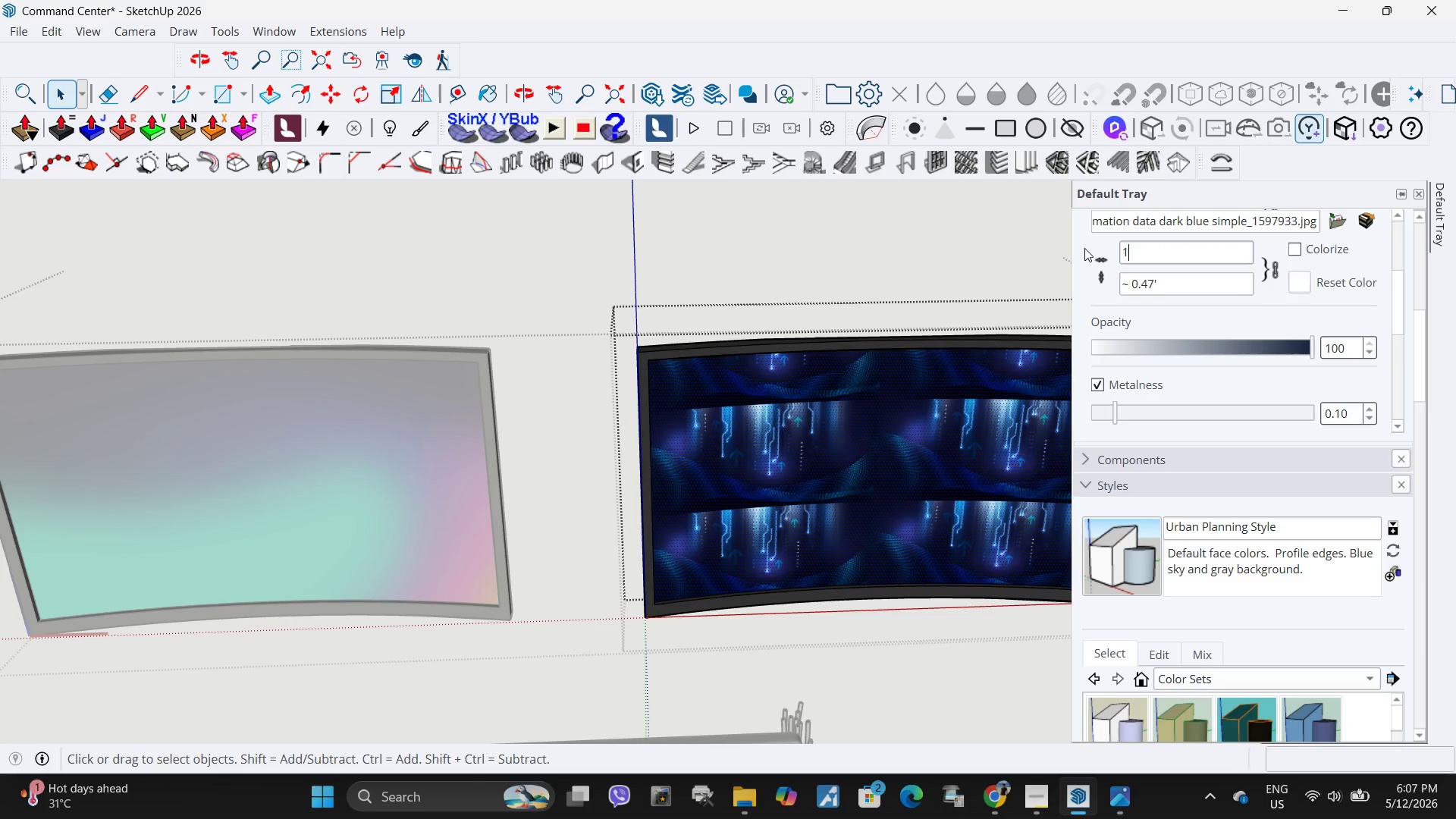 
key(Numpad2)
 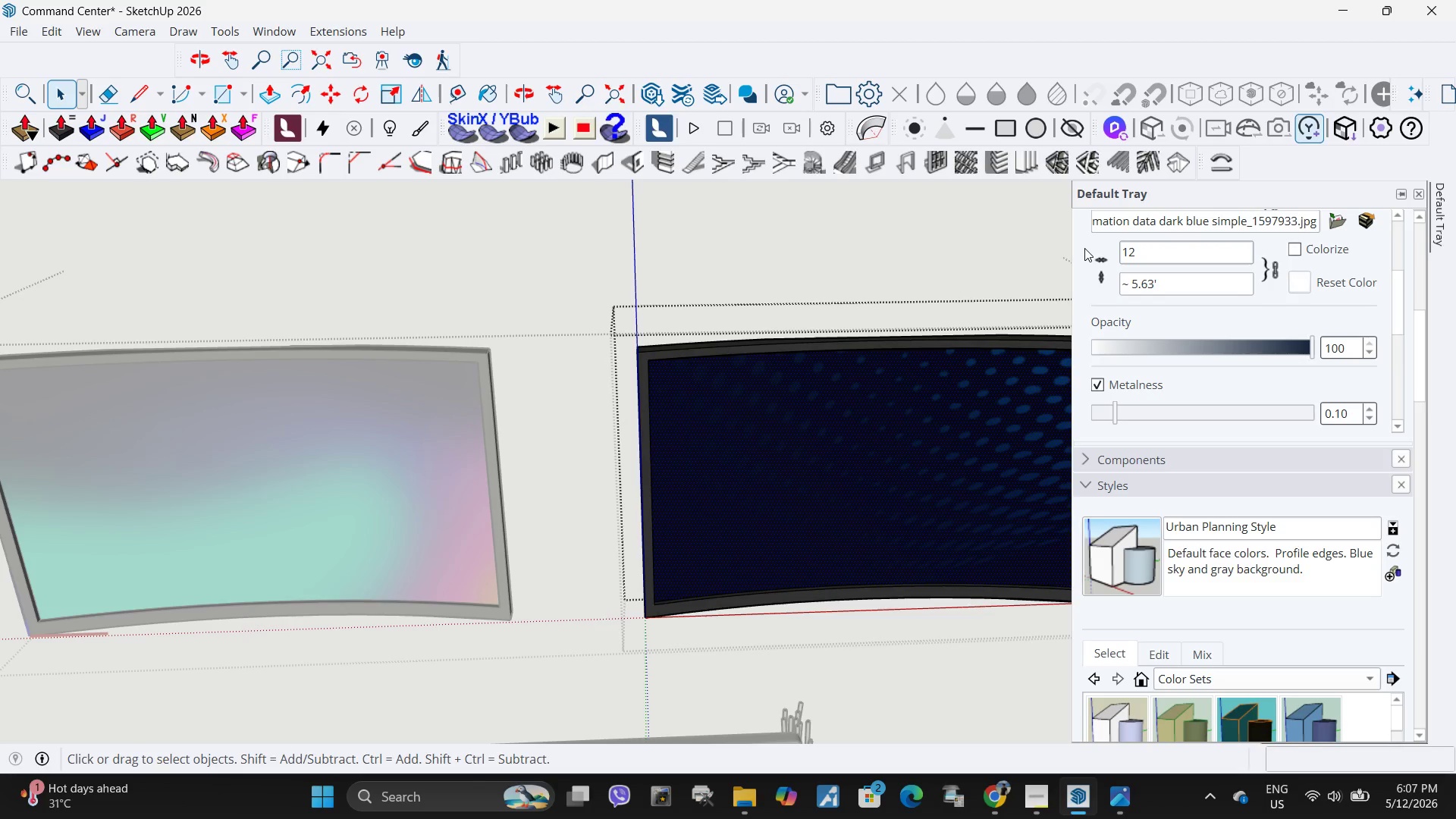 
key(Backspace)
 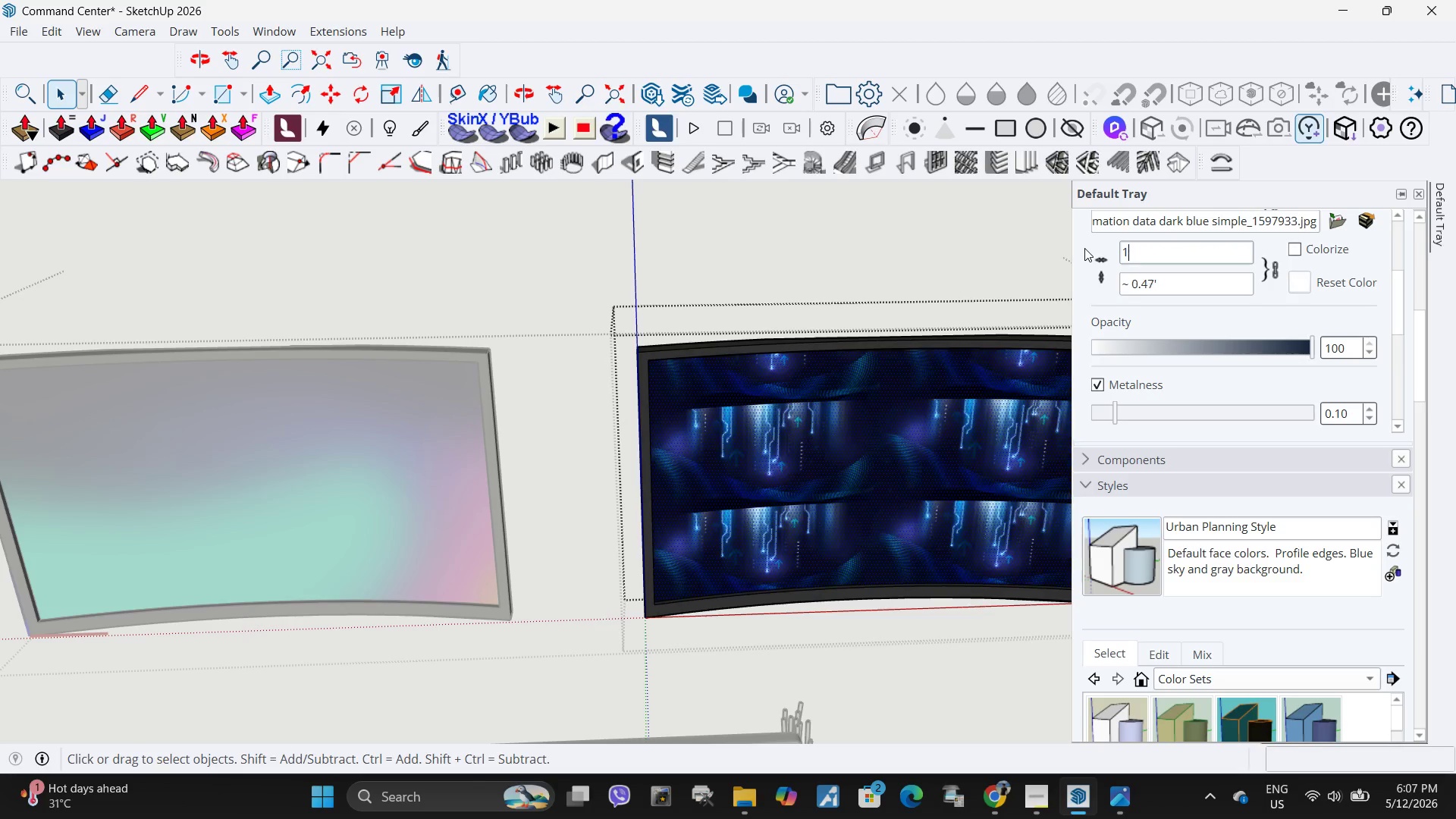 
key(Backspace)
 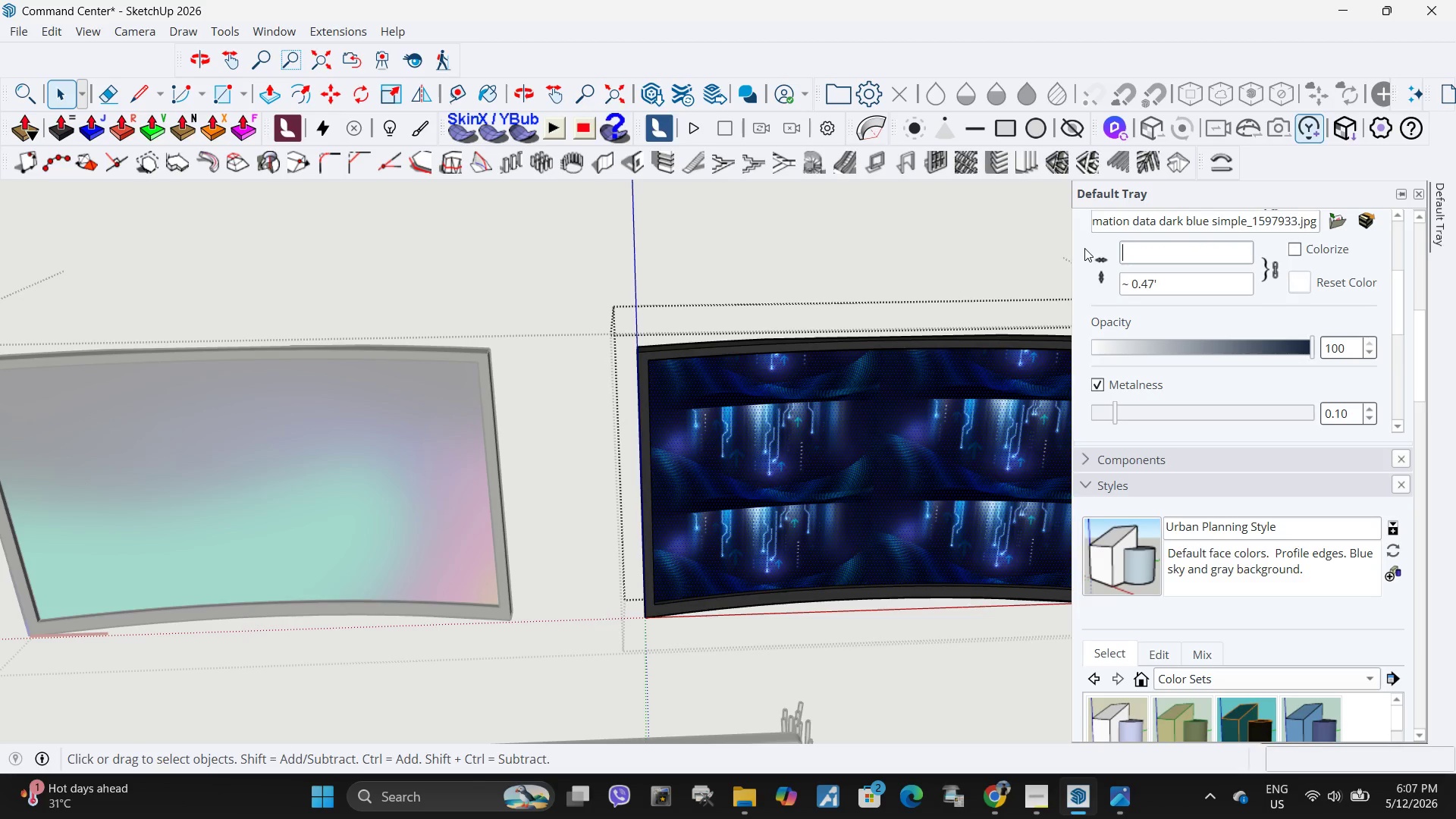 
key(Numpad2)
 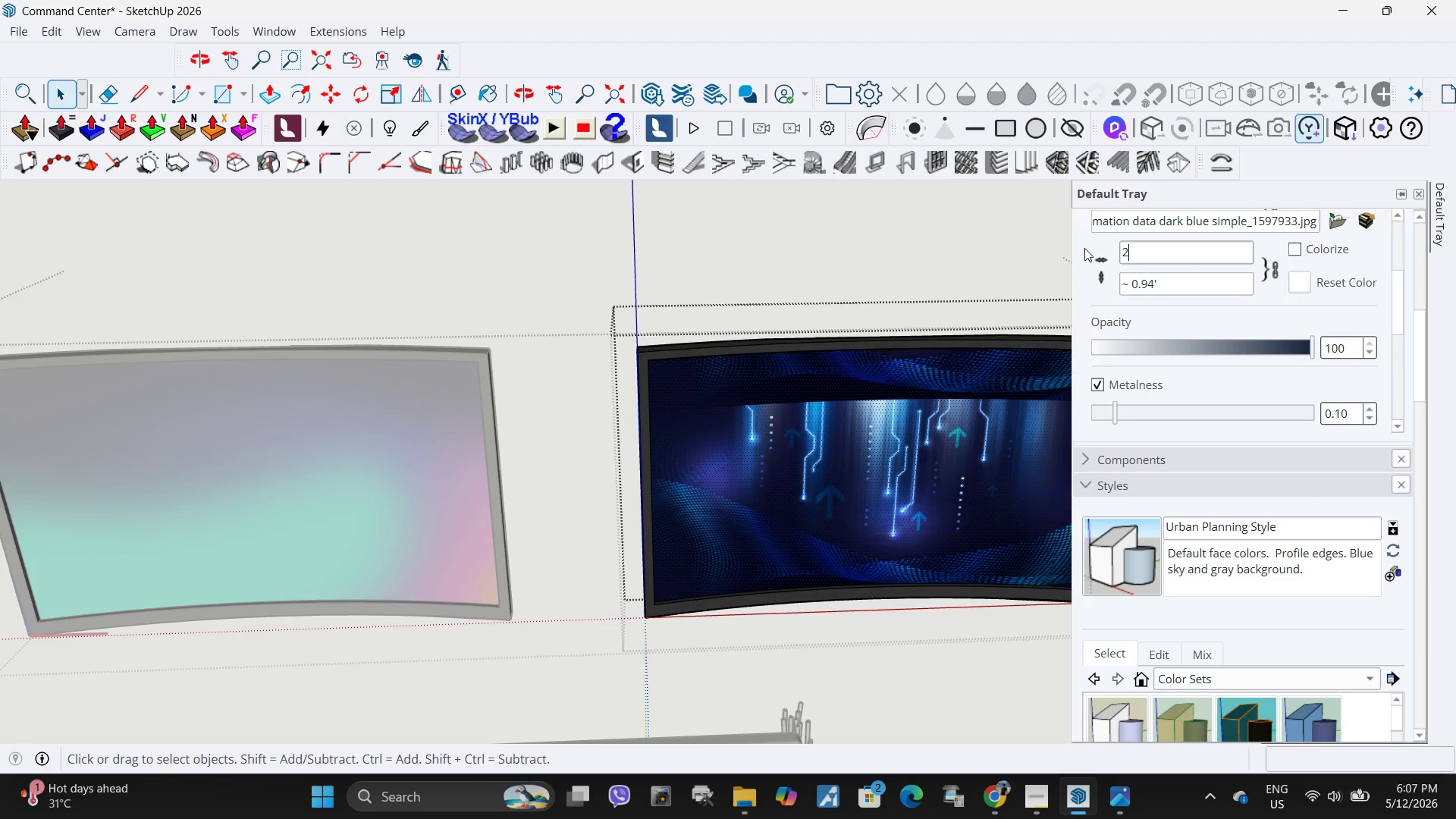 
key(NumpadDecimal)
 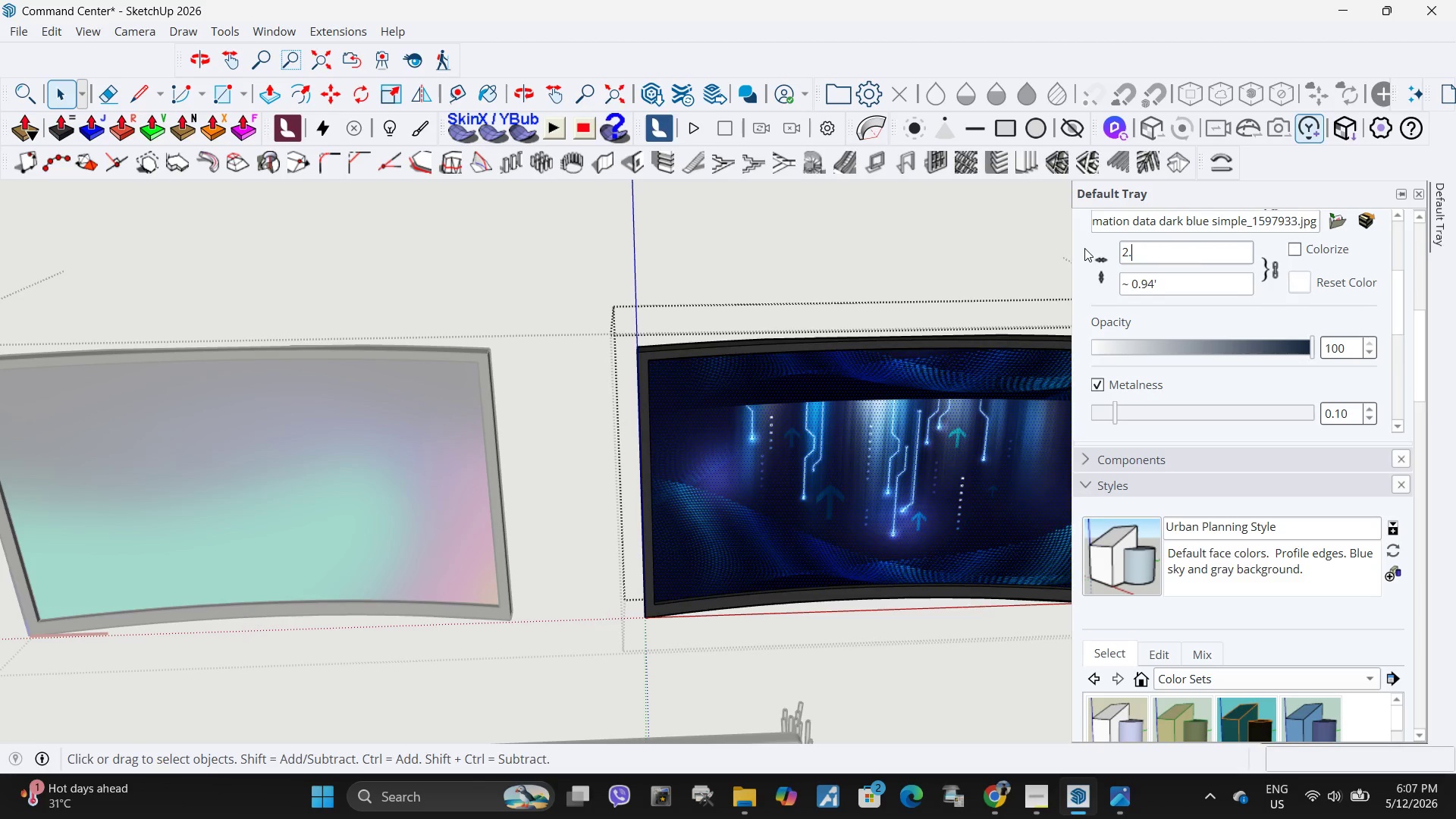 
key(Numpad3)
 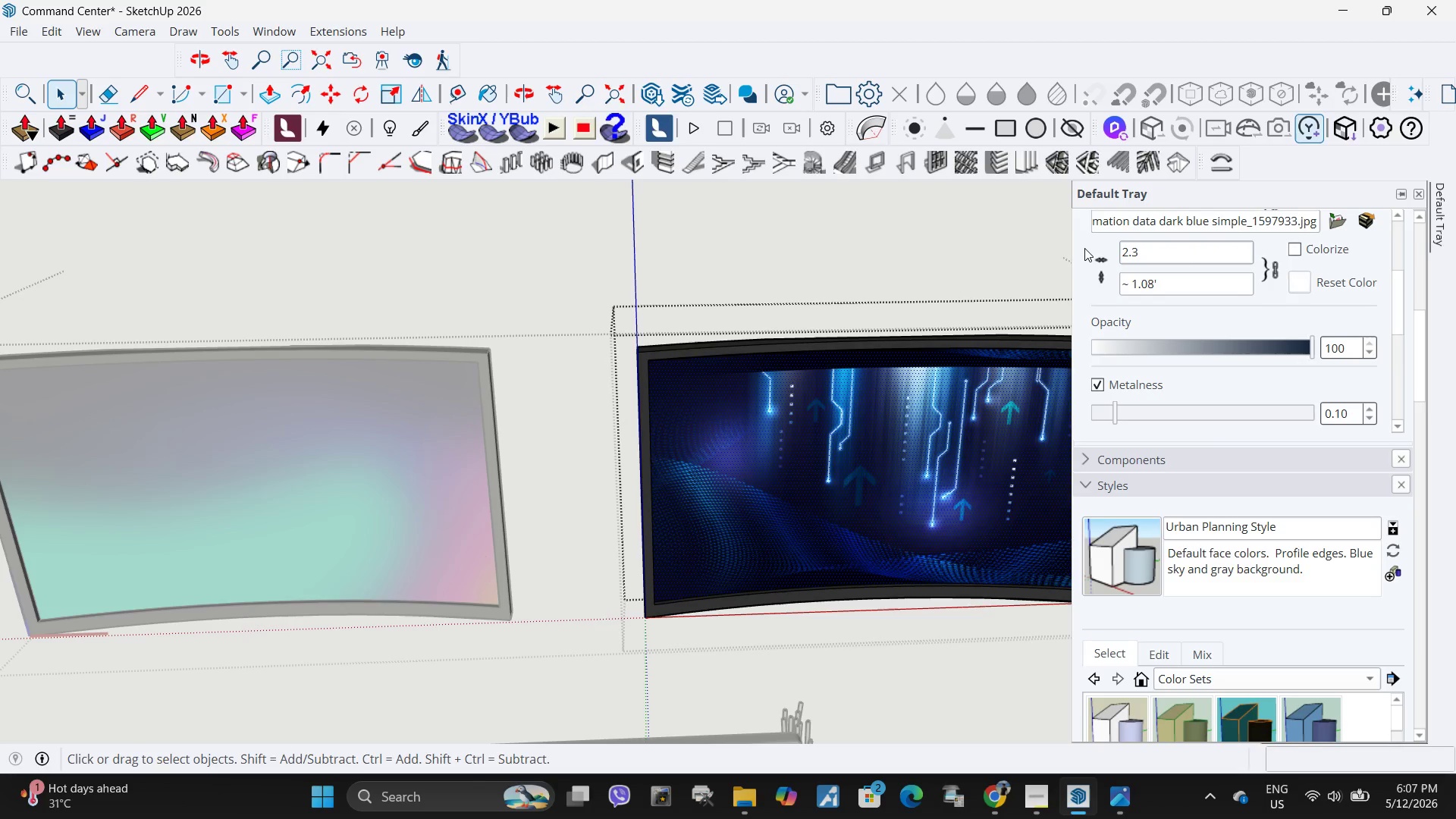 
key(Backspace)
 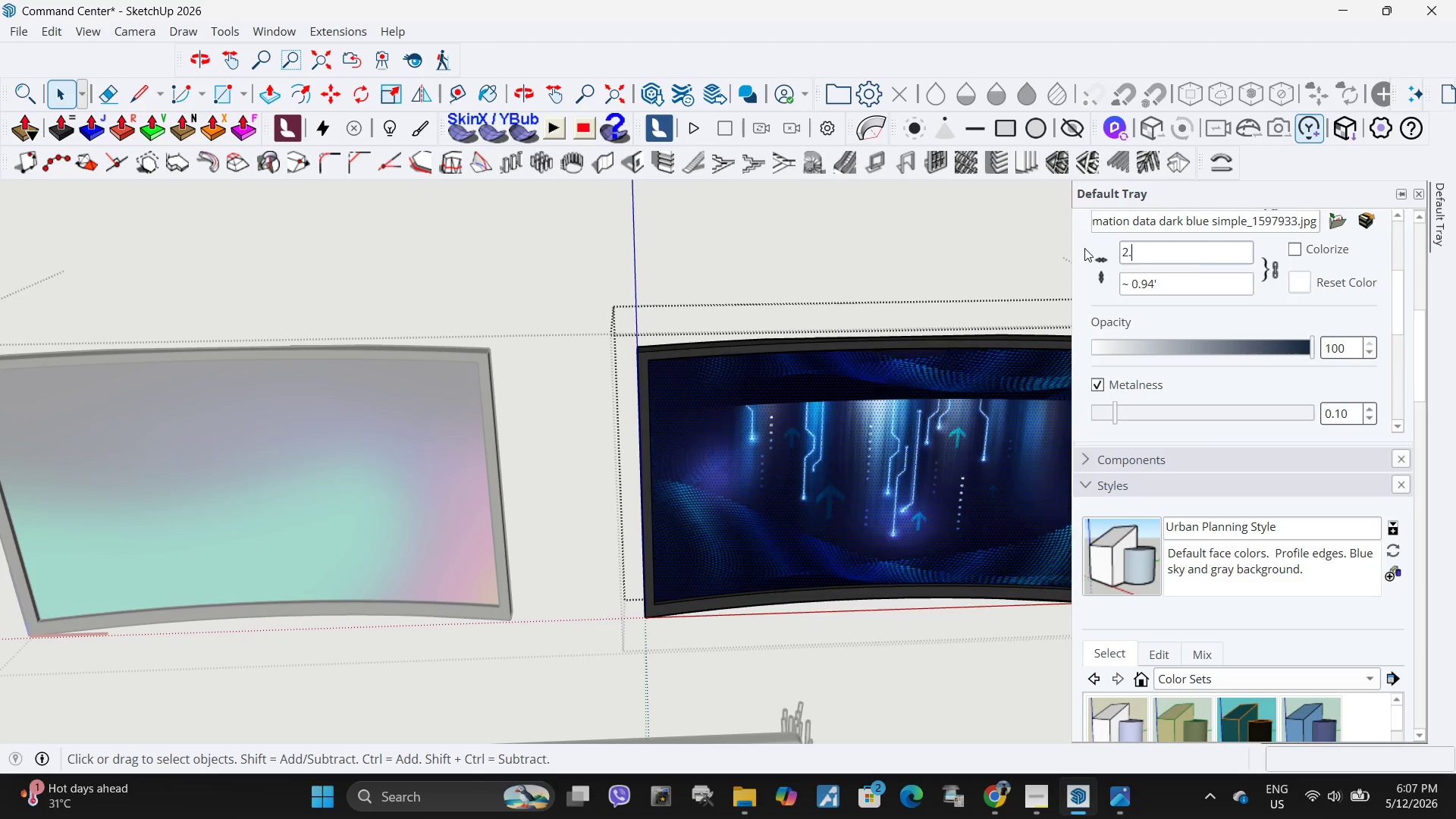 
key(Backspace)
 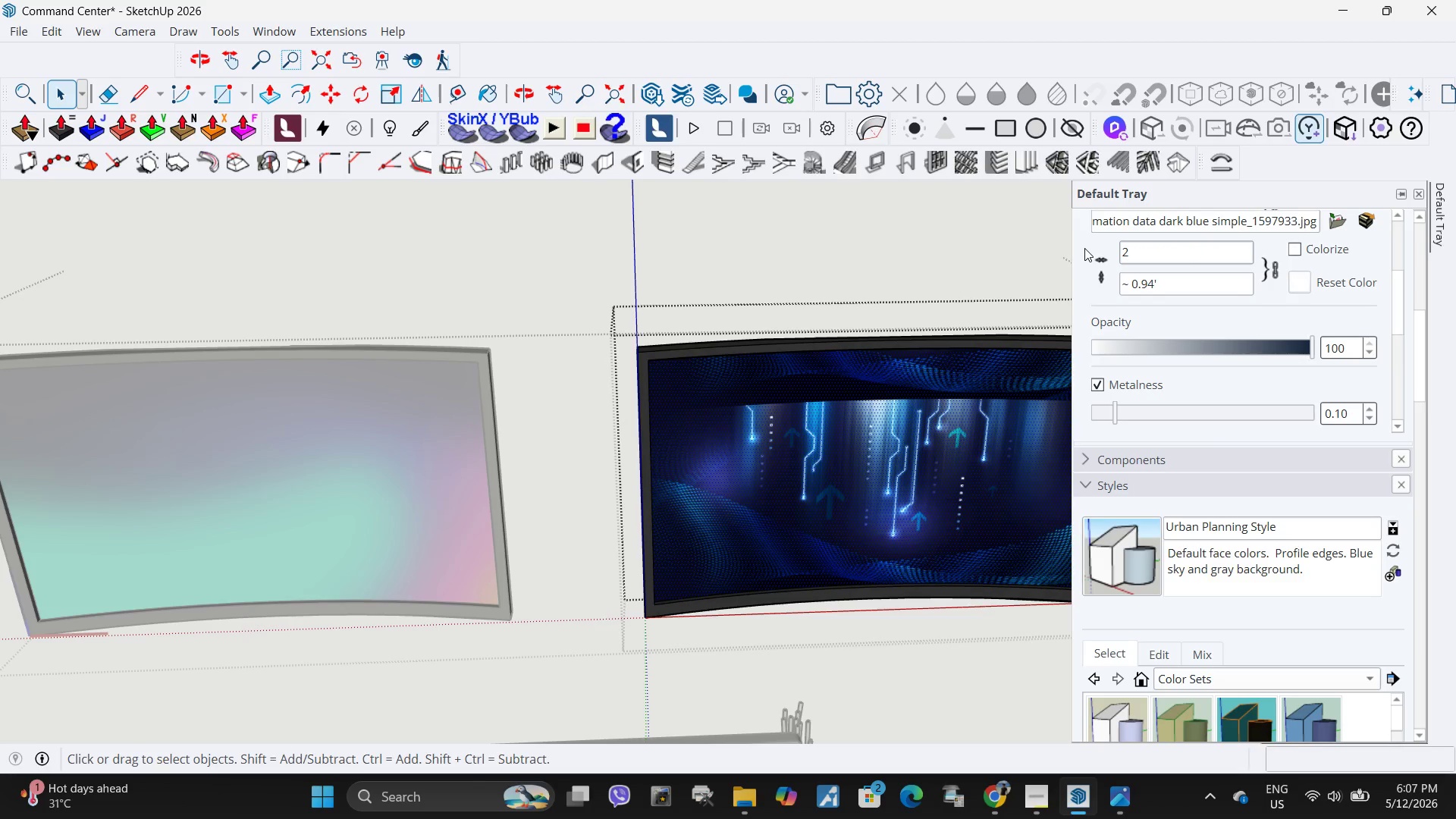 
key(NumpadDecimal)
 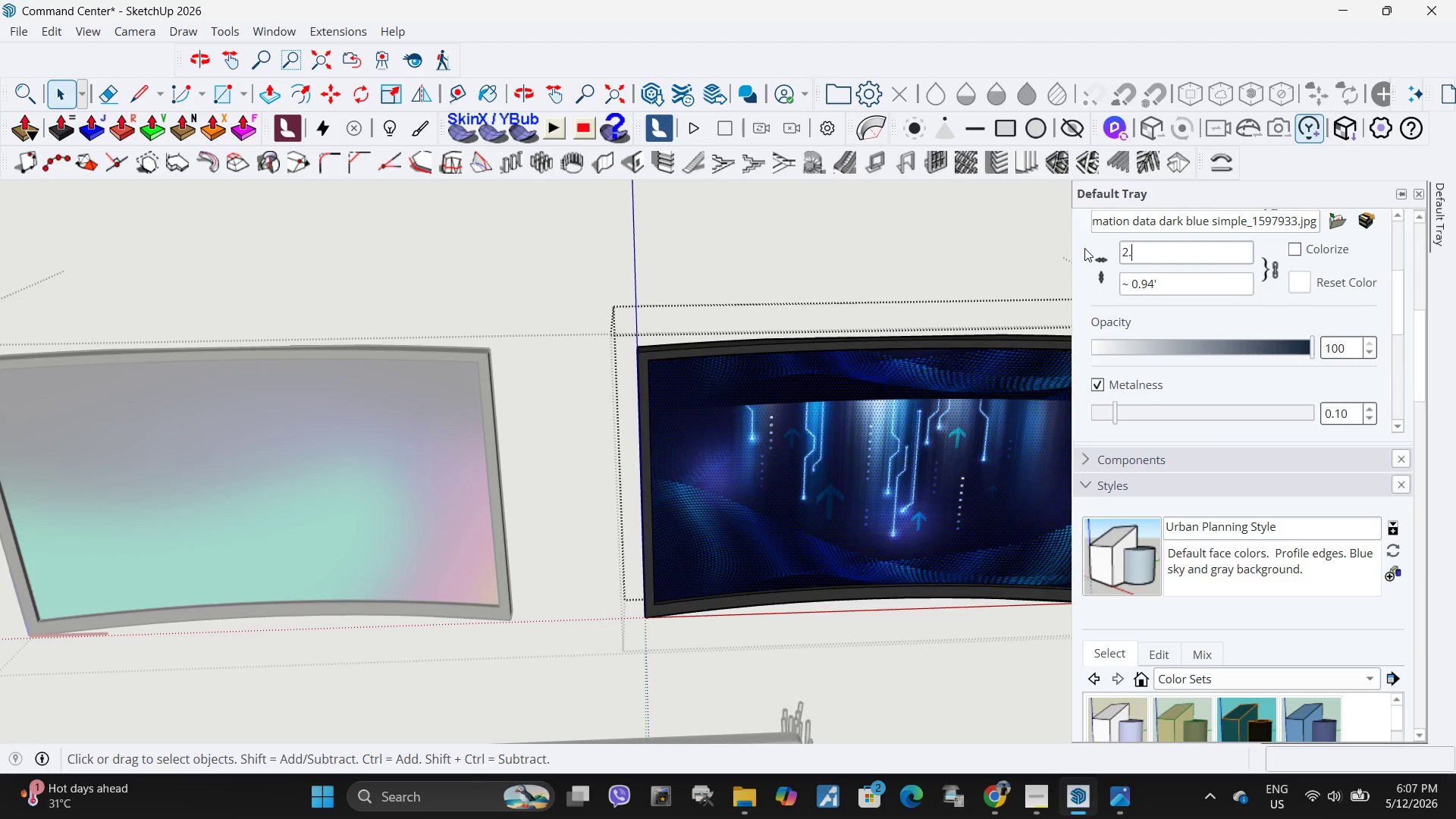 
key(Numpad5)
 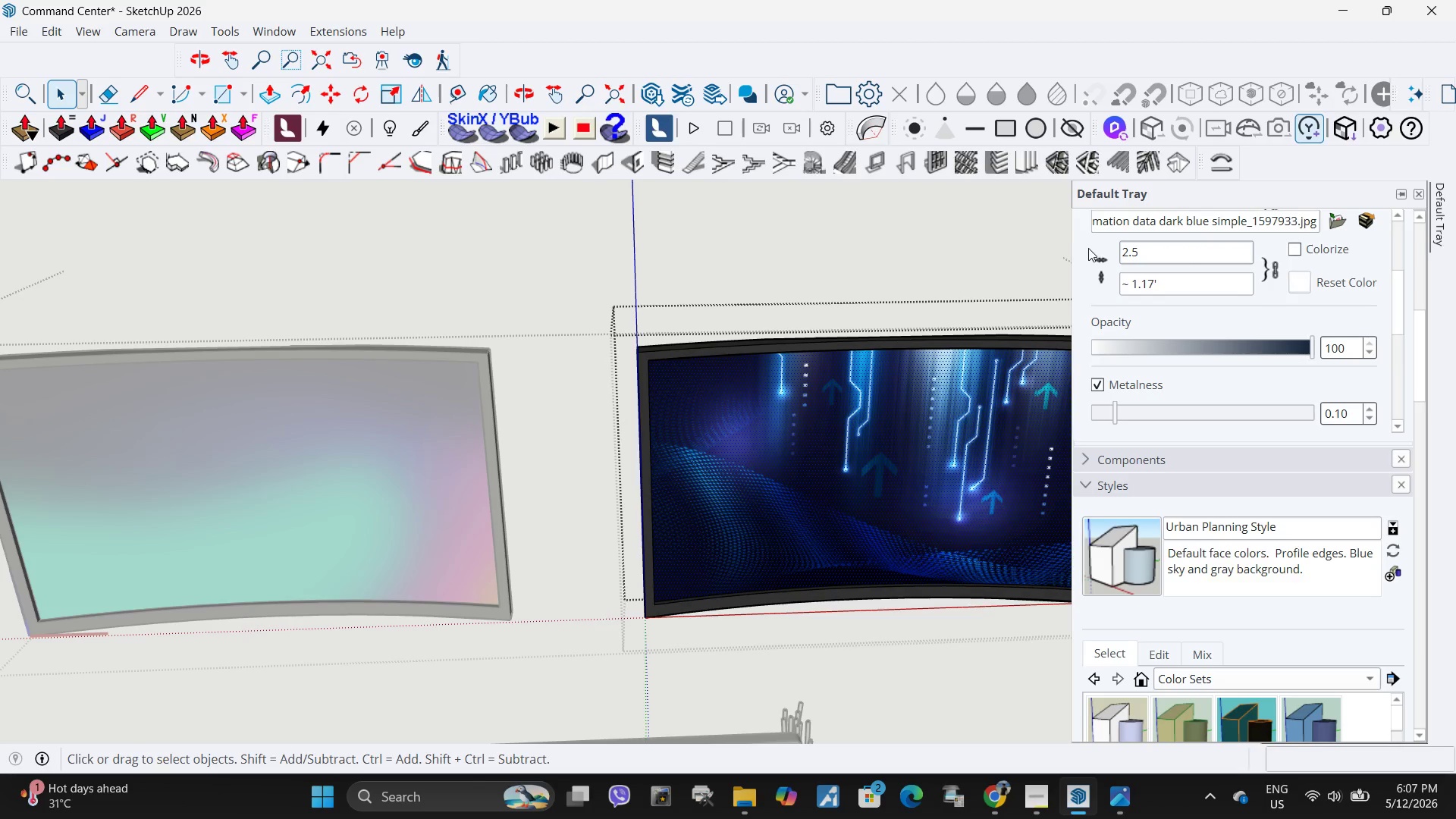 
key(Space)
 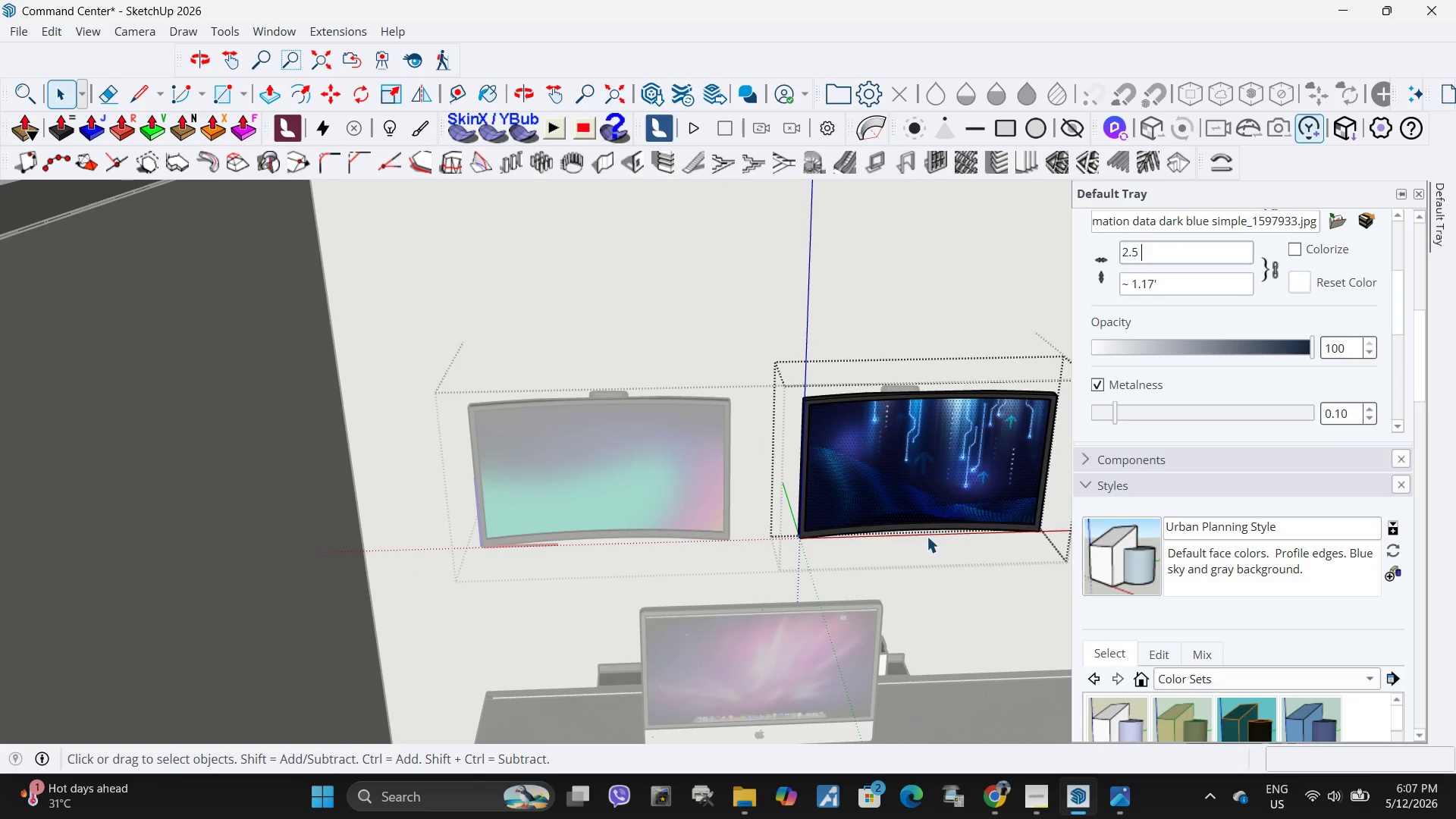 
left_click([927, 536])
 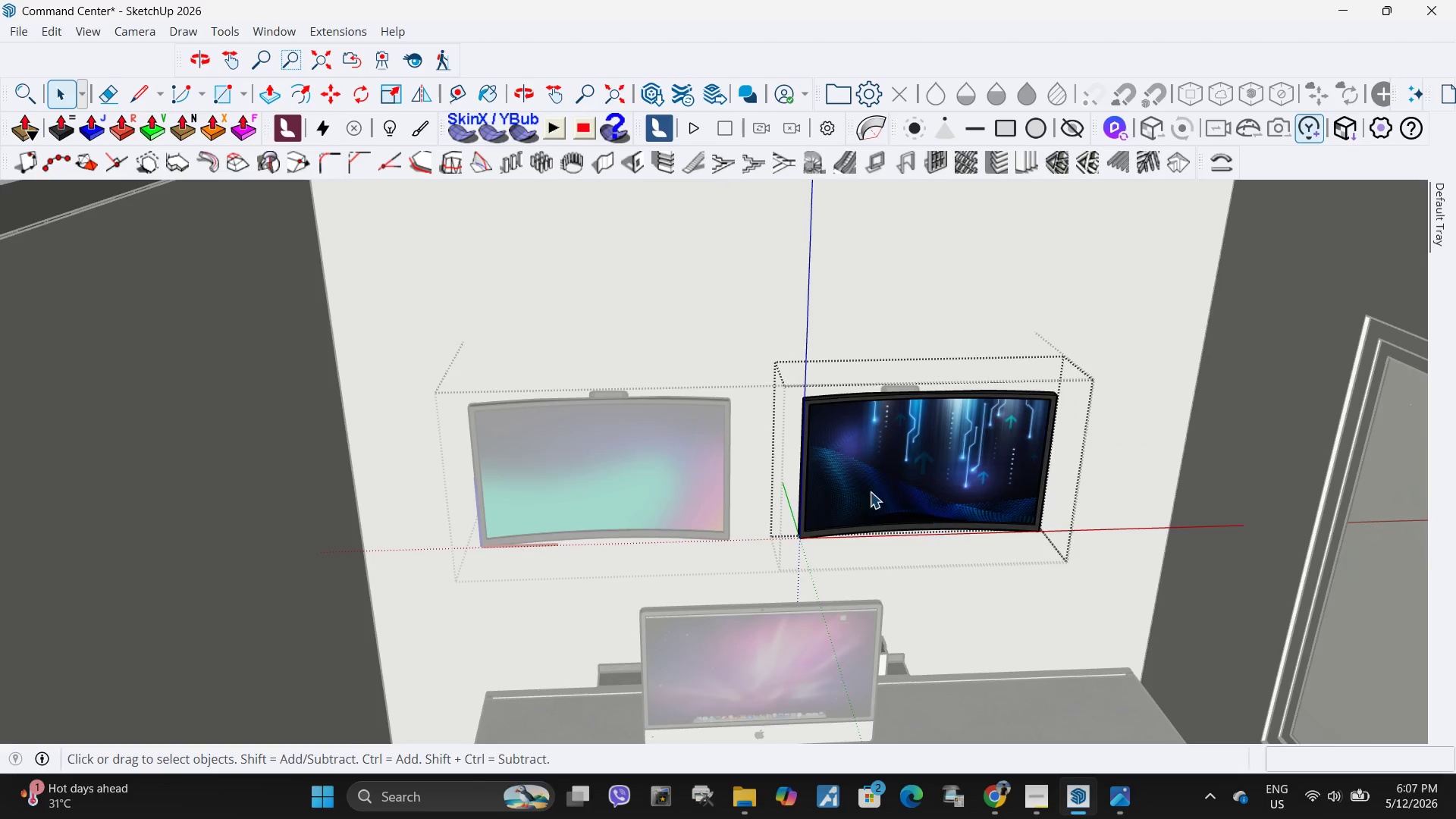 
scroll: coordinate [934, 500], scroll_direction: down, amount: 7.0
 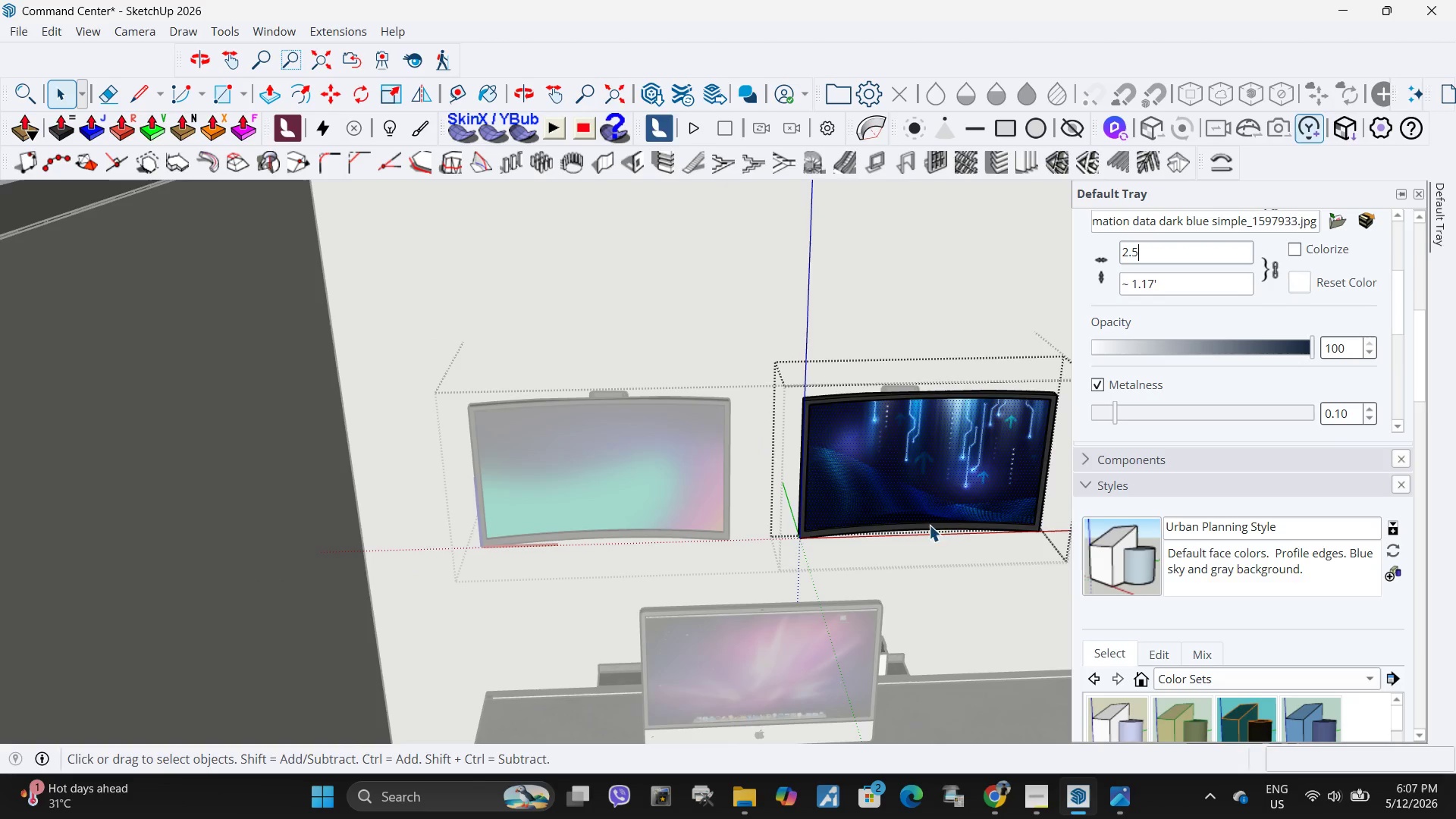 
scroll: coordinate [1294, 472], scroll_direction: up, amount: 7.0
 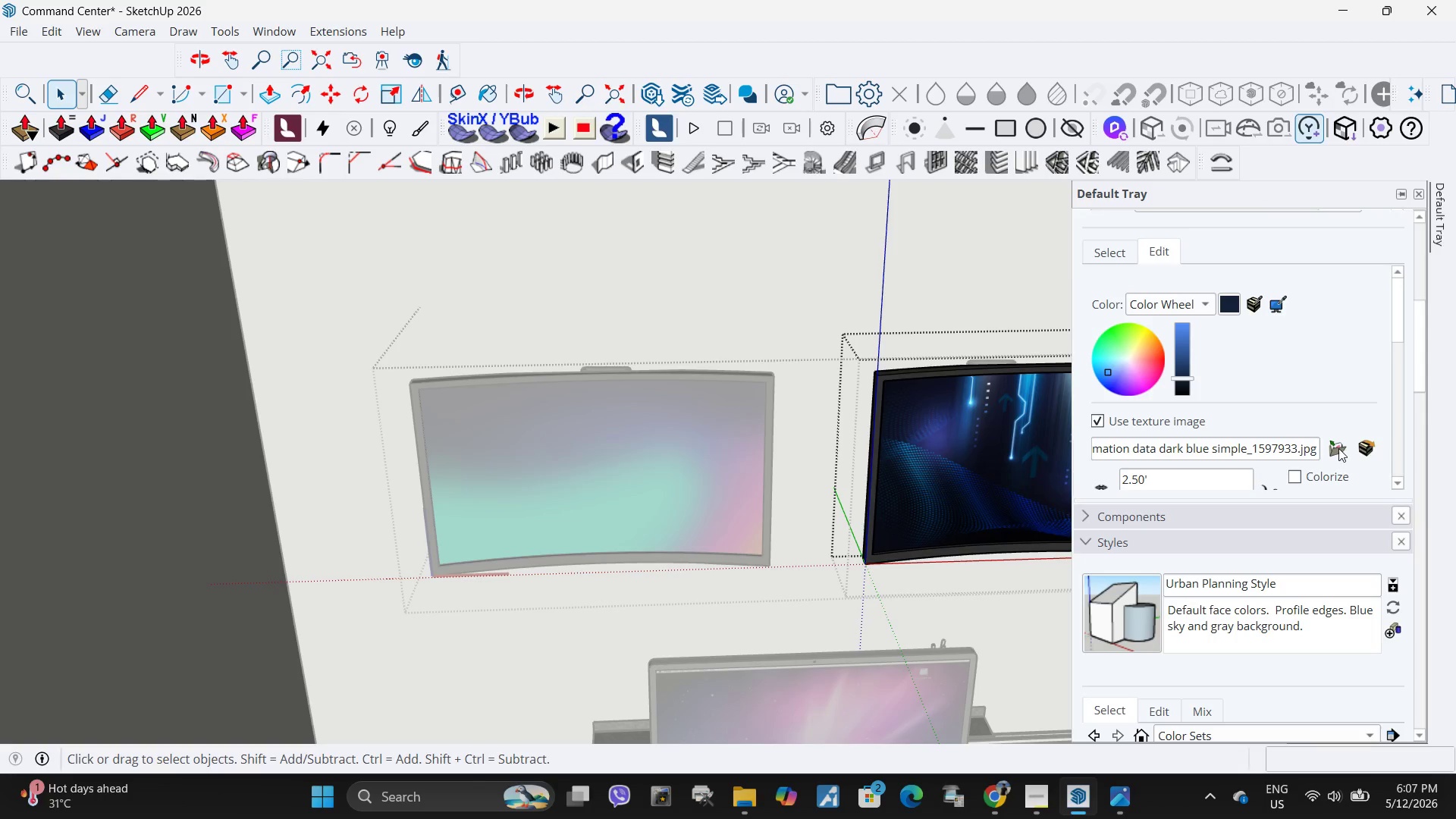 
left_click([1337, 447])
 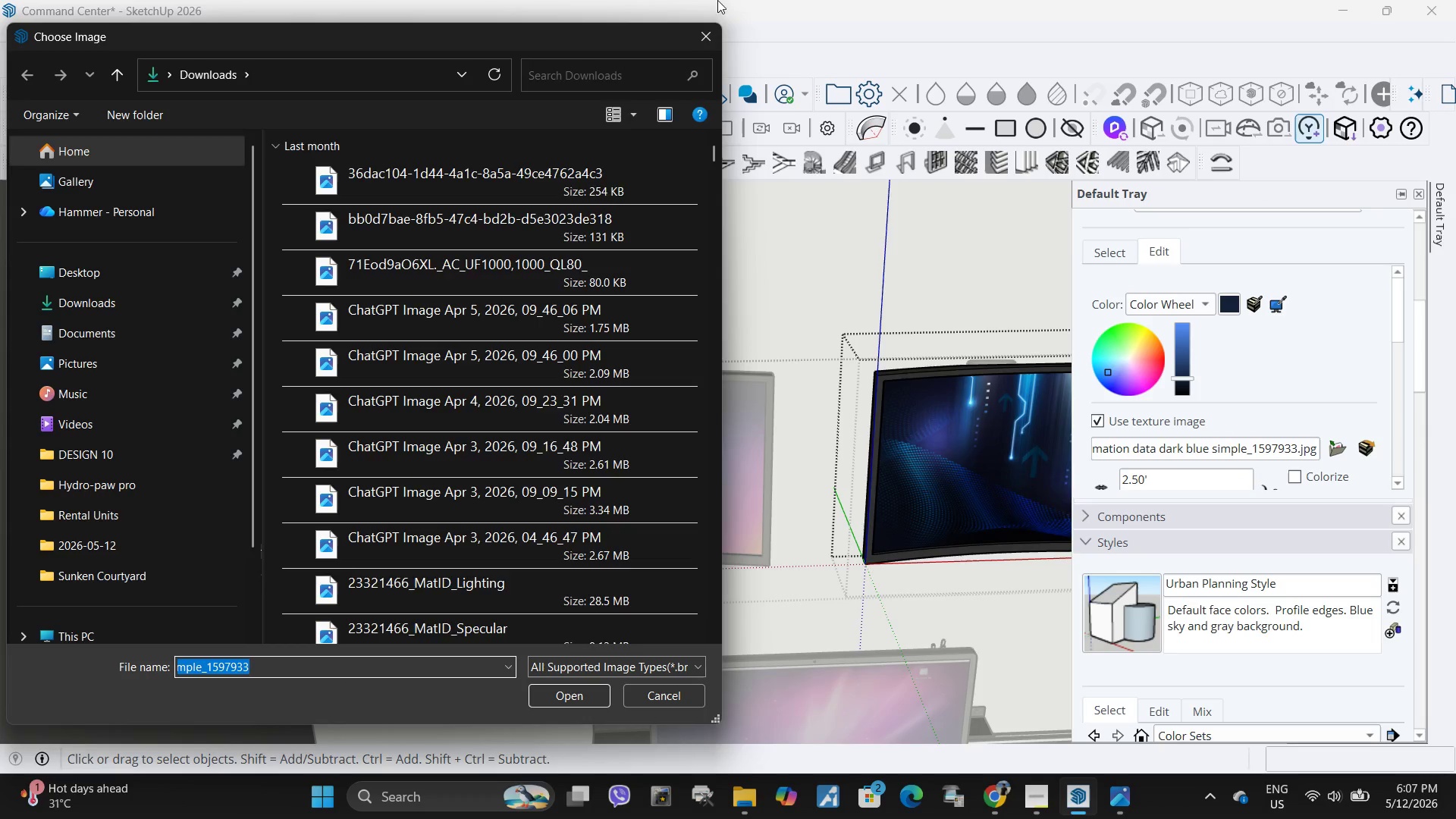 
left_click([701, 39])
 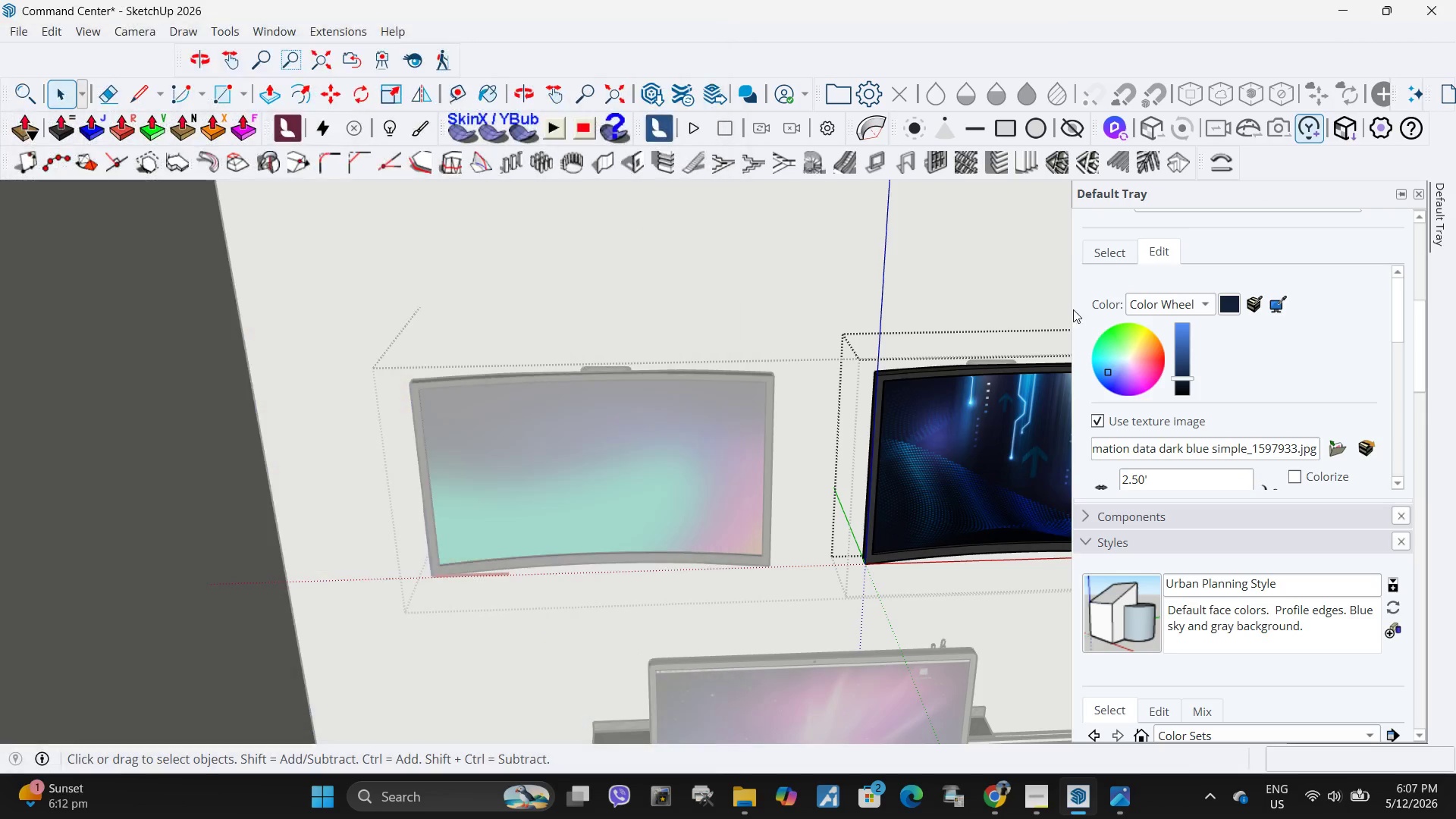 
scroll: coordinate [1278, 333], scroll_direction: up, amount: 6.0
 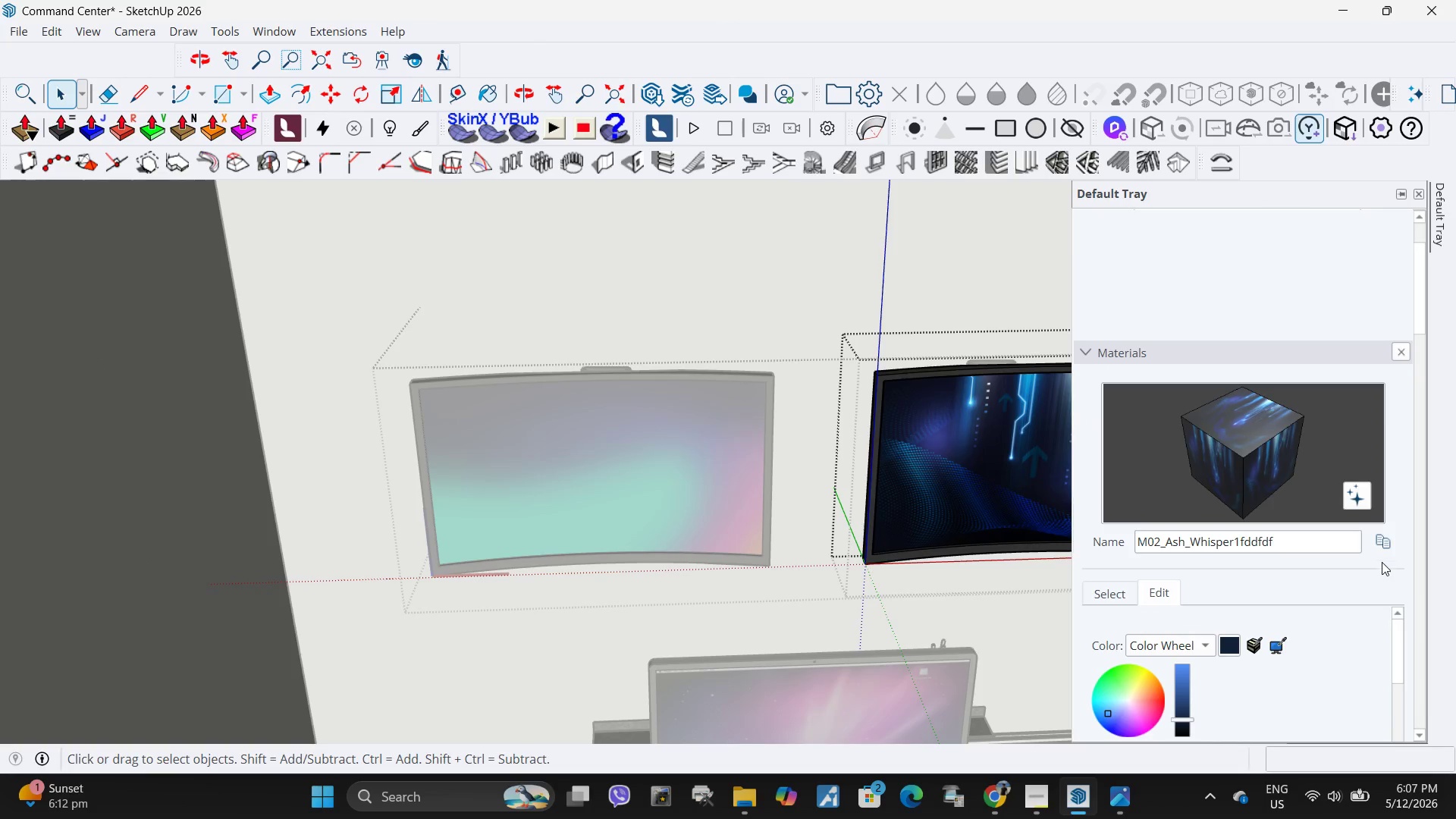 
left_click([1381, 548])
 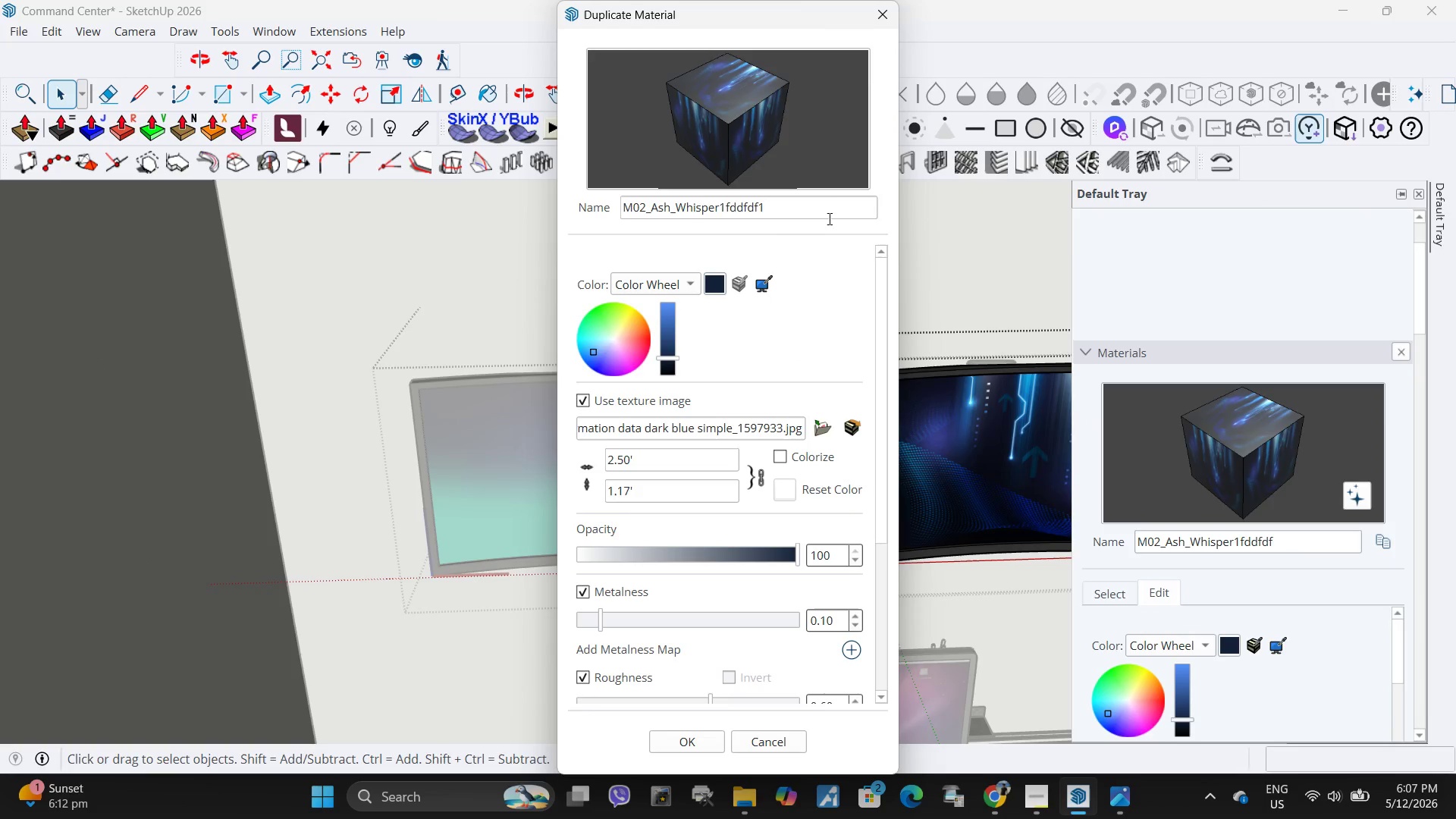 
left_click([828, 218])
 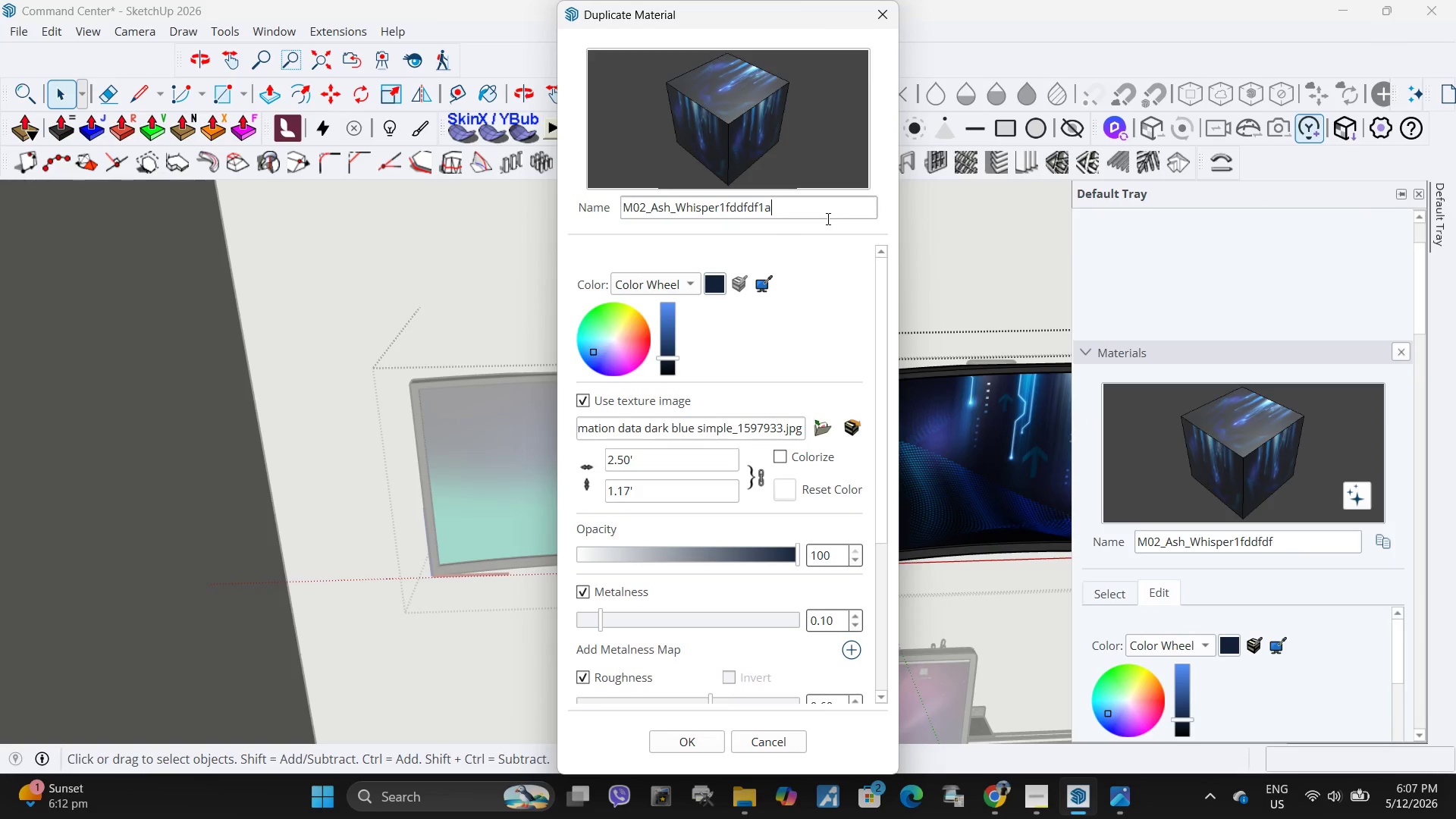 
type(aaaa)
 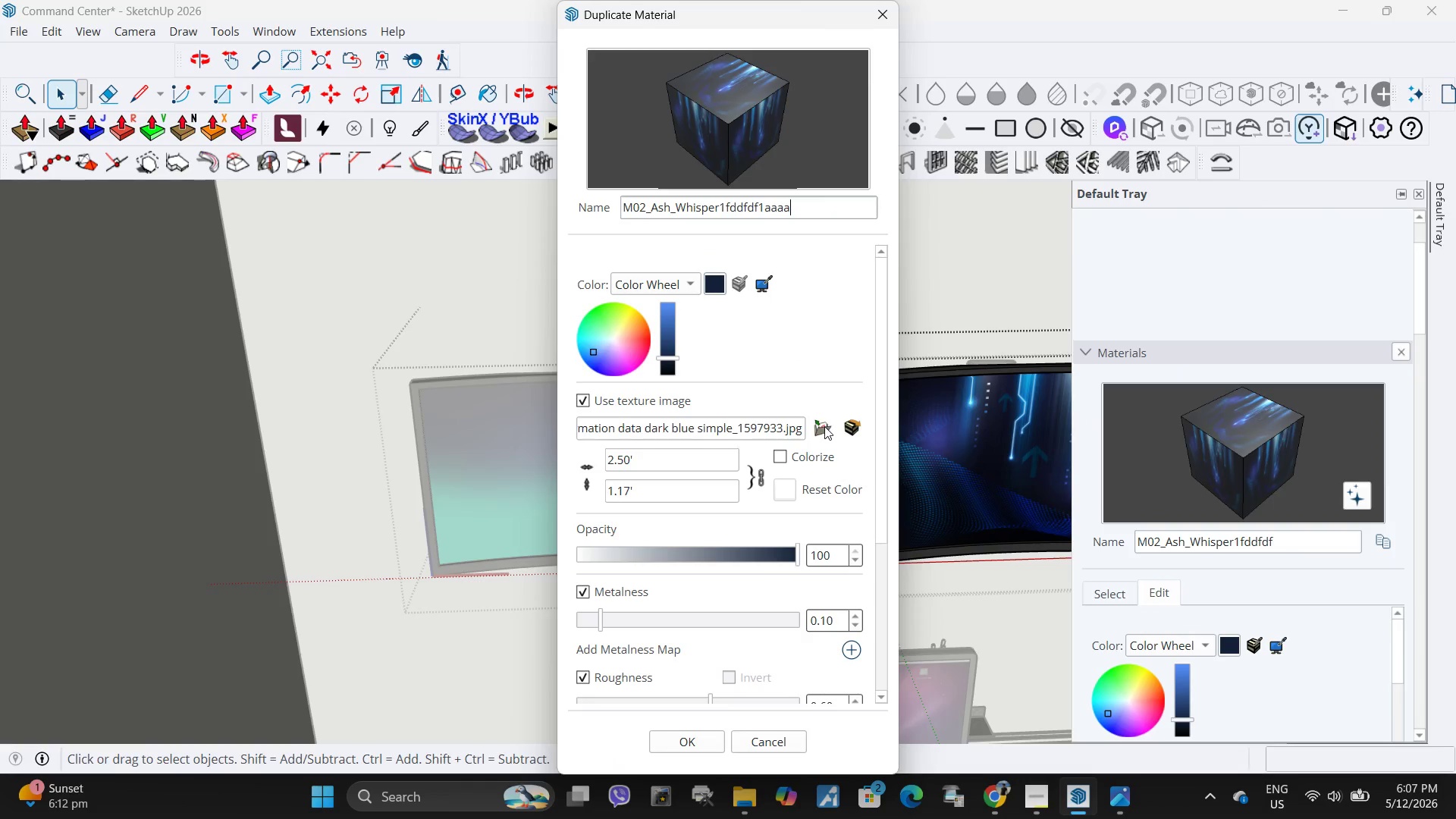 
left_click([824, 426])
 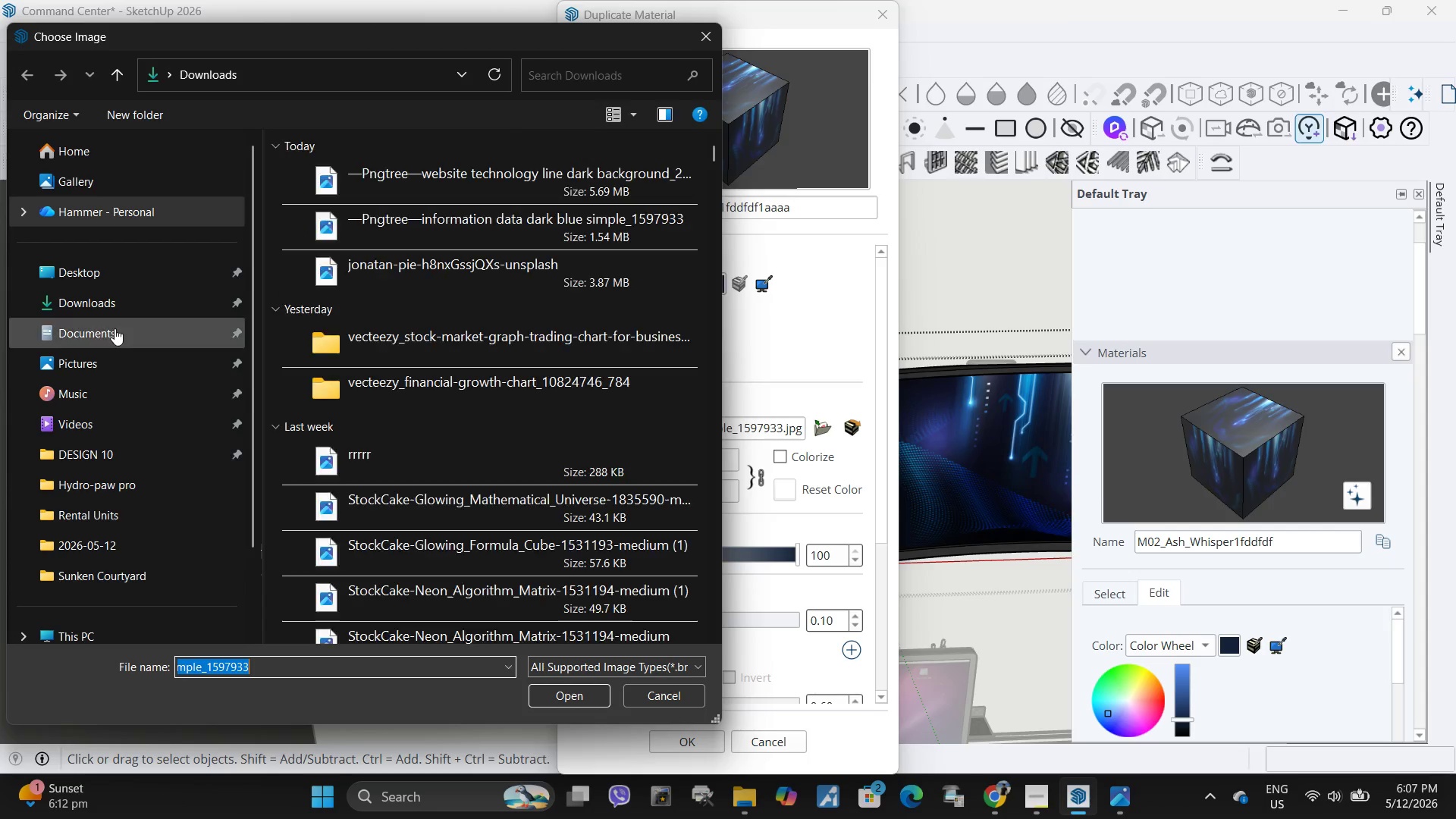 
left_click([123, 298])
 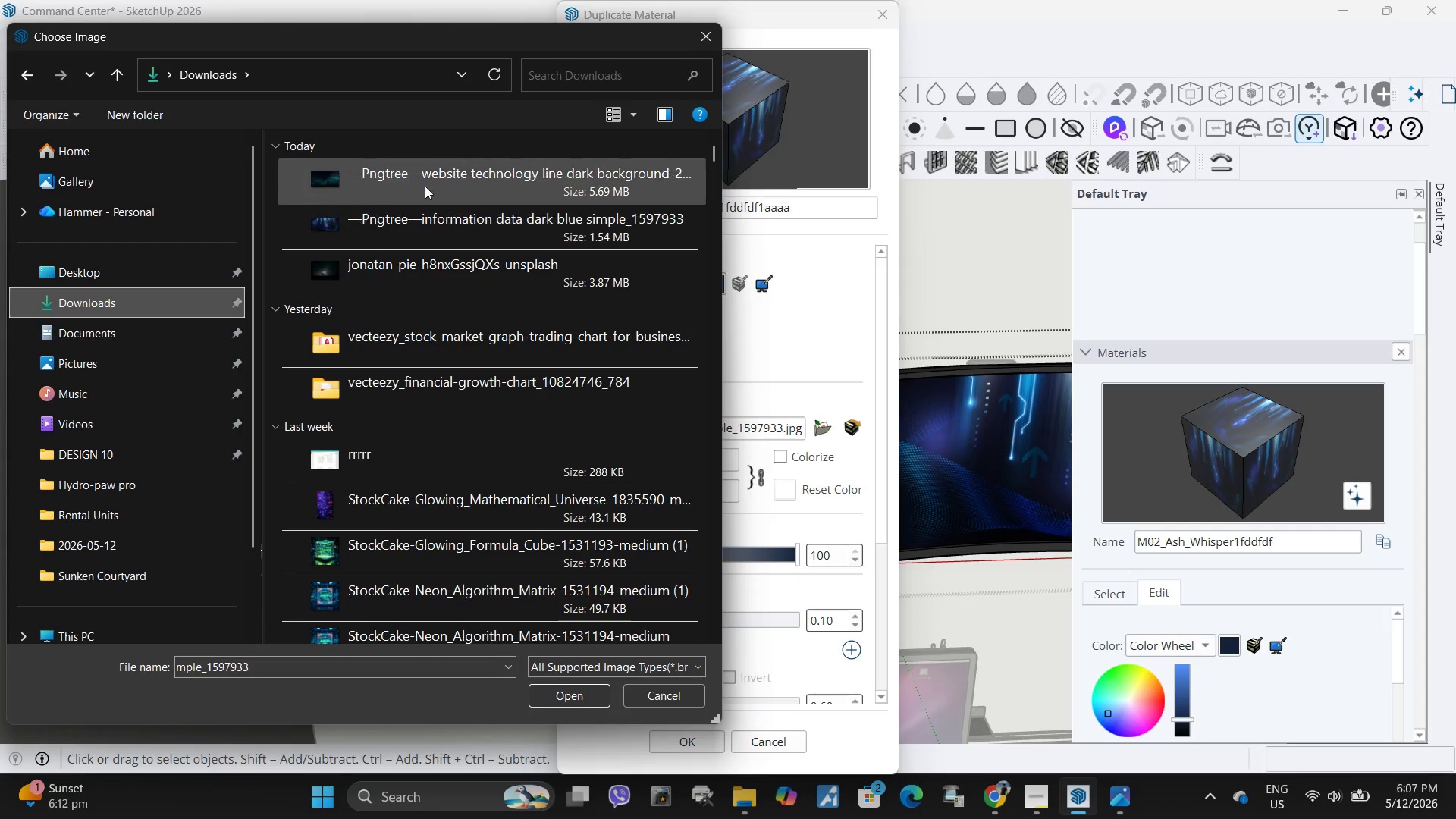 
left_click([422, 180])
 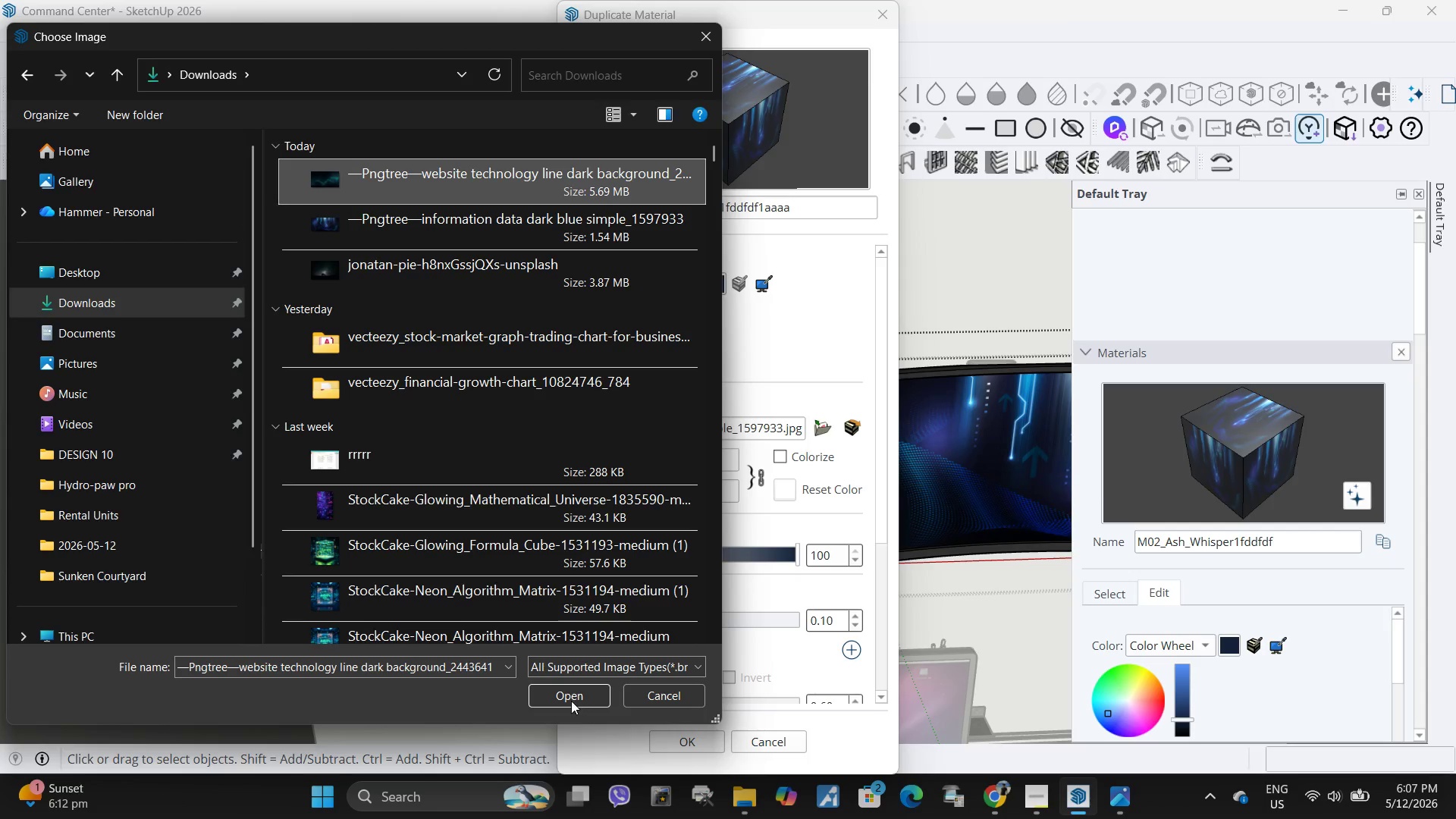 
left_click([571, 701])
 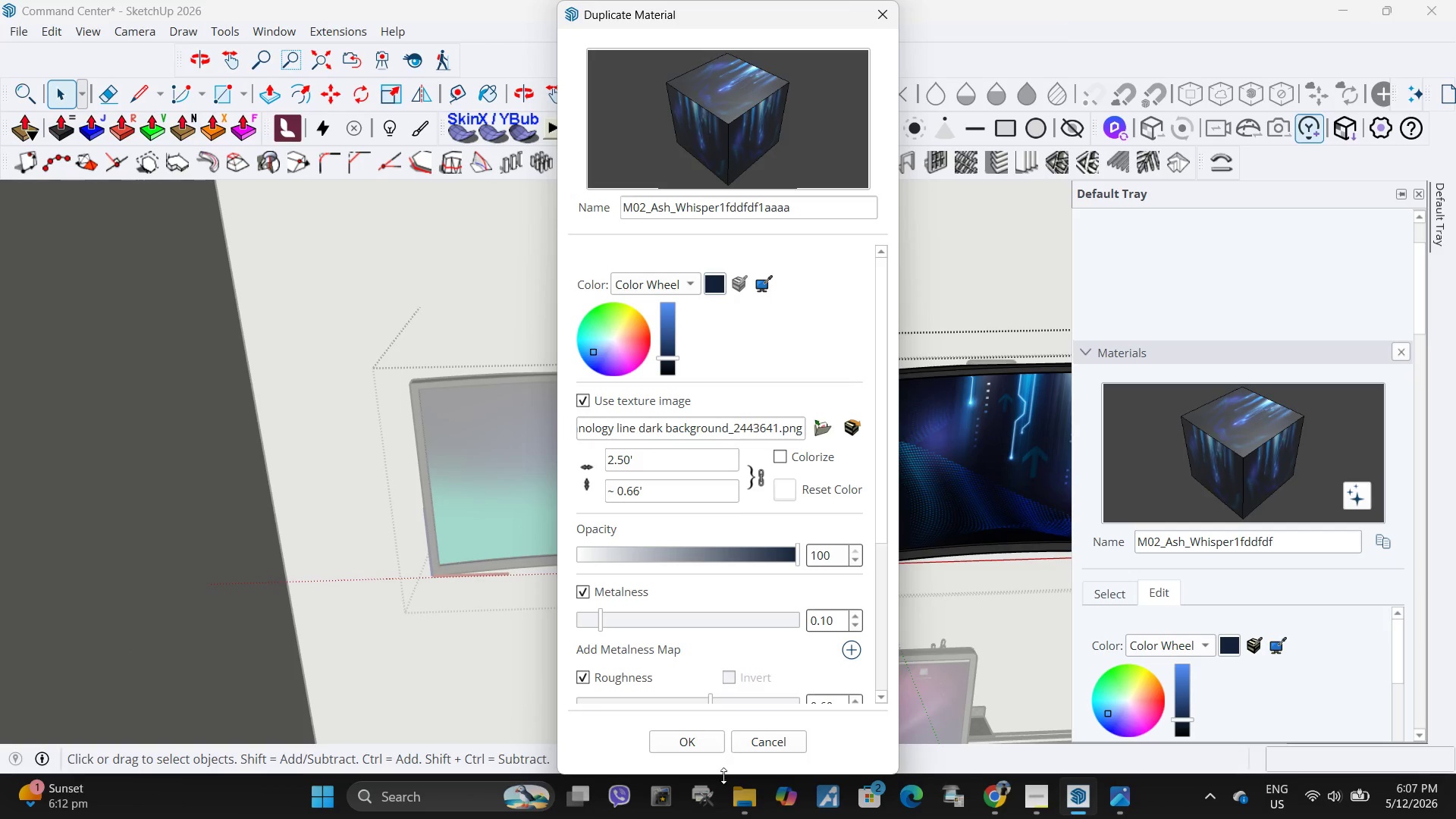 
left_click([691, 742])
 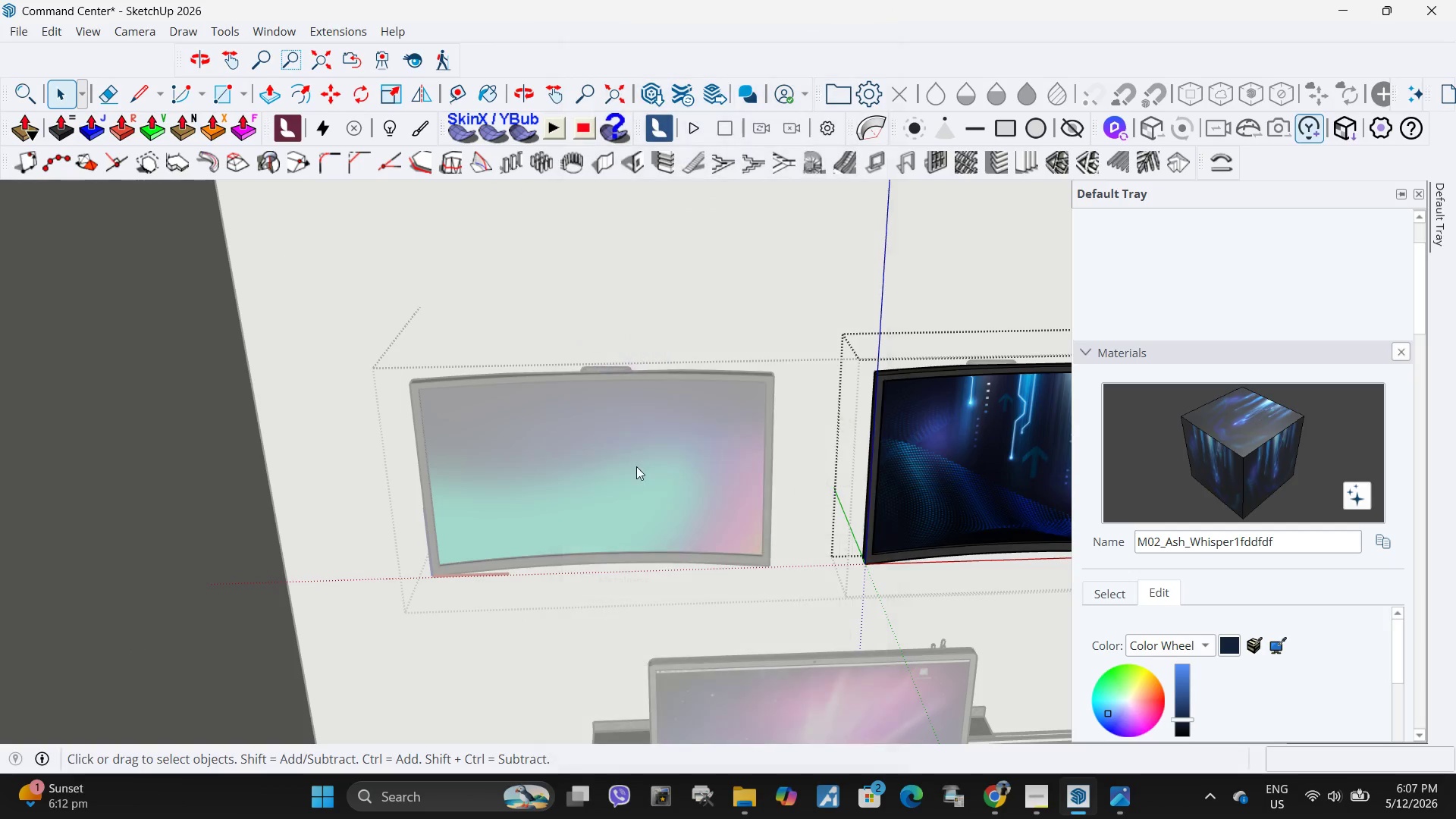 
key(Space)
 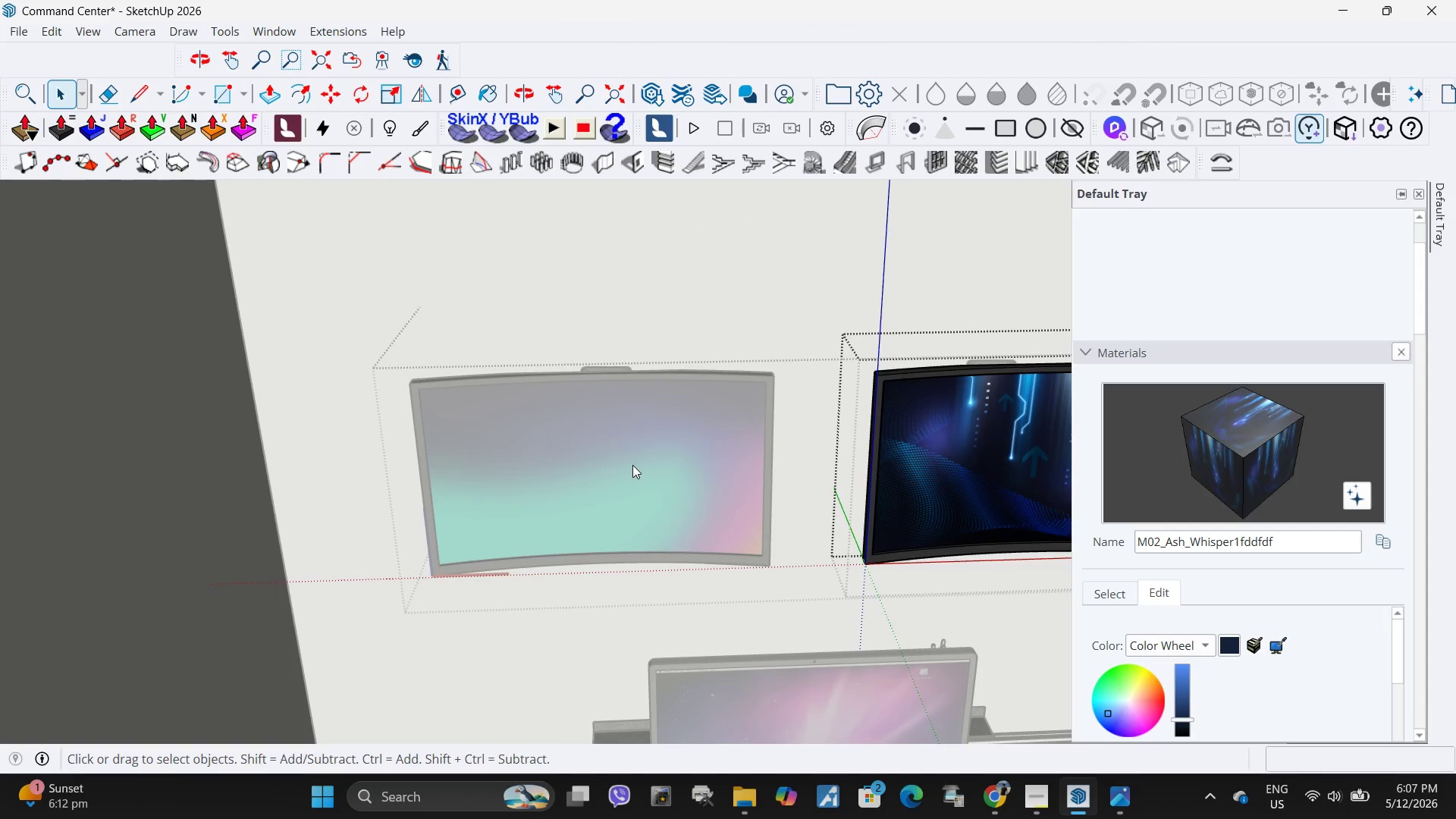 
key(Escape)
 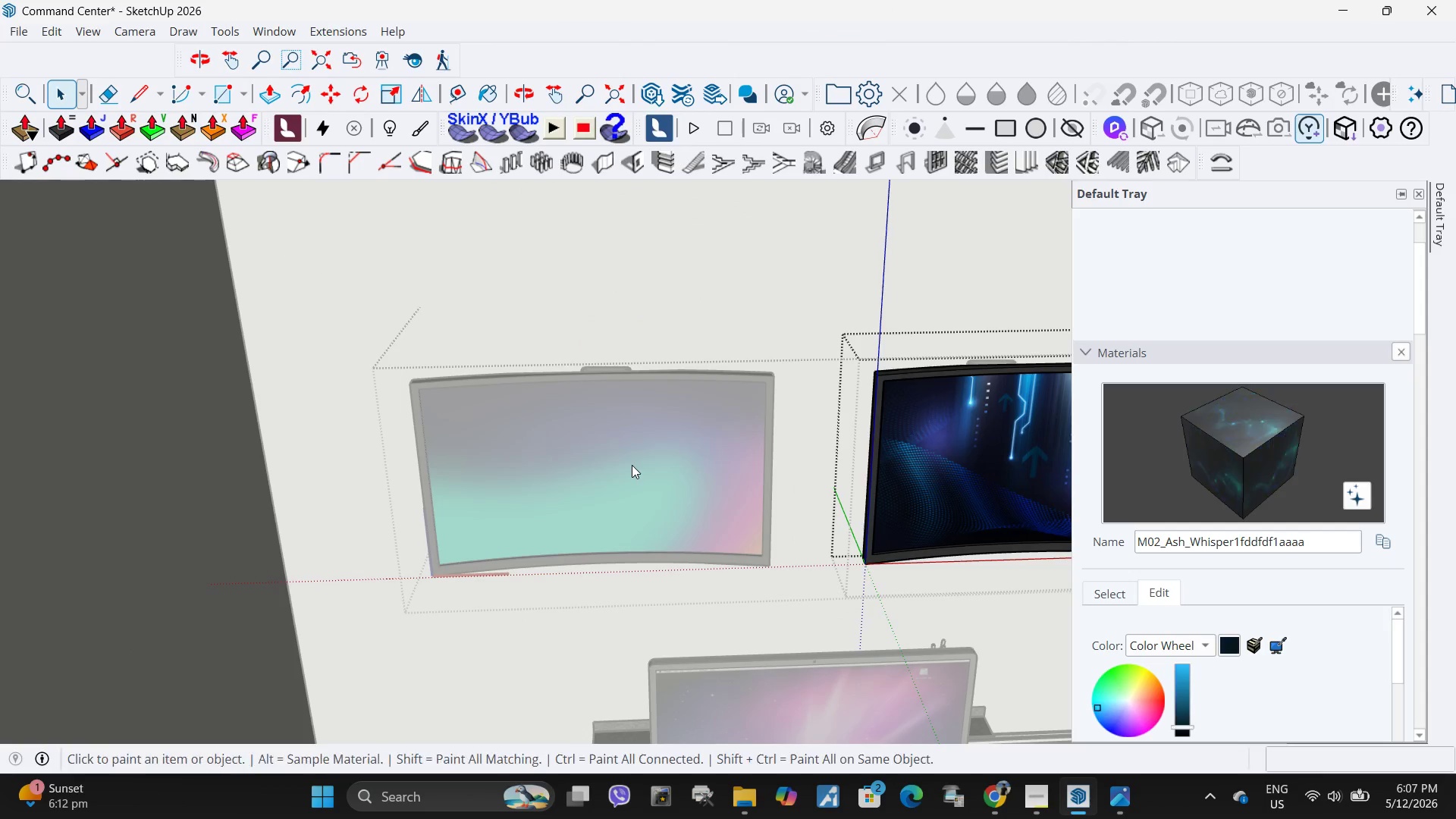 
double_click([632, 465])
 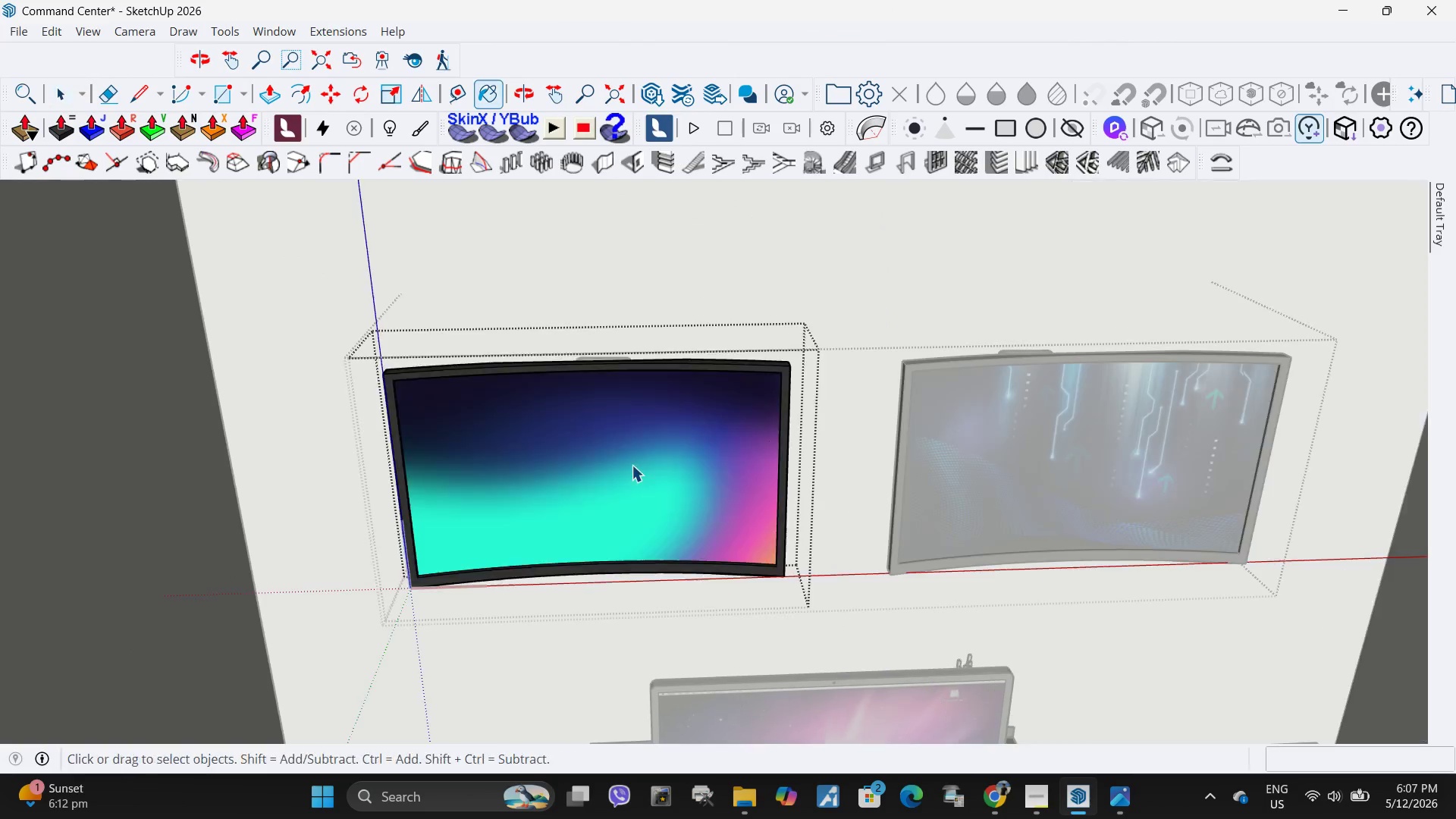 
scroll: coordinate [633, 465], scroll_direction: up, amount: 3.0
 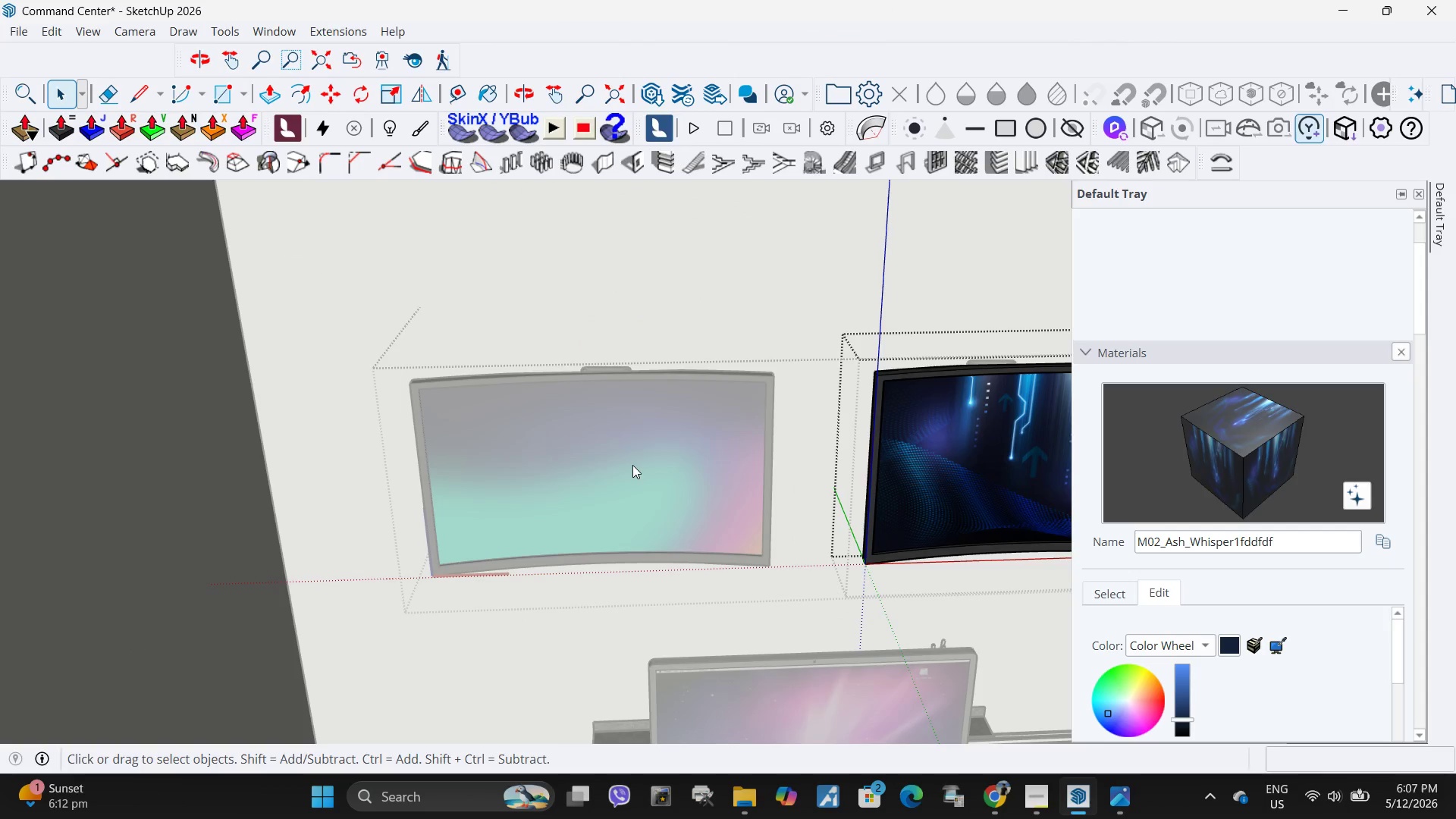 
triple_click([632, 465])
 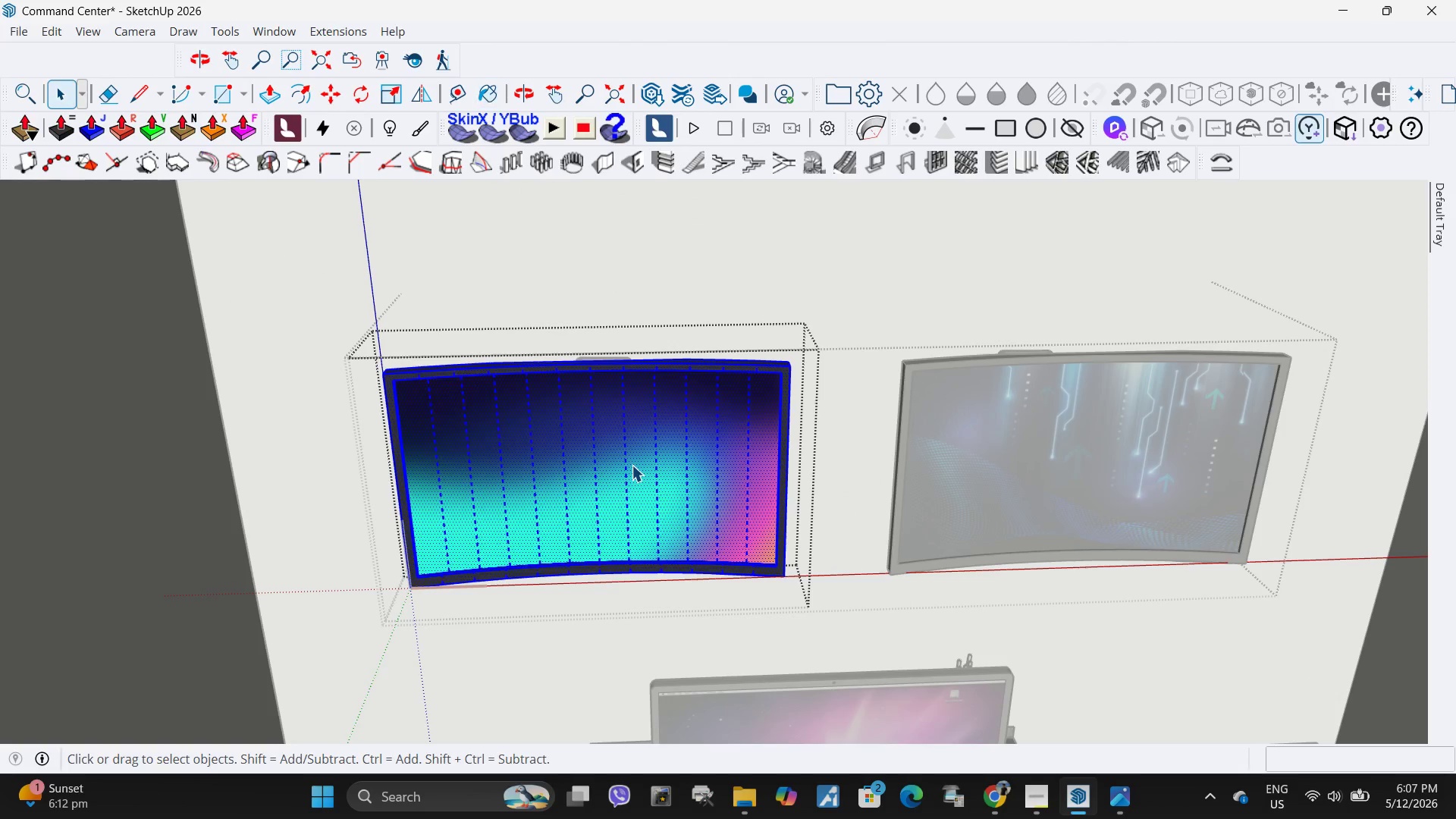 
triple_click([632, 465])
 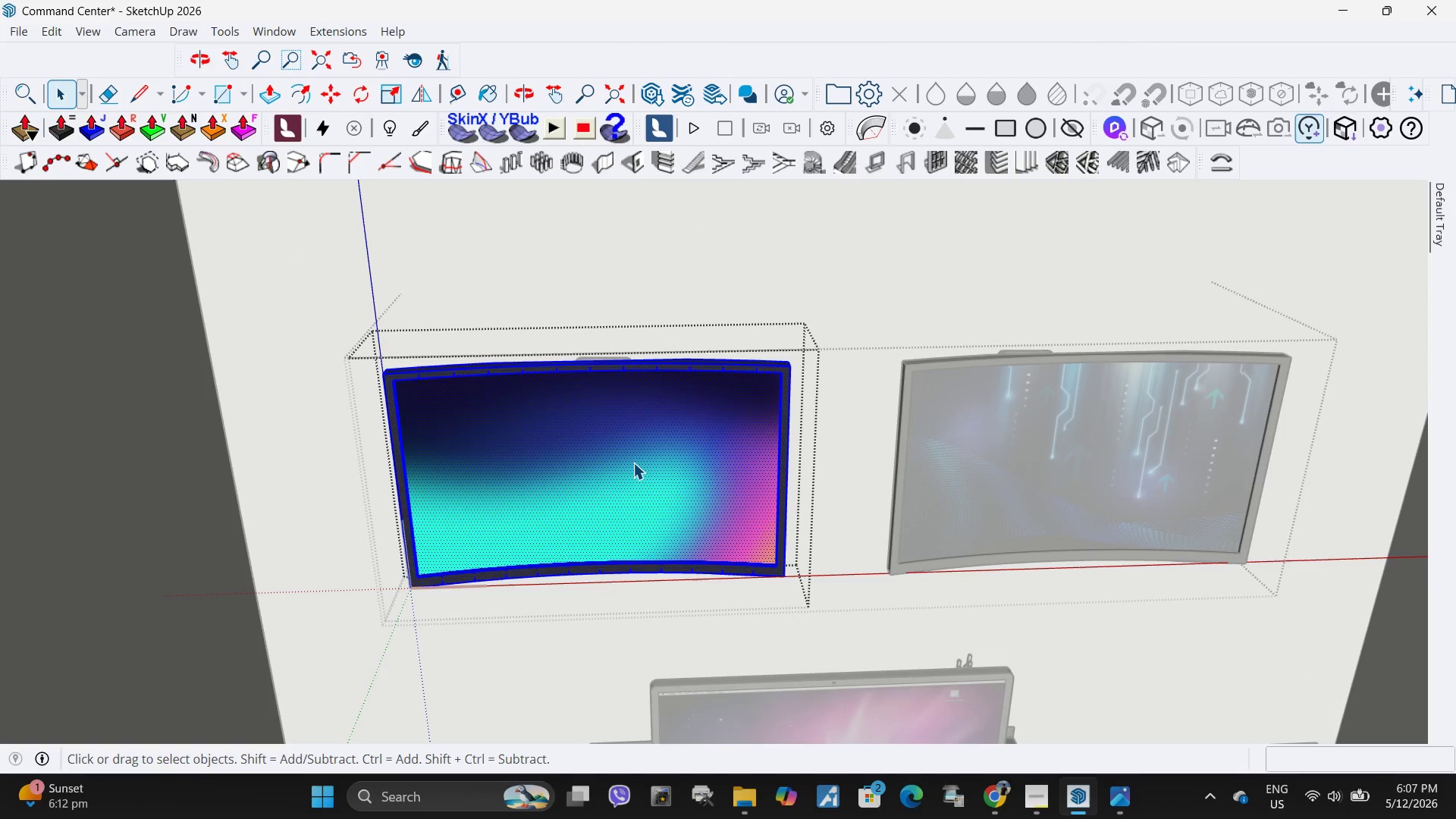 
triple_click([633, 463])
 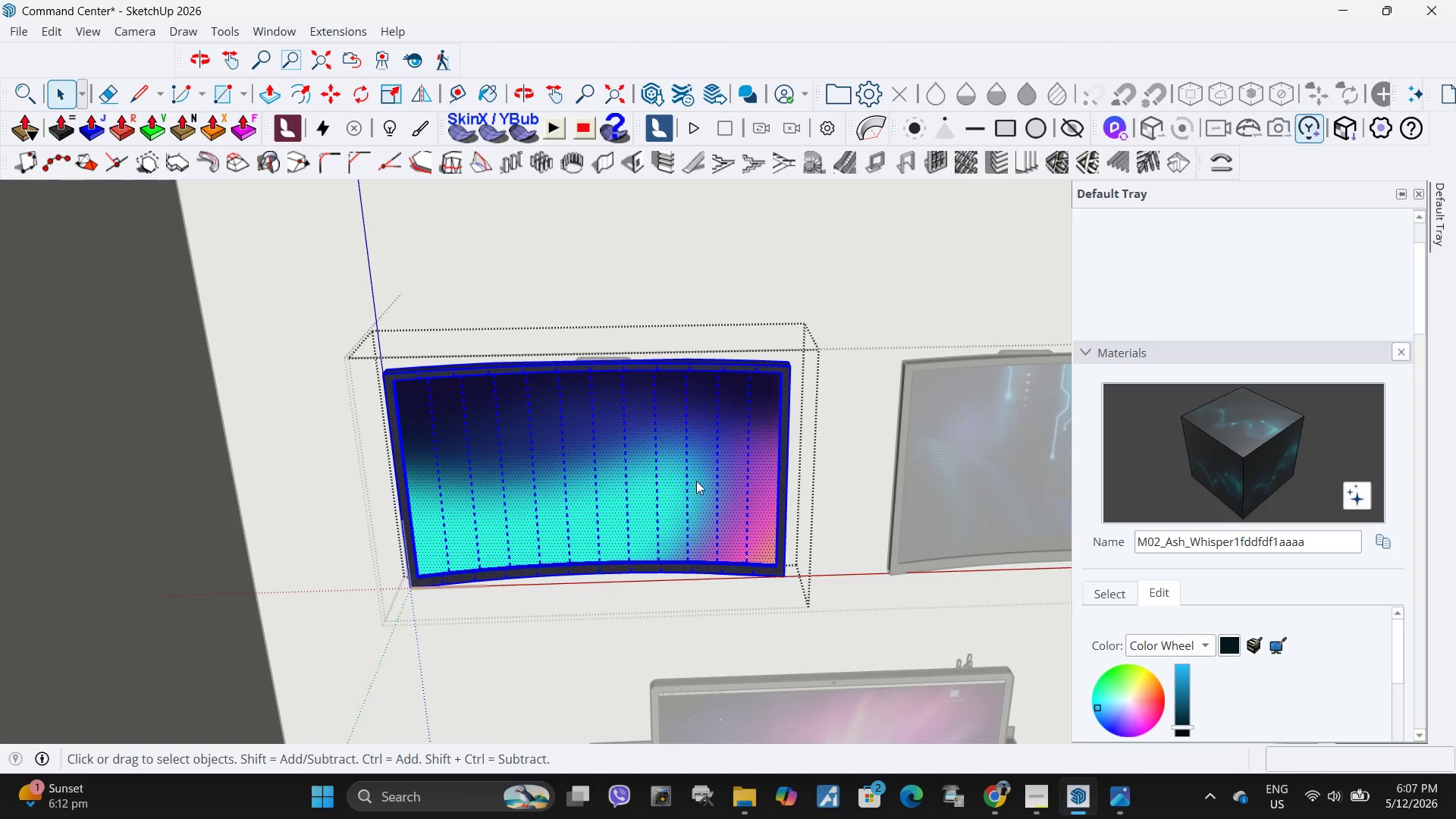 
left_click([689, 455])
 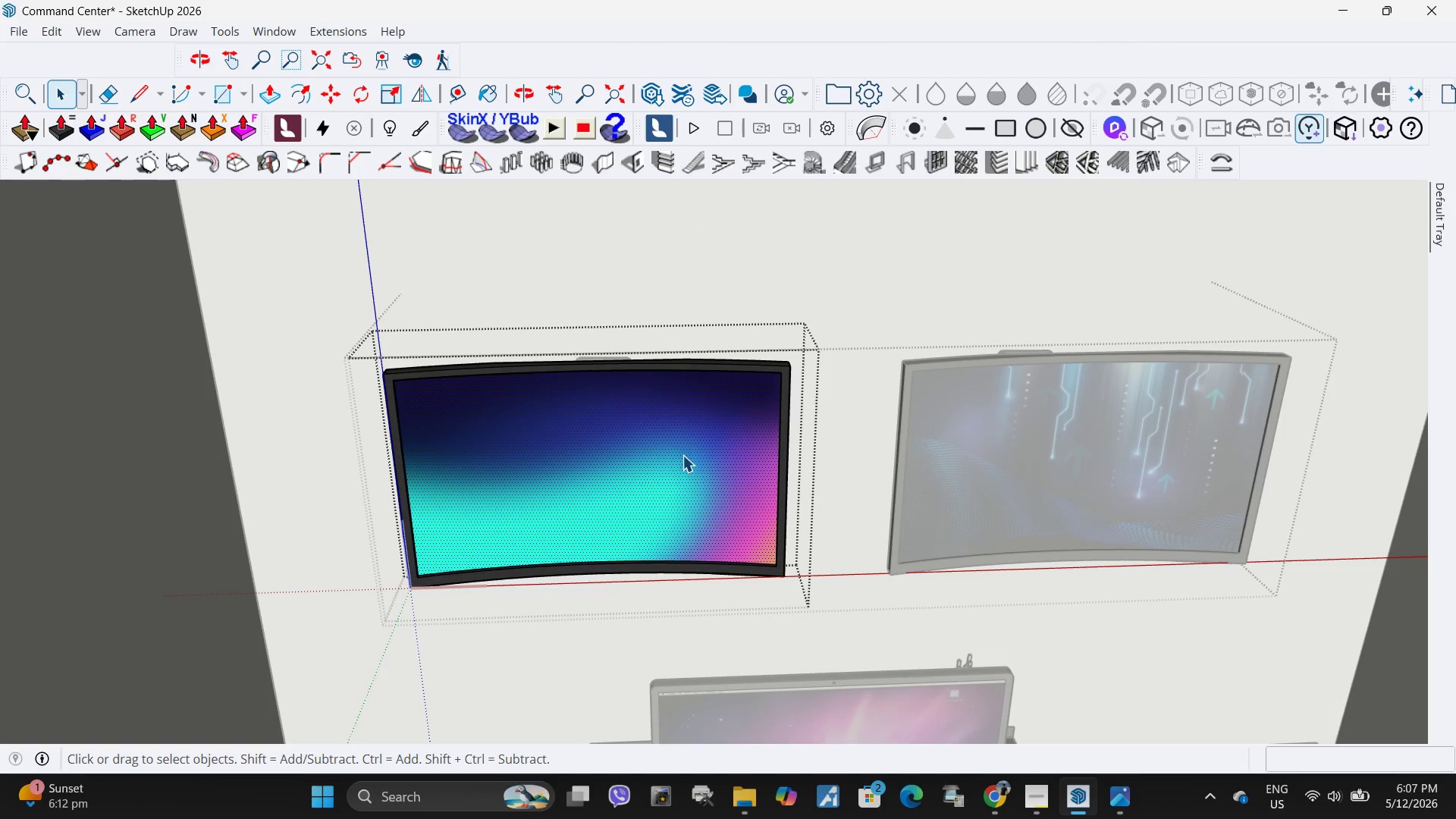 
left_click([671, 451])
 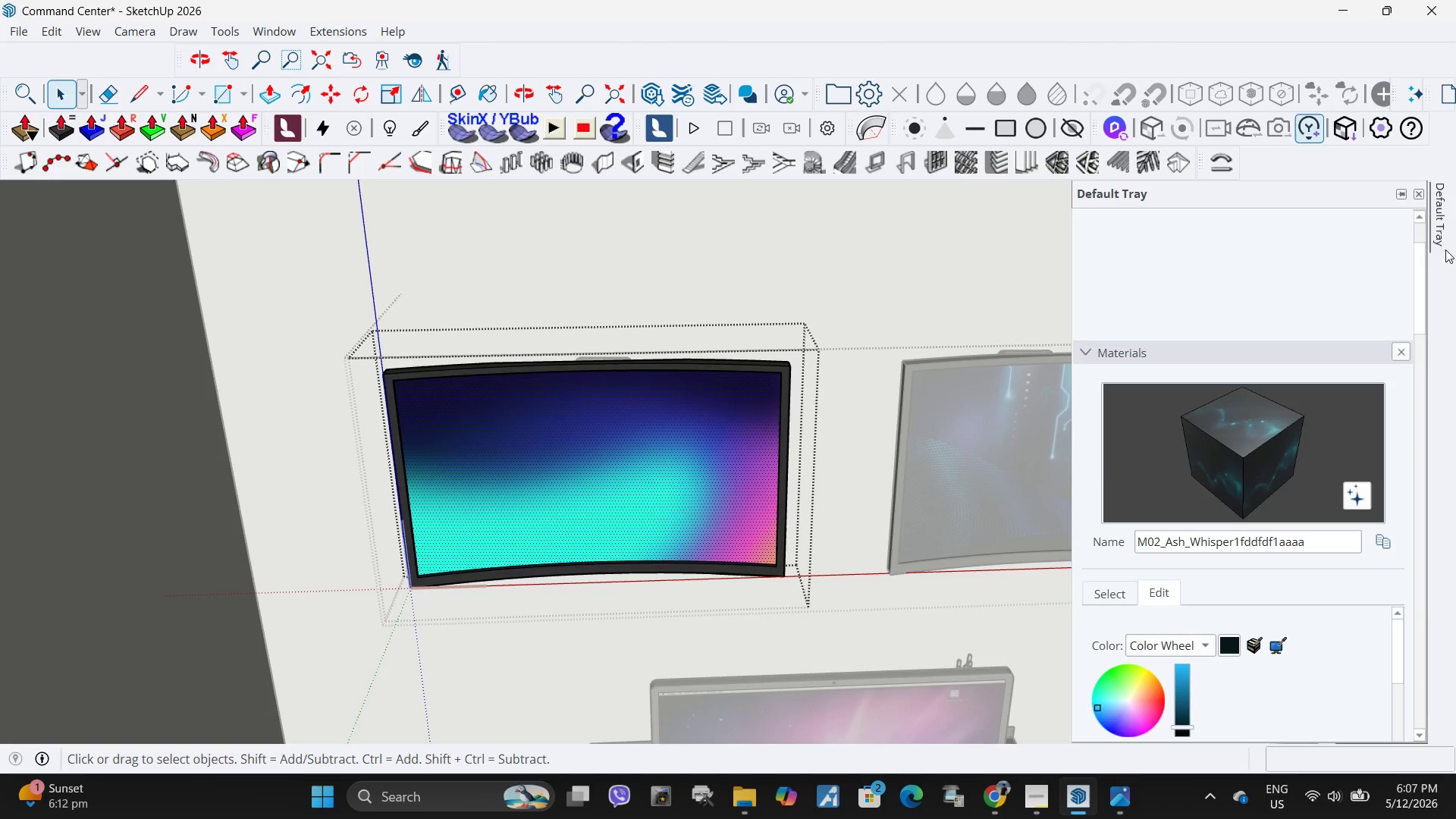 
left_click([1285, 442])
 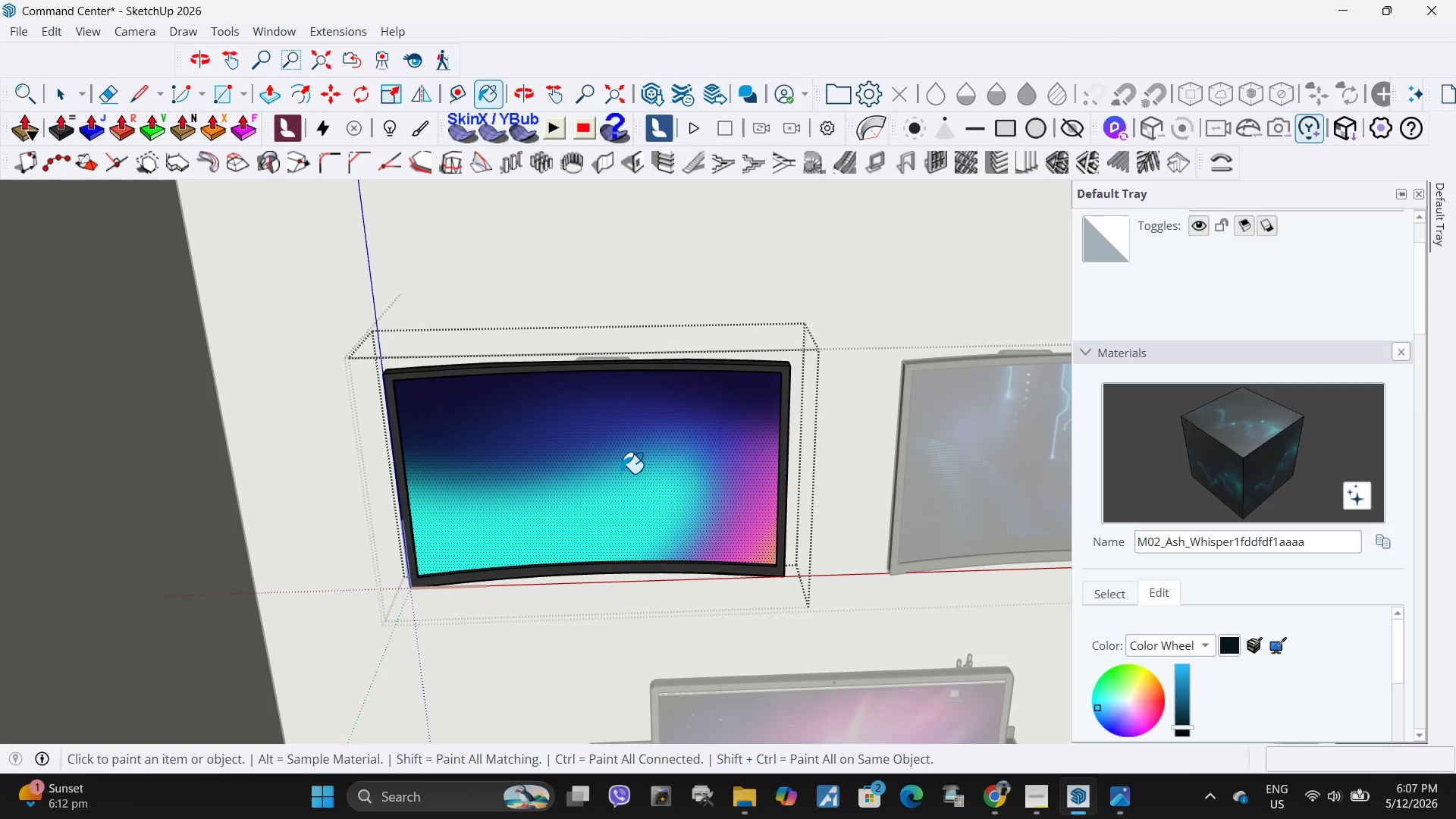 
left_click_drag(start_coordinate=[620, 475], to_coordinate=[629, 472])
 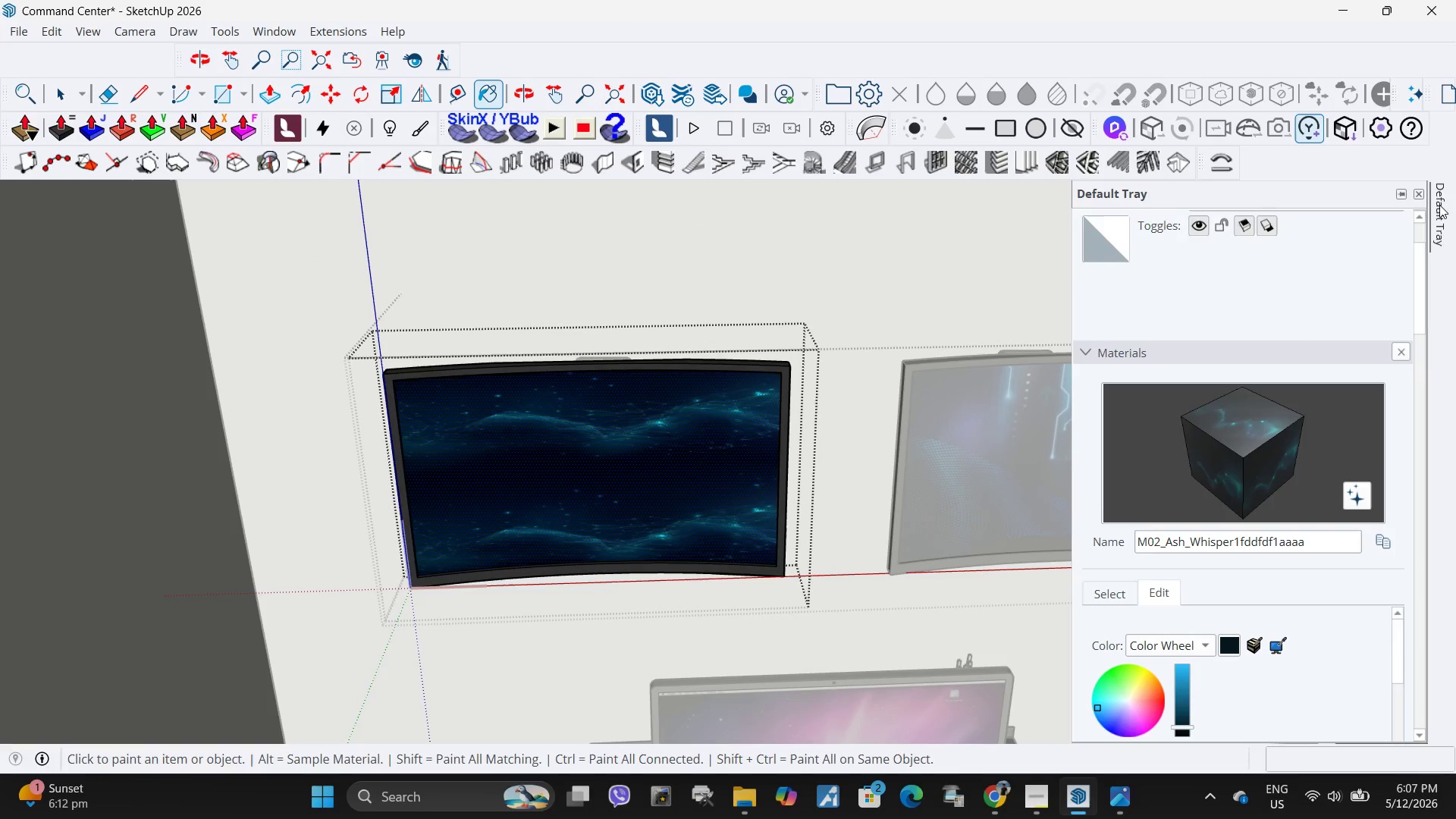 
scroll: coordinate [1141, 589], scroll_direction: down, amount: 4.0
 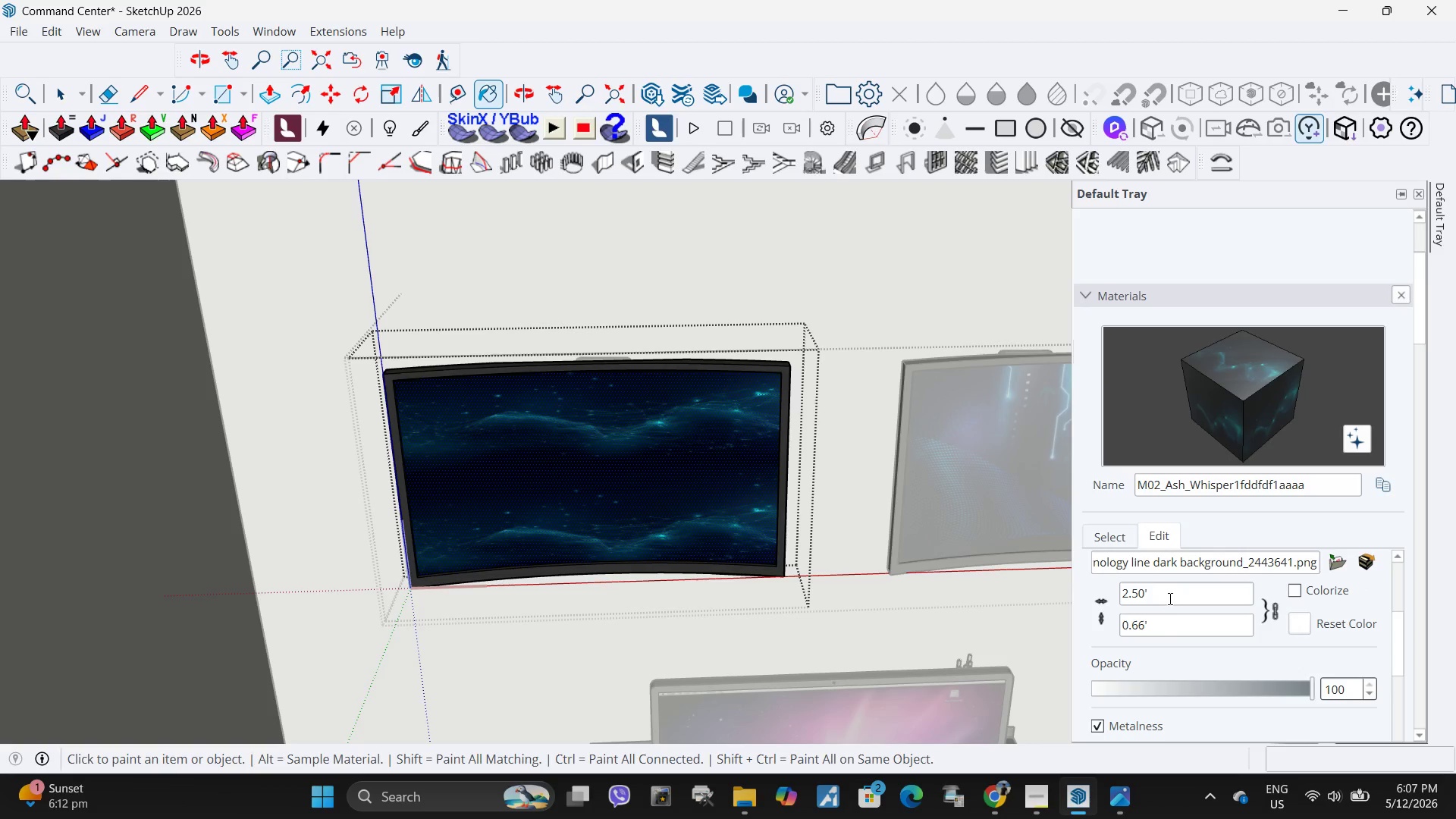 
left_click_drag(start_coordinate=[1169, 597], to_coordinate=[1095, 597])
 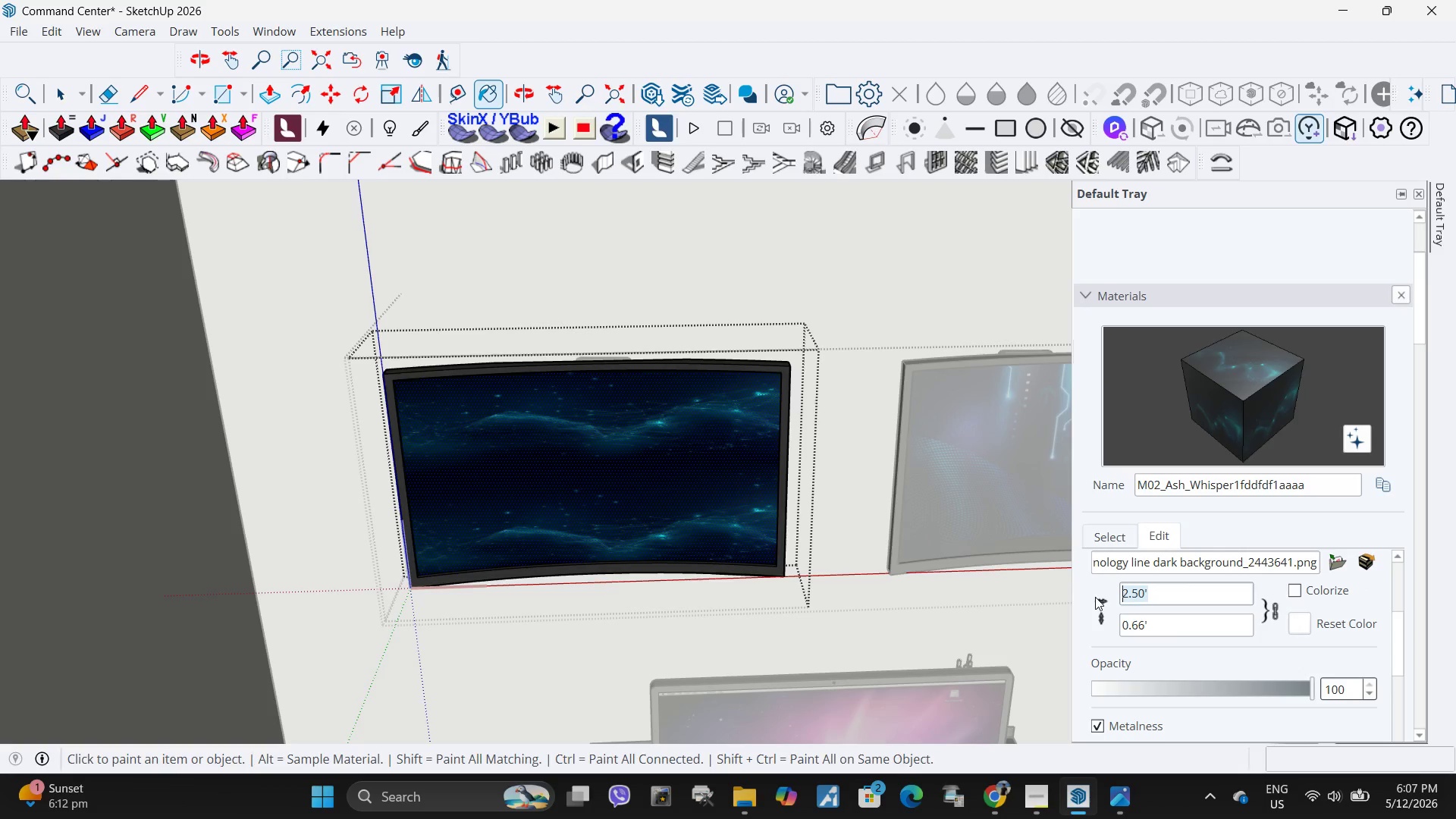 
key(Numpad3)
 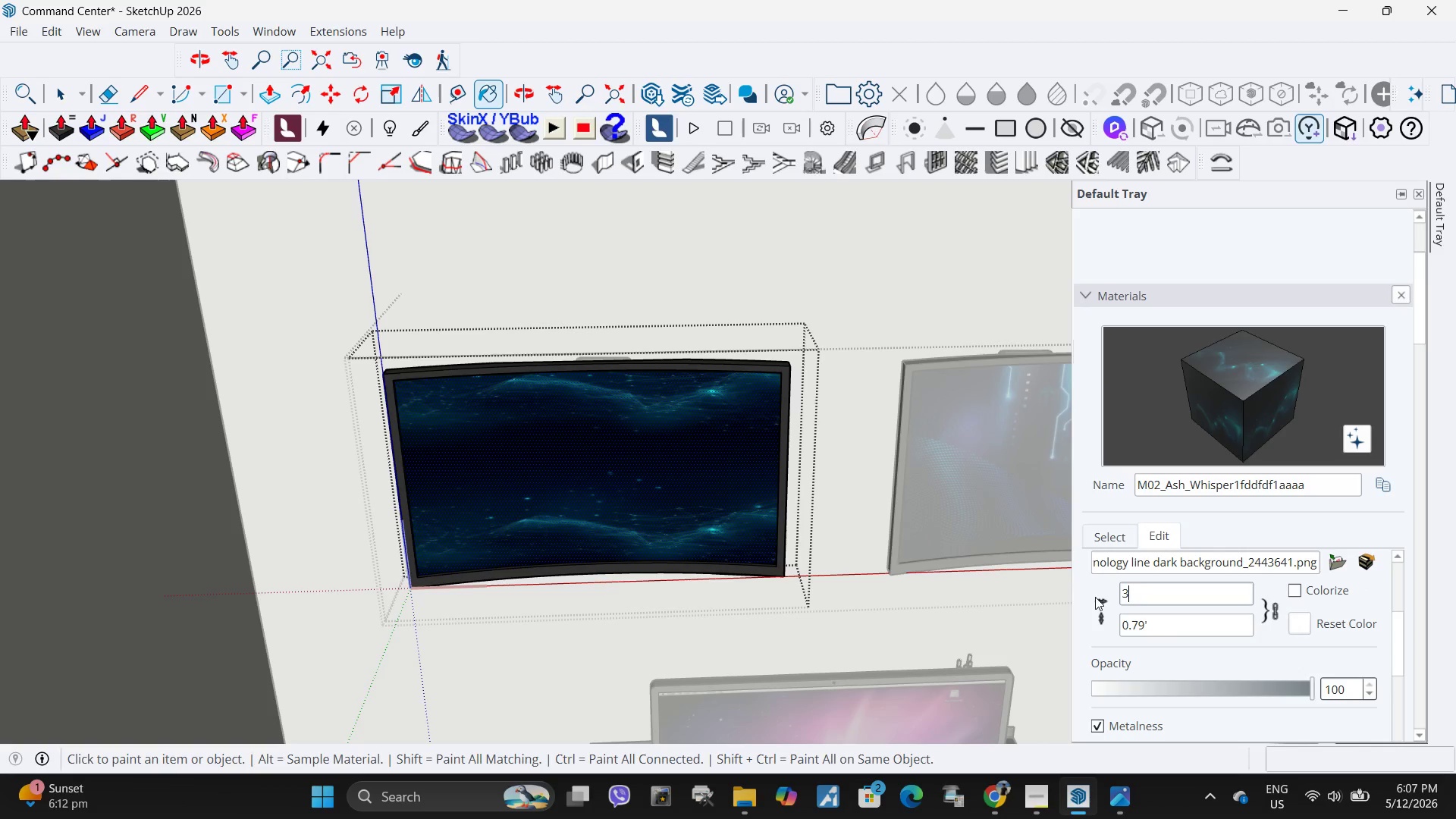 
key(NumpadEnter)
 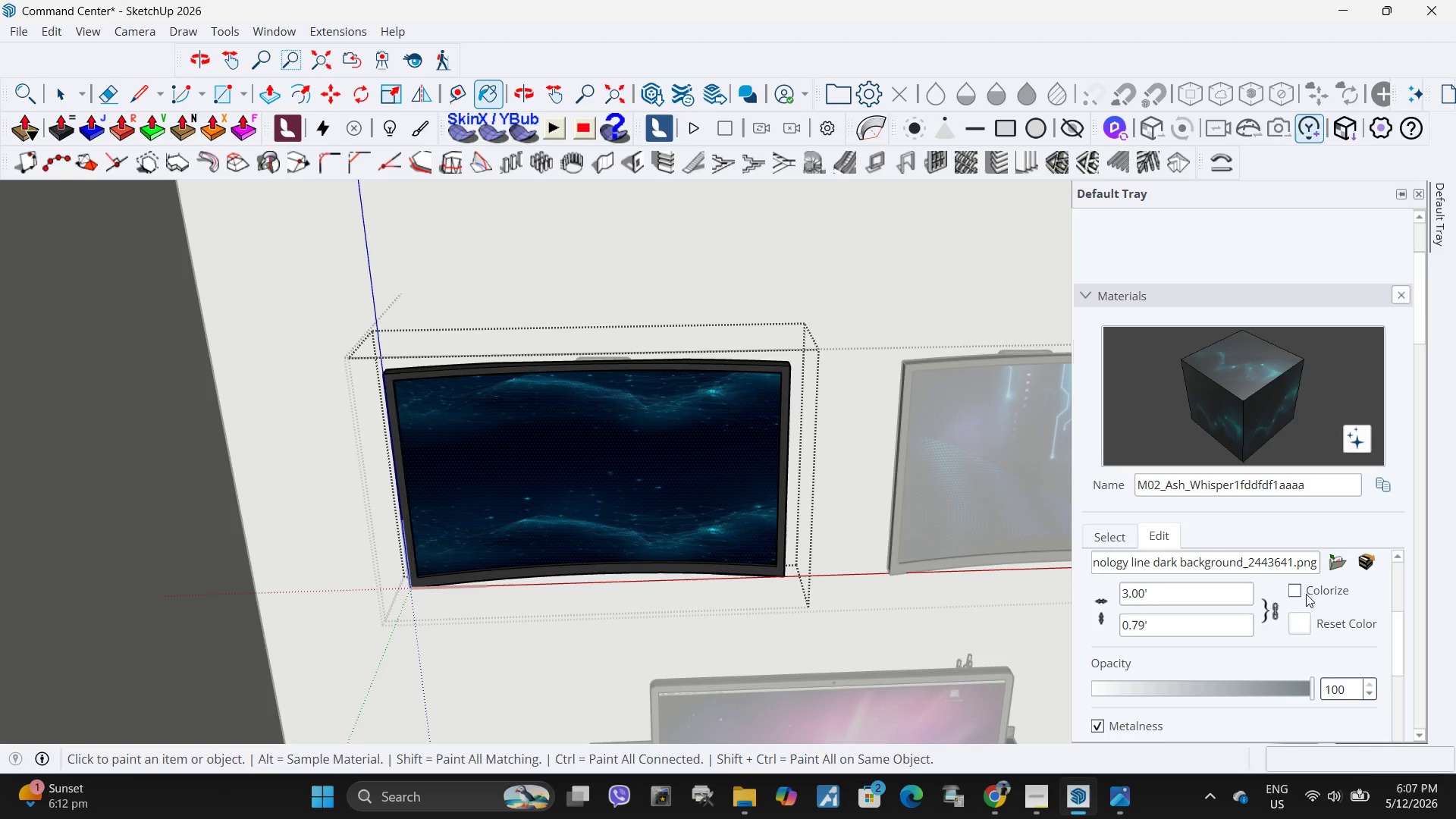 
left_click_drag(start_coordinate=[1229, 591], to_coordinate=[945, 589])
 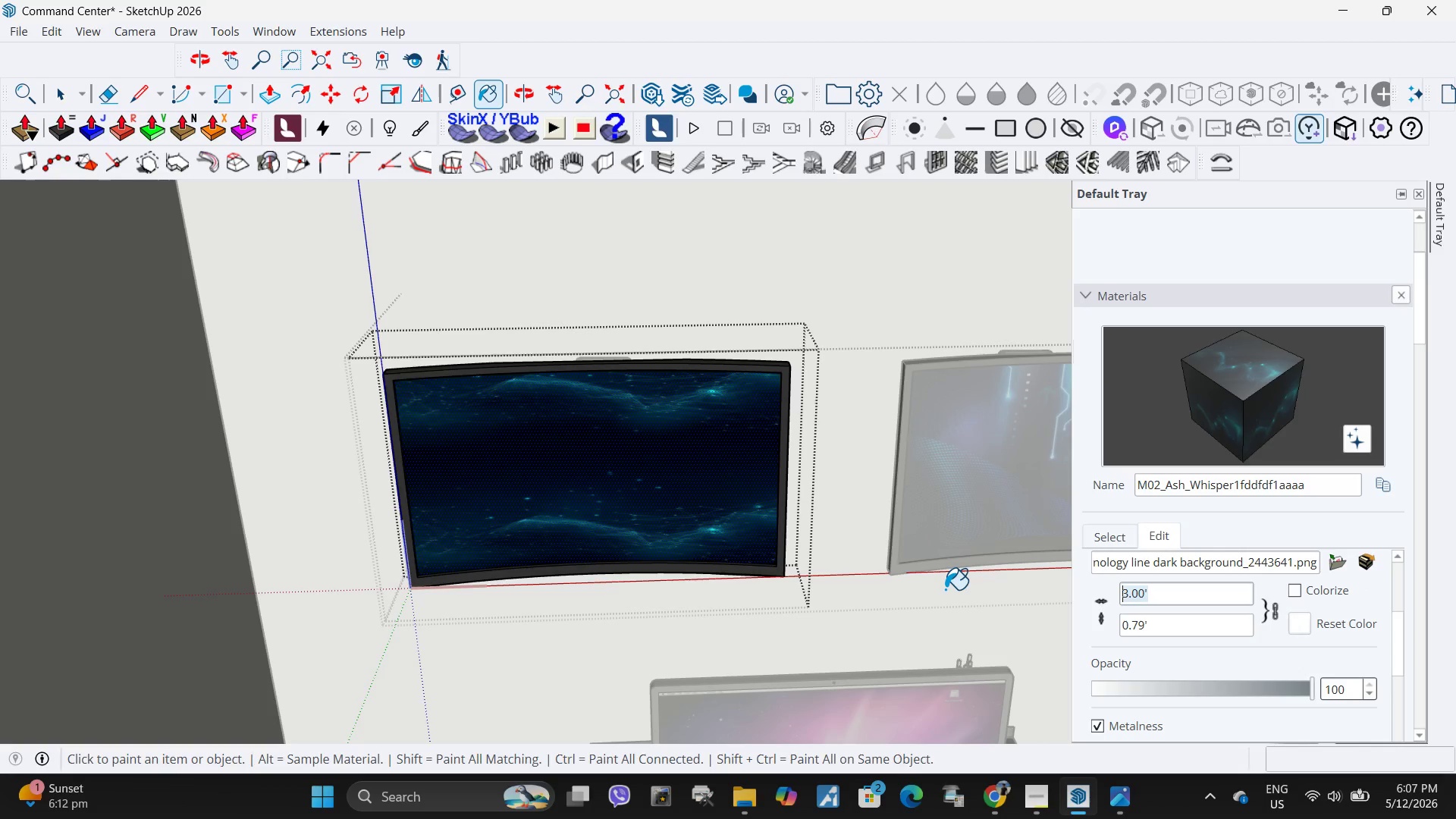 
key(Numpad5)
 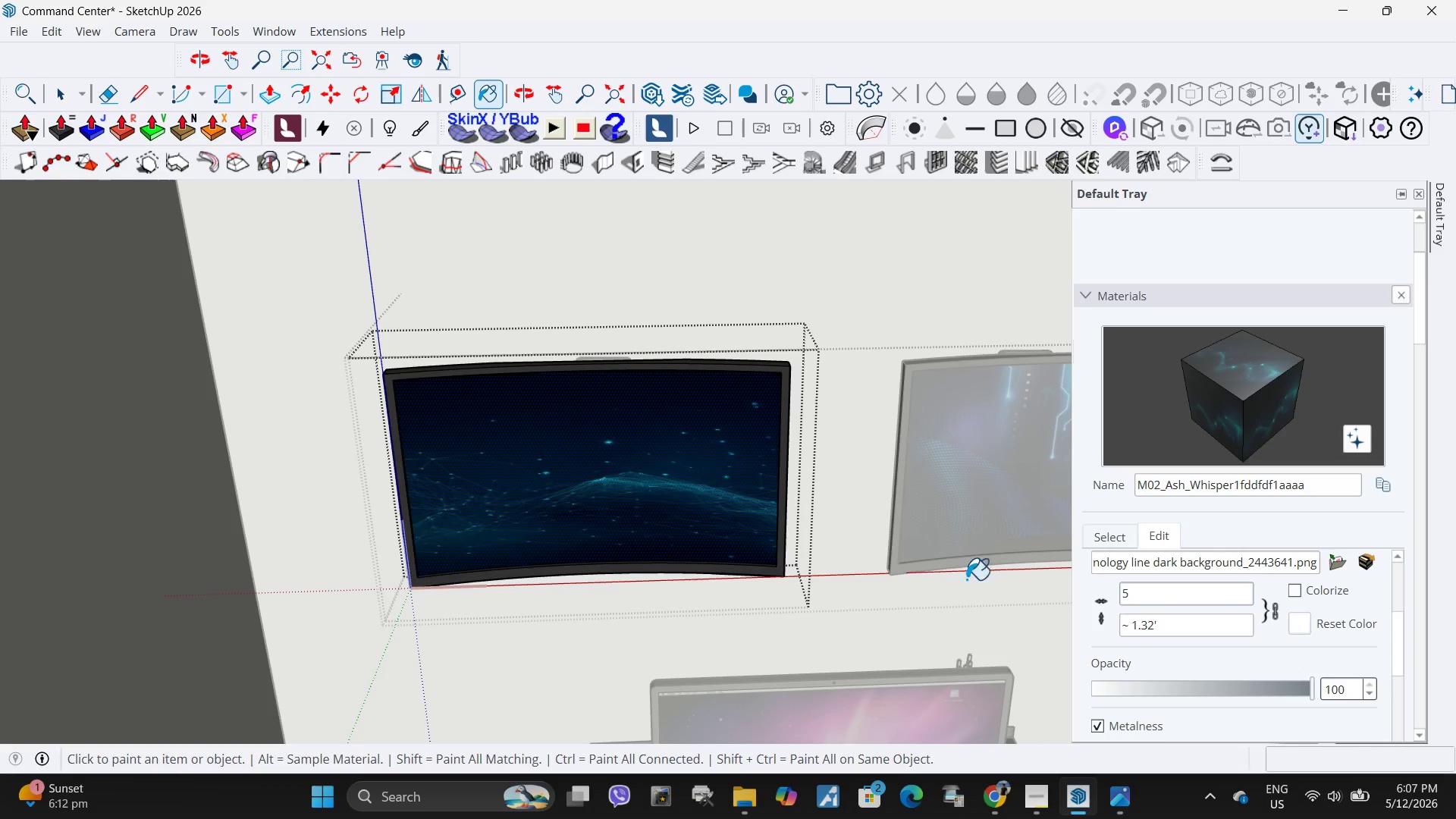 
key(Space)
 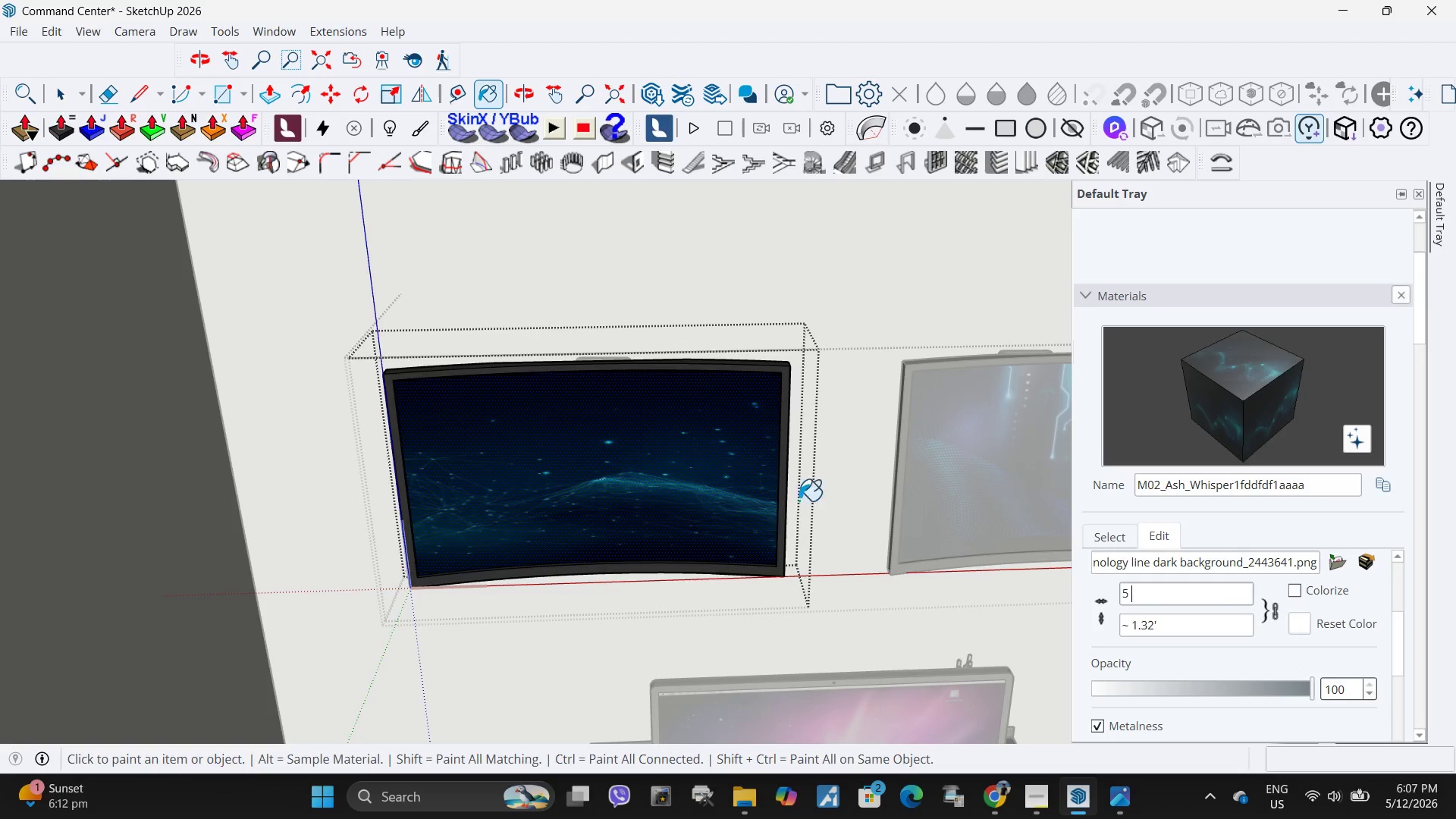 
key(Escape)
 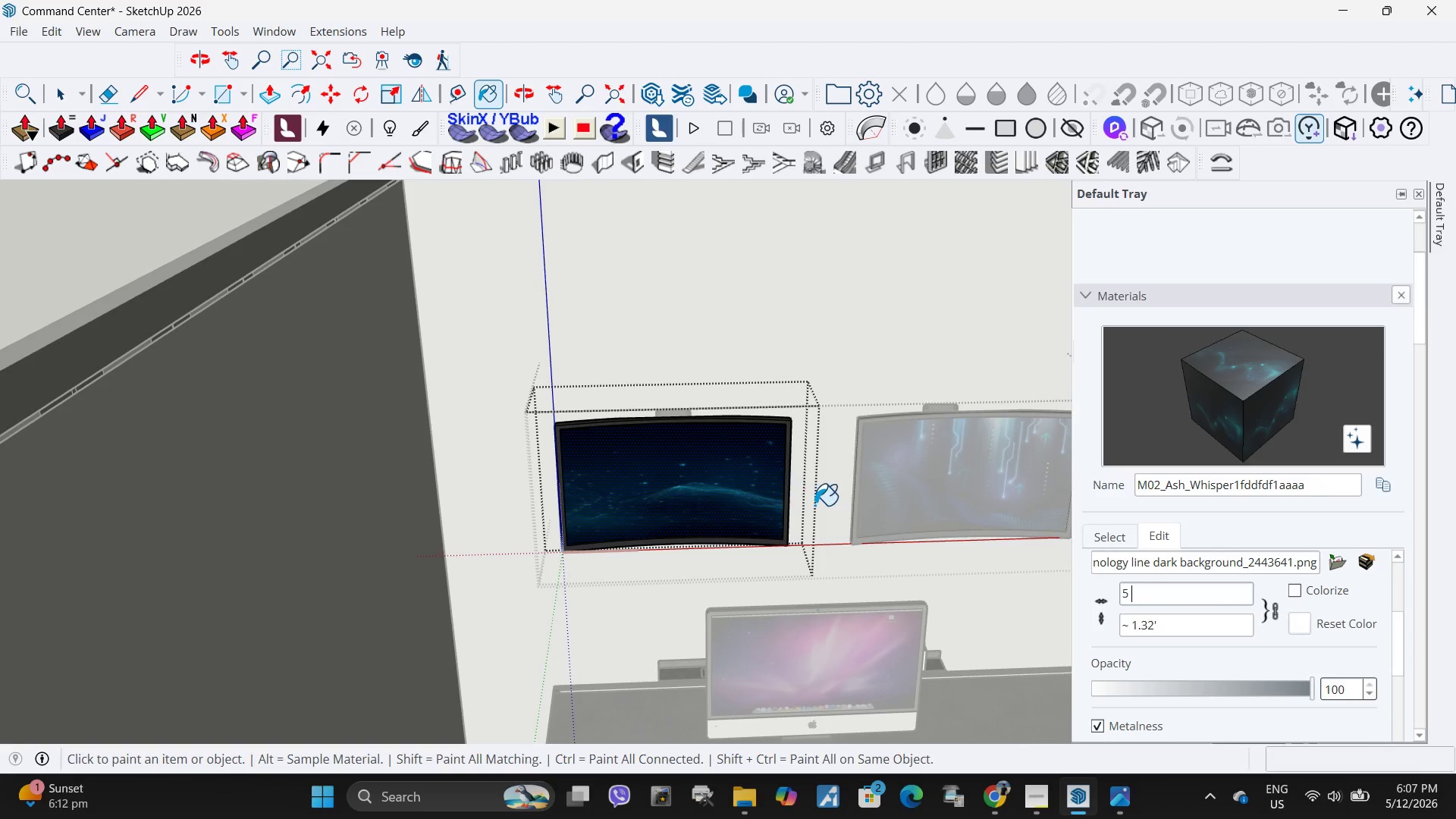 
key(Escape)
 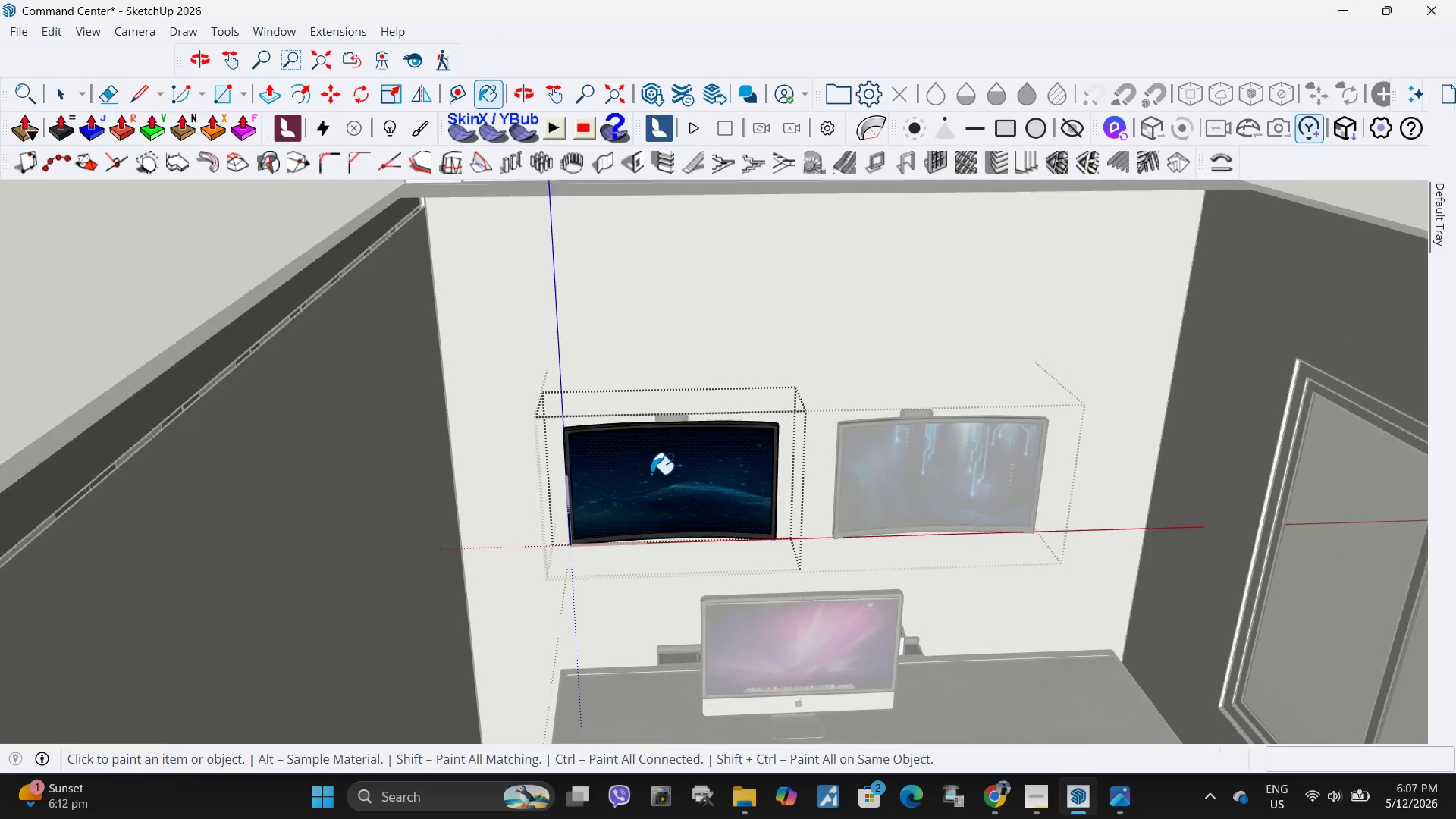 
left_click([814, 505])
 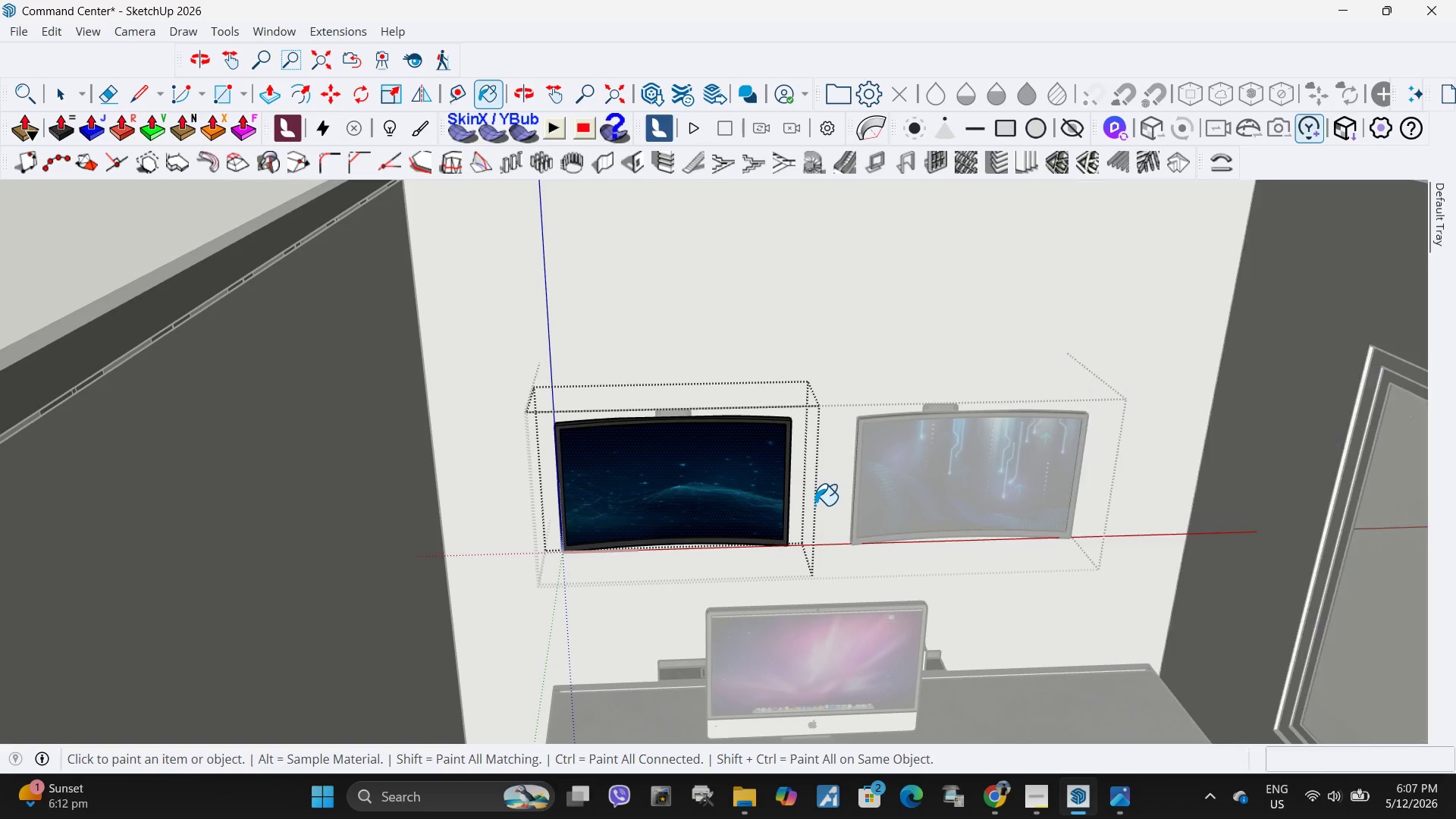 
scroll: coordinate [780, 493], scroll_direction: down, amount: 5.0
 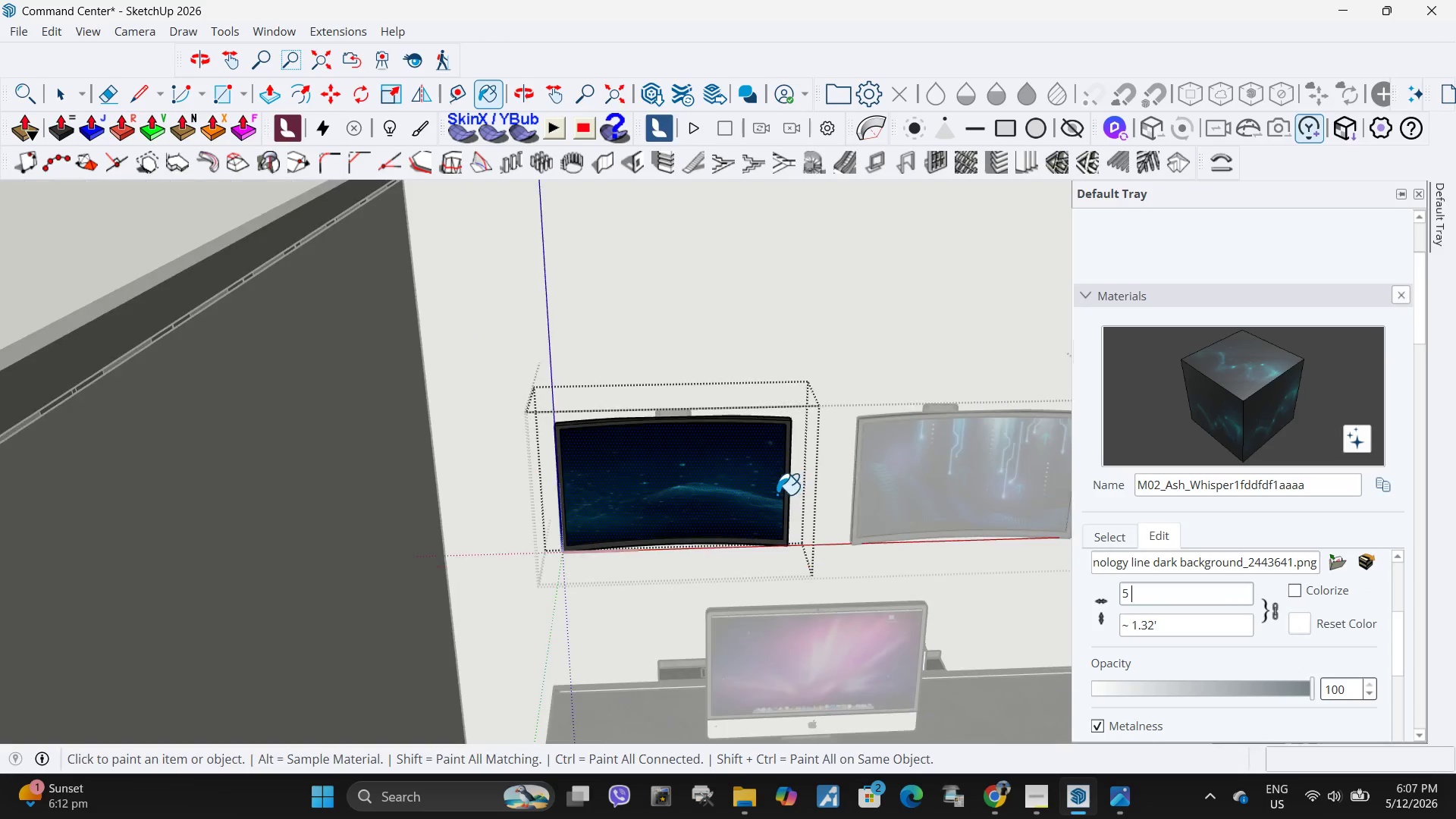 
key(Escape)
 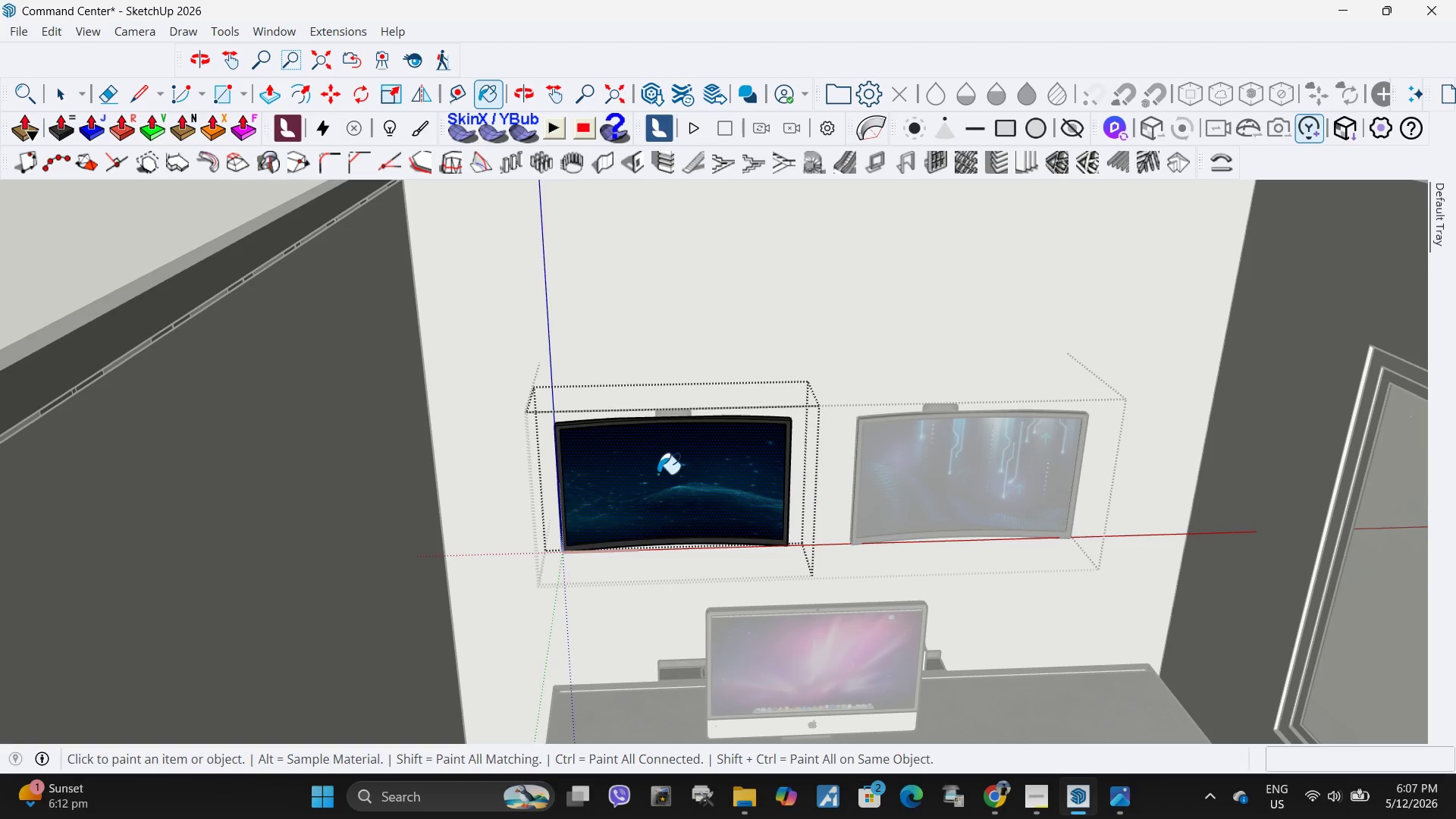 
key(Escape)
 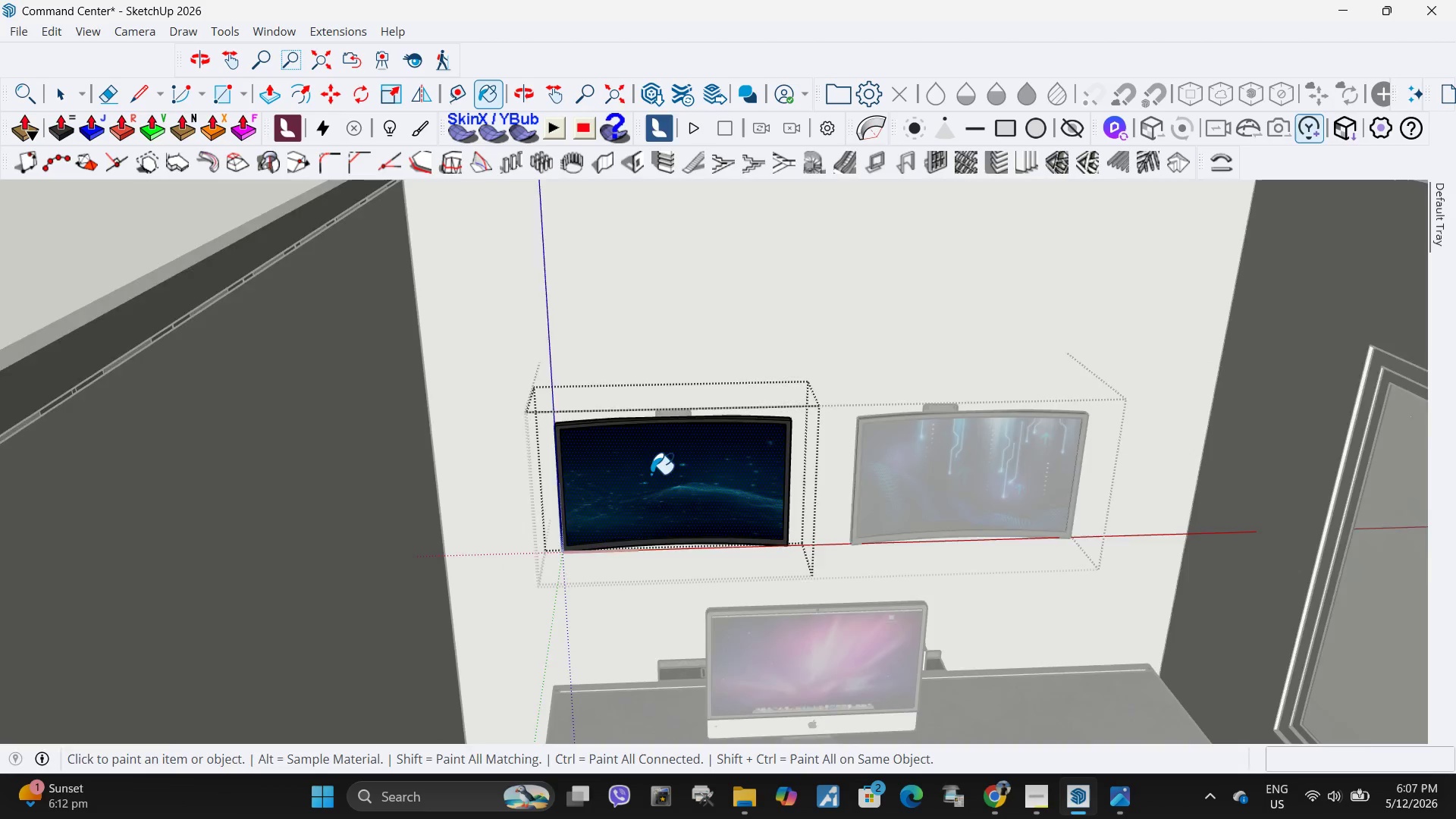 
key(Escape)
 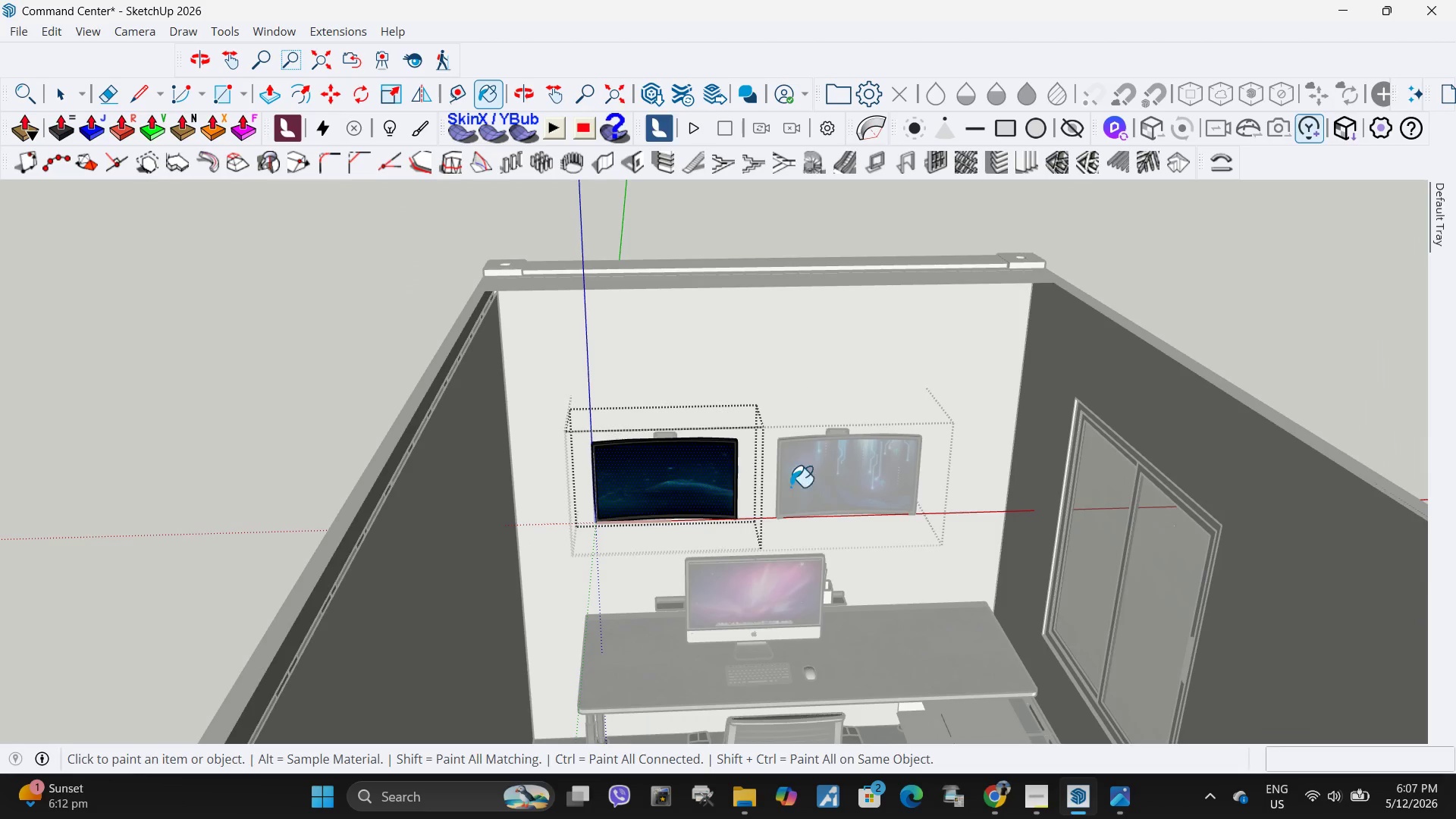 
key(Space)
 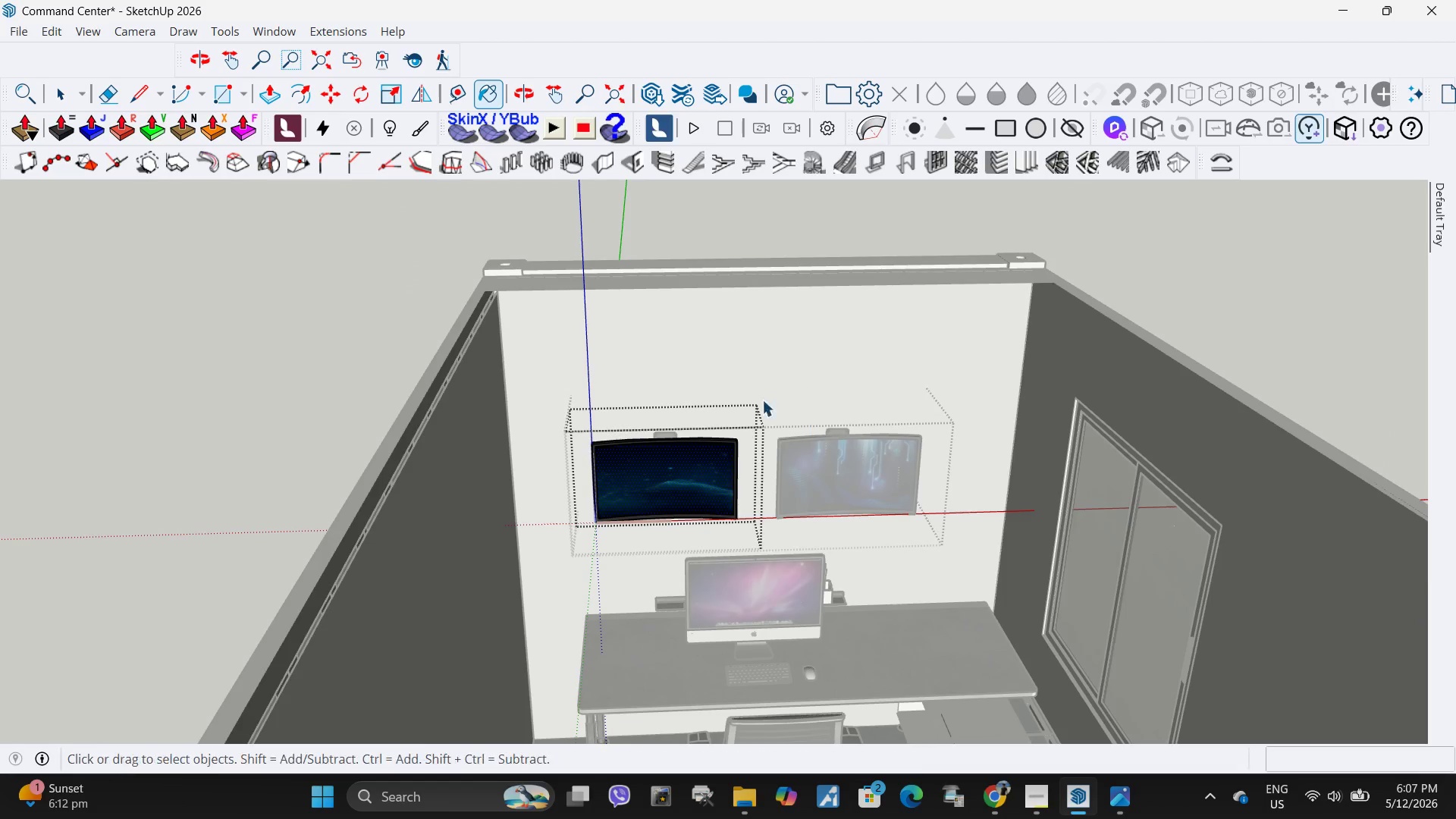 
key(Escape)
 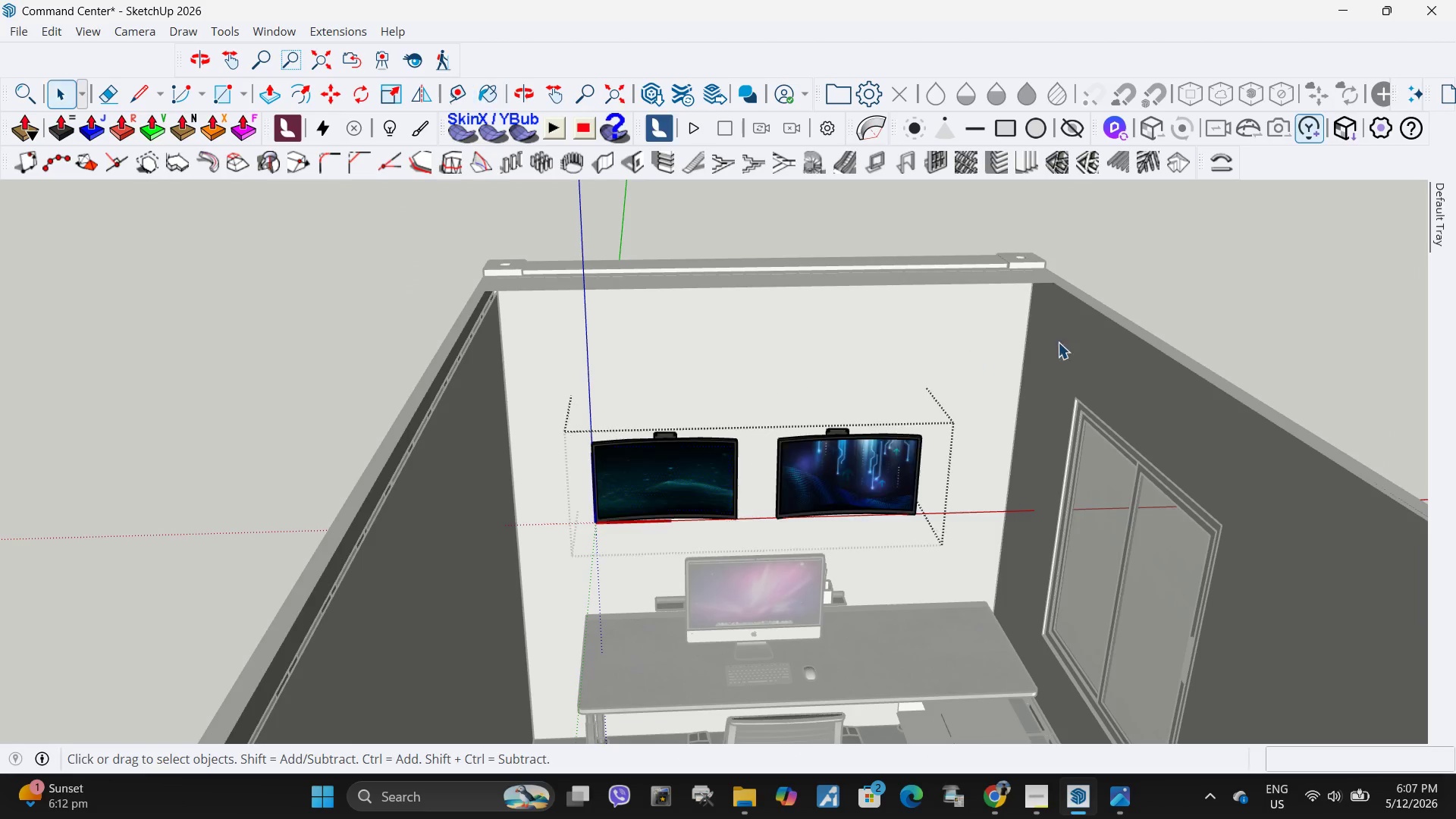 
scroll: coordinate [651, 474], scroll_direction: down, amount: 5.0
 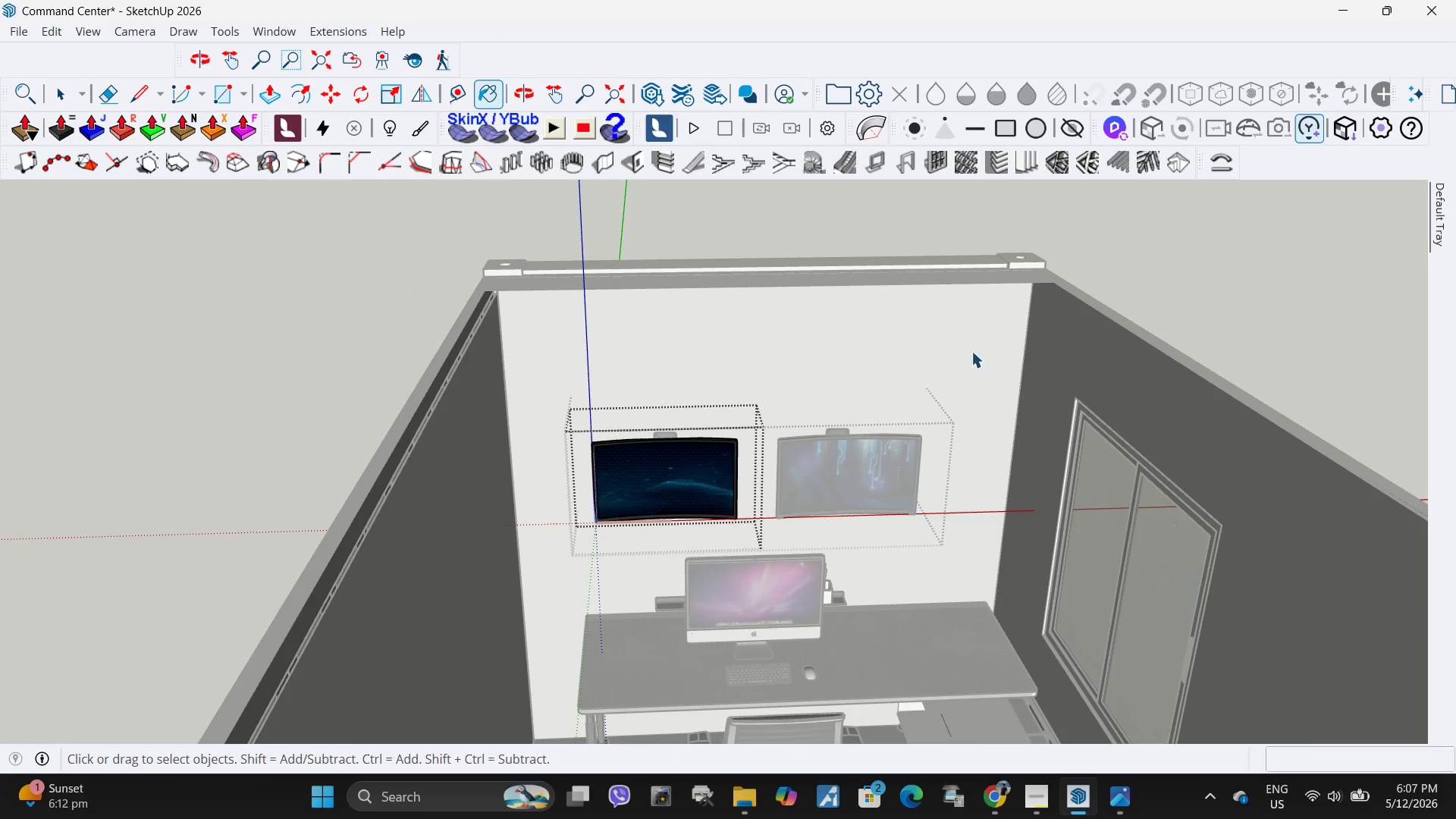 
key(Escape)
 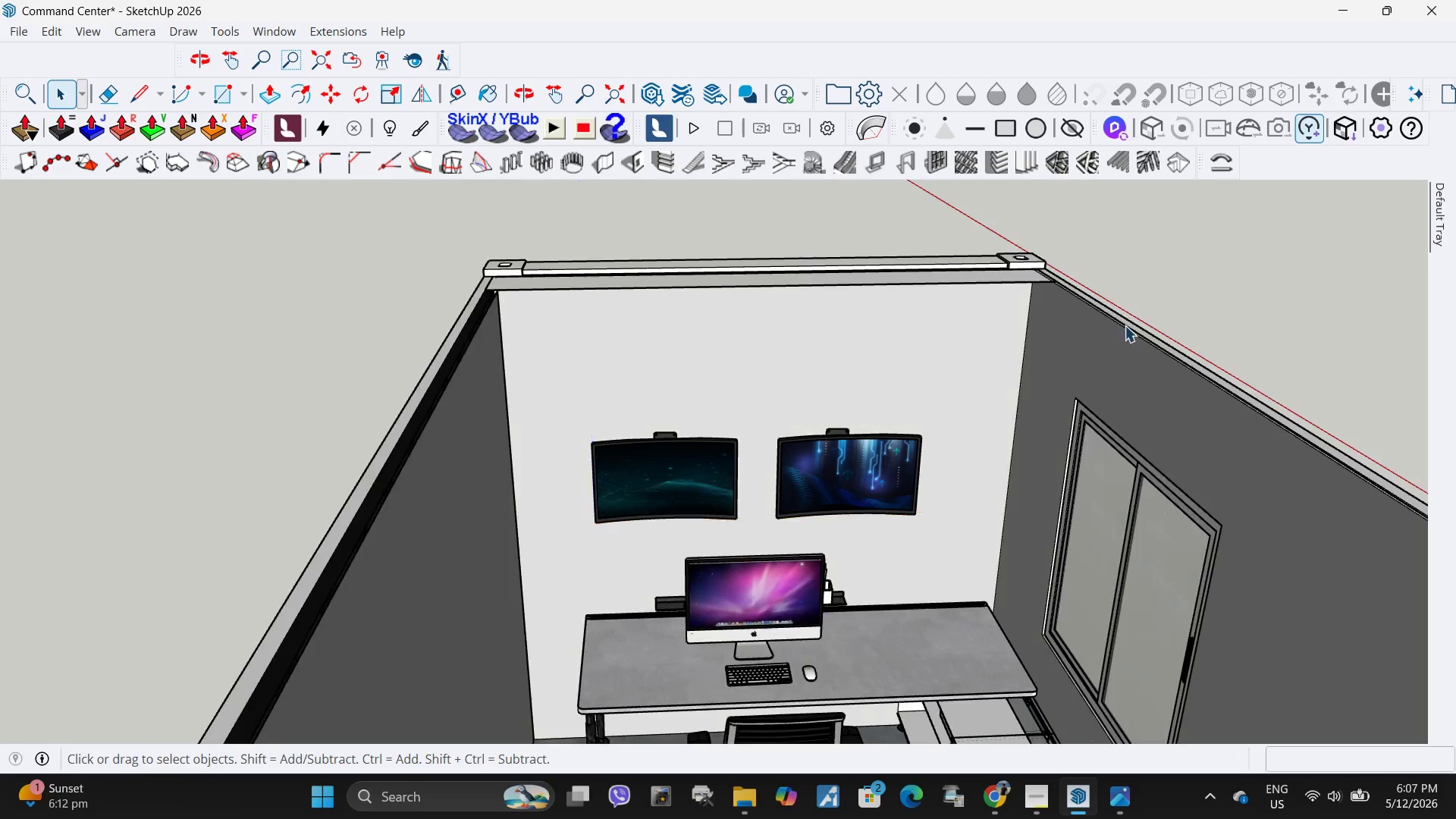 
key(Escape)
 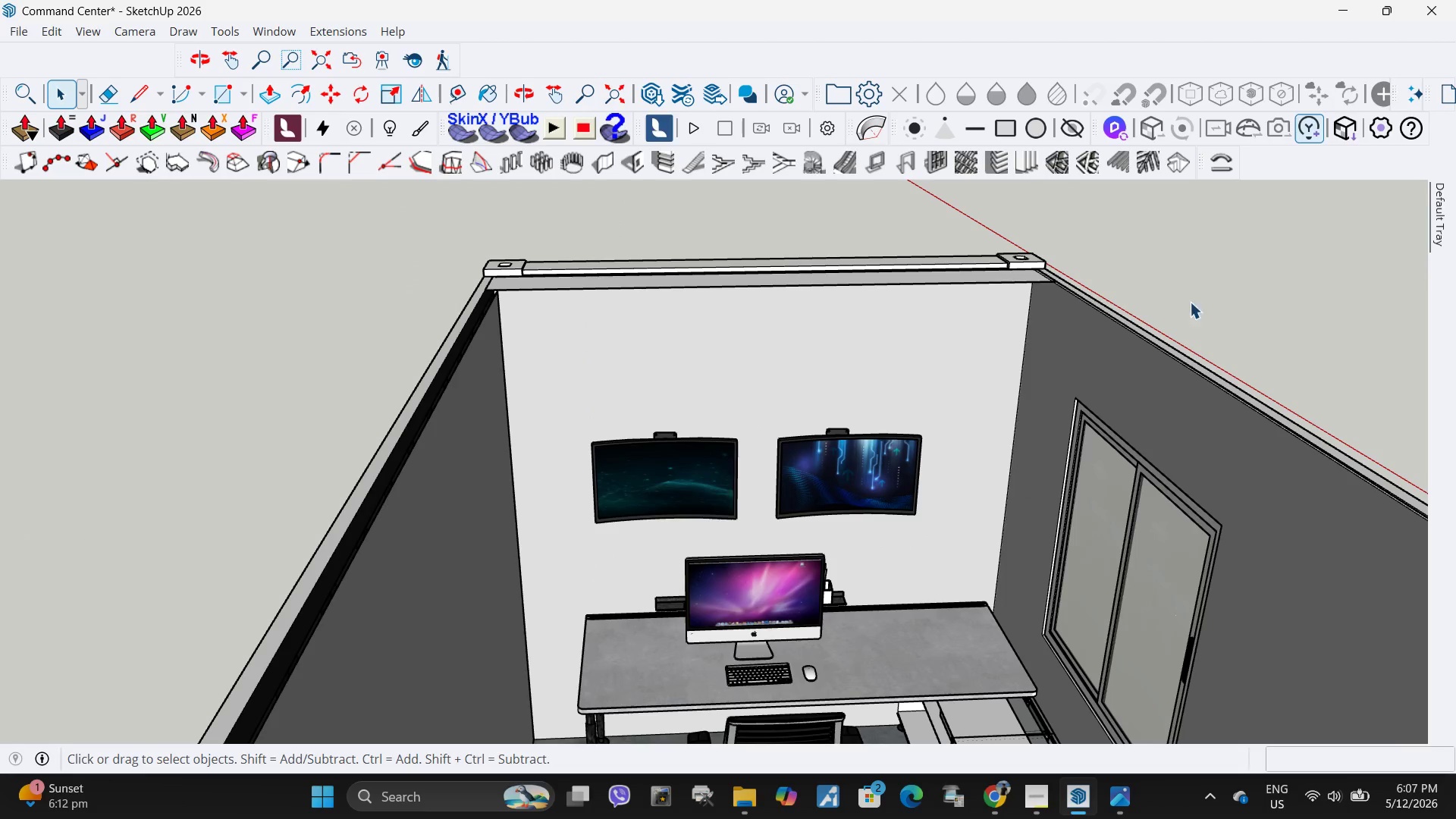 
key(Escape)
 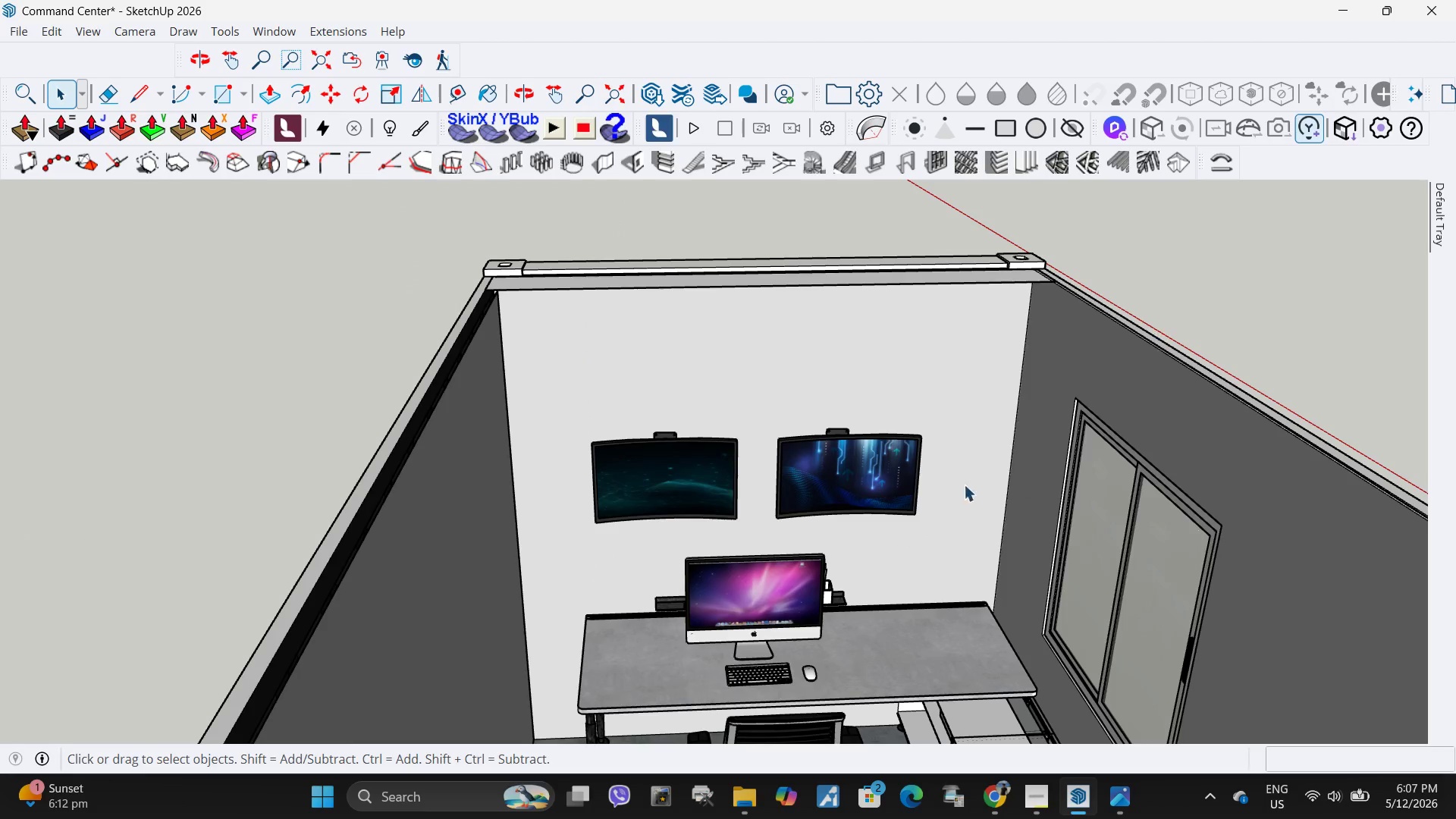 
key(Escape)
 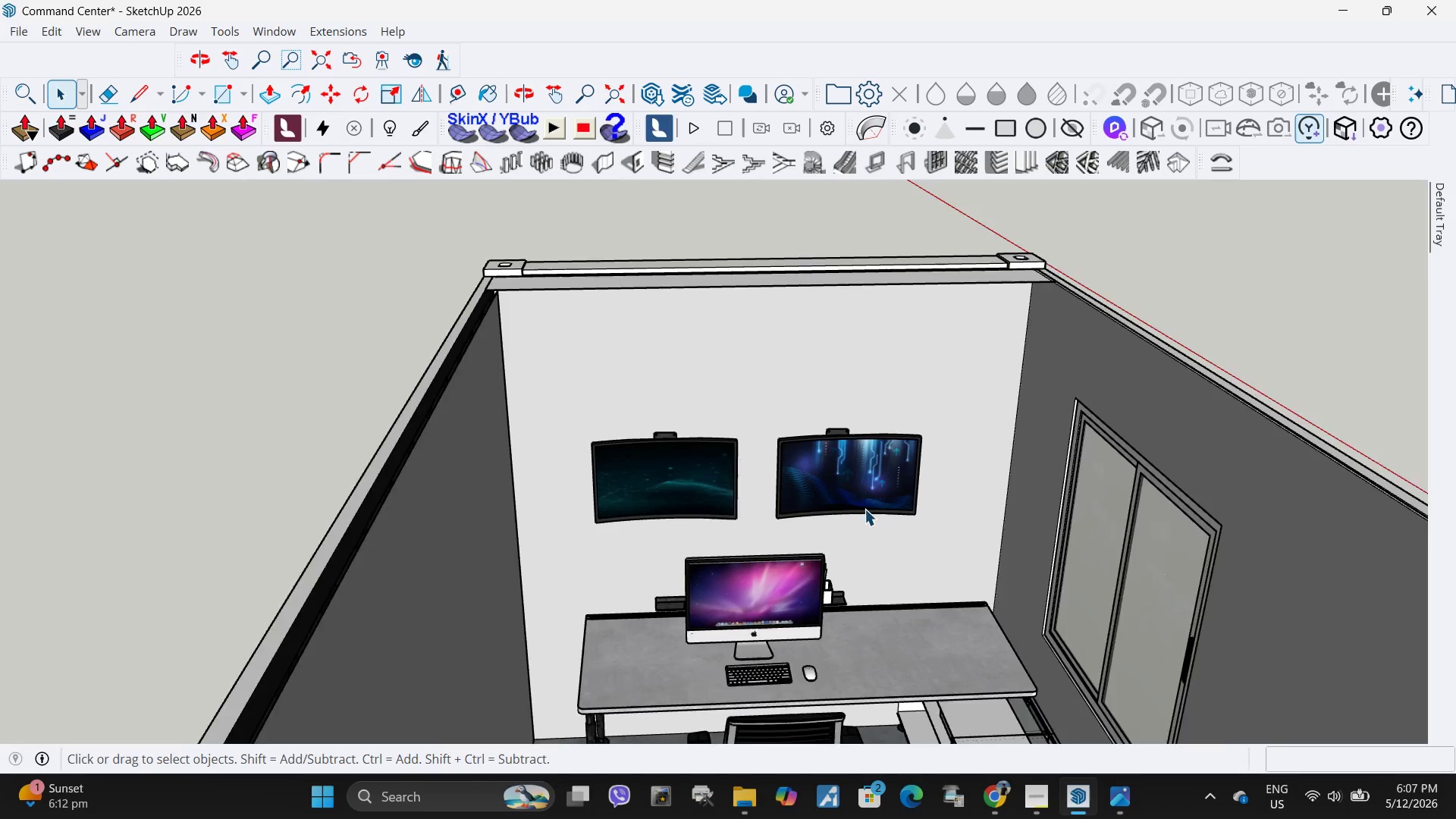 
scroll: coordinate [849, 513], scroll_direction: up, amount: 5.0
 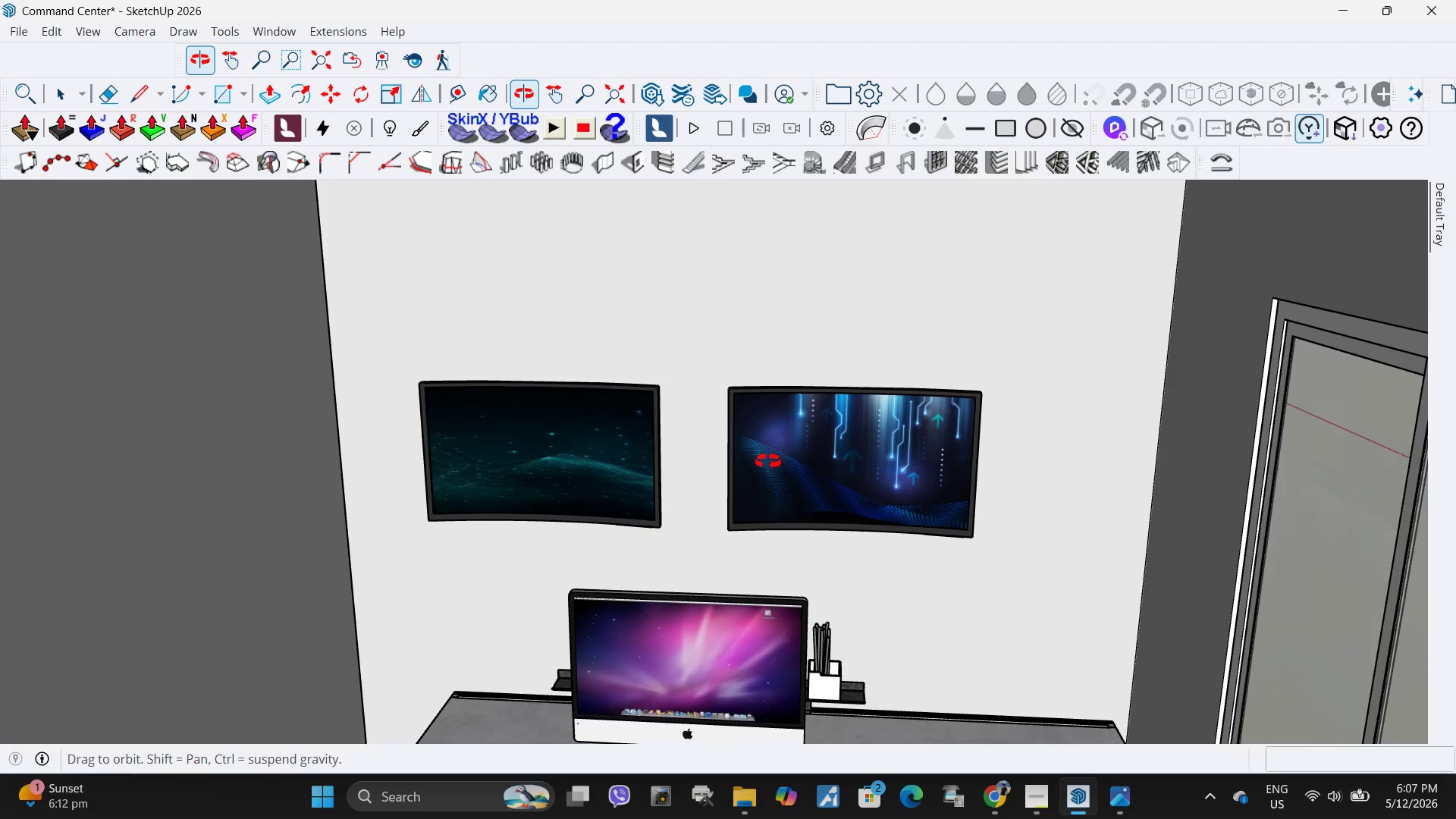 
scroll: coordinate [869, 384], scroll_direction: down, amount: 3.0
 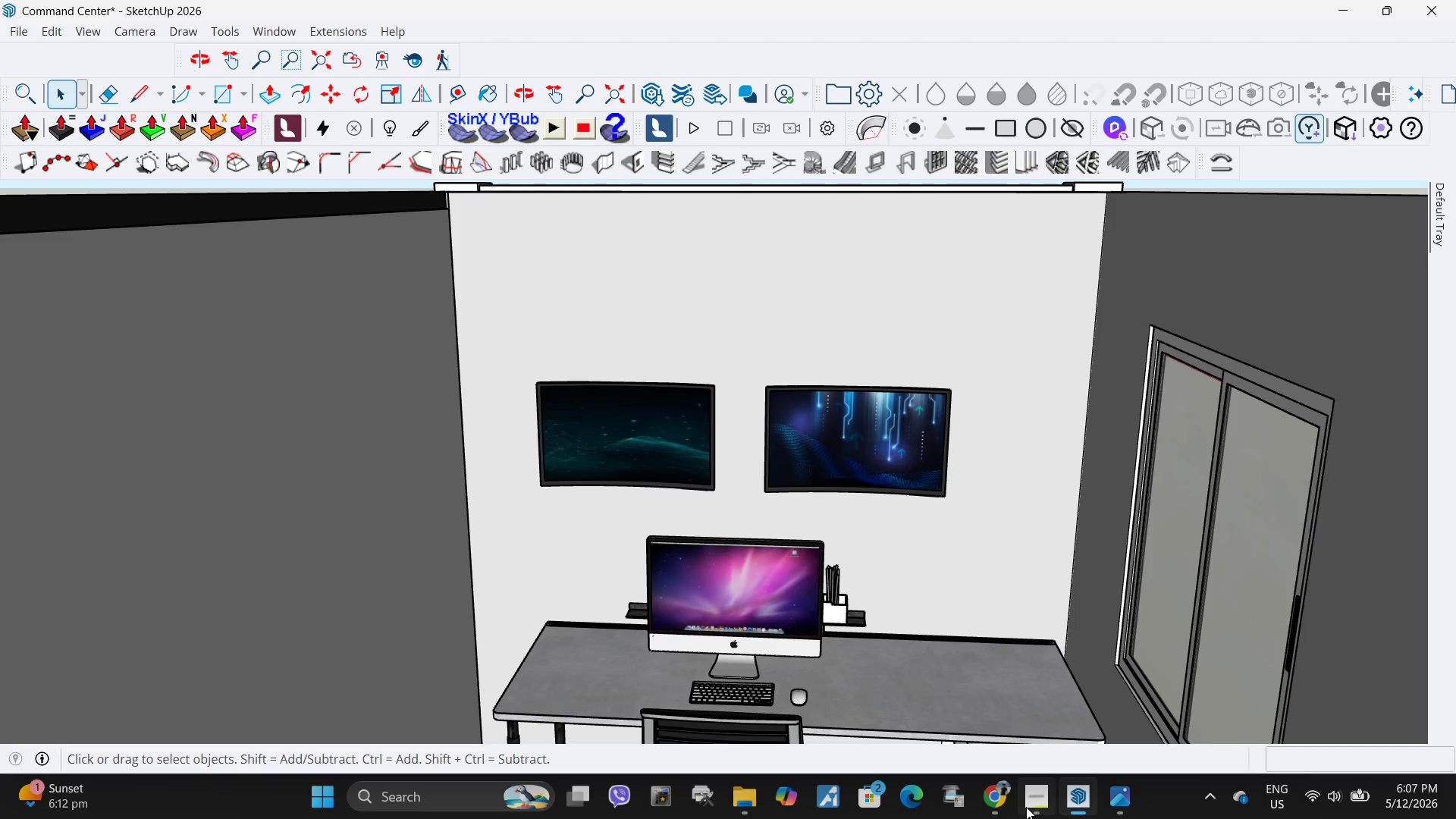 
left_click([987, 800])
 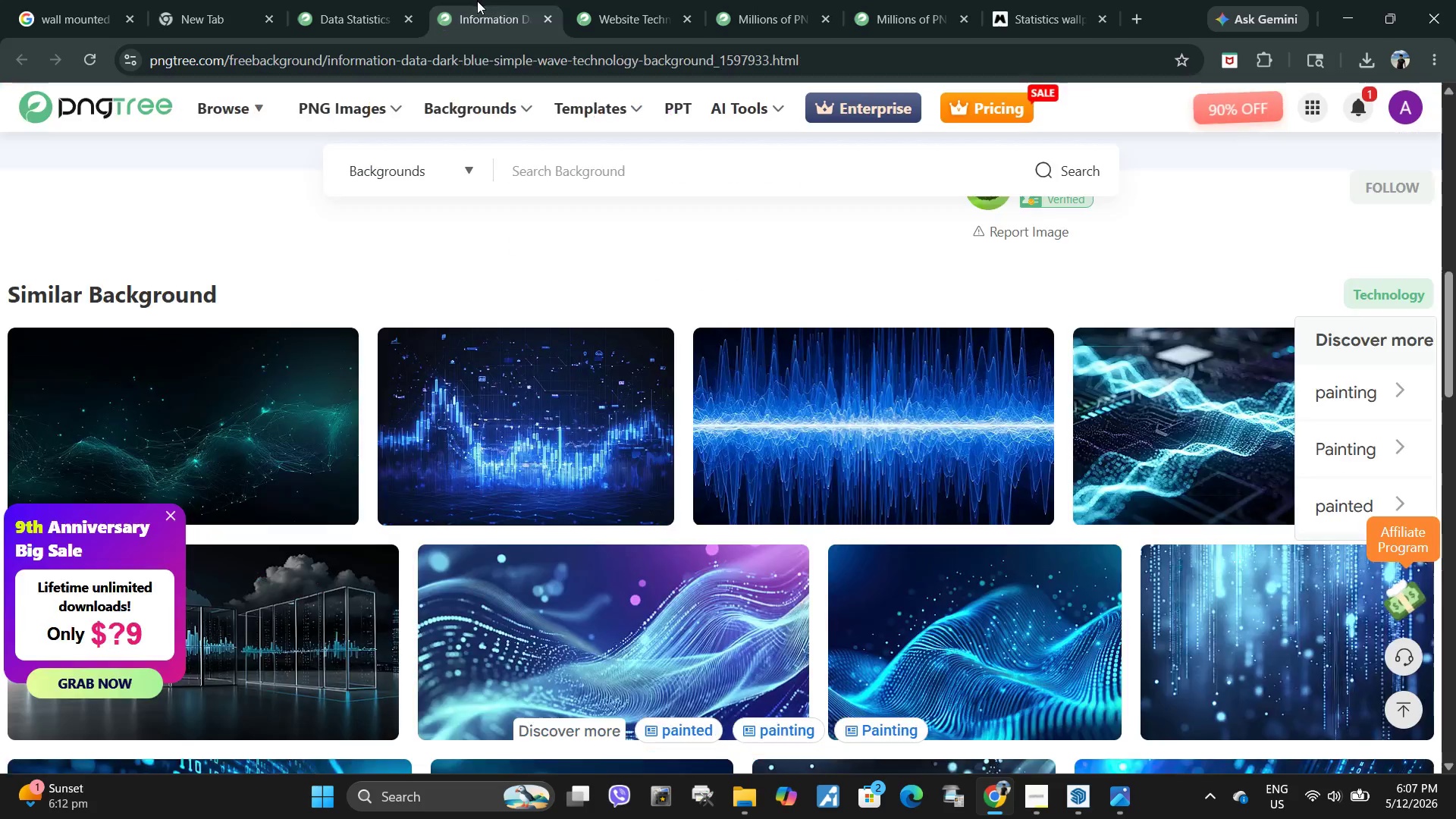 
scroll: coordinate [670, 390], scroll_direction: down, amount: 4.0
 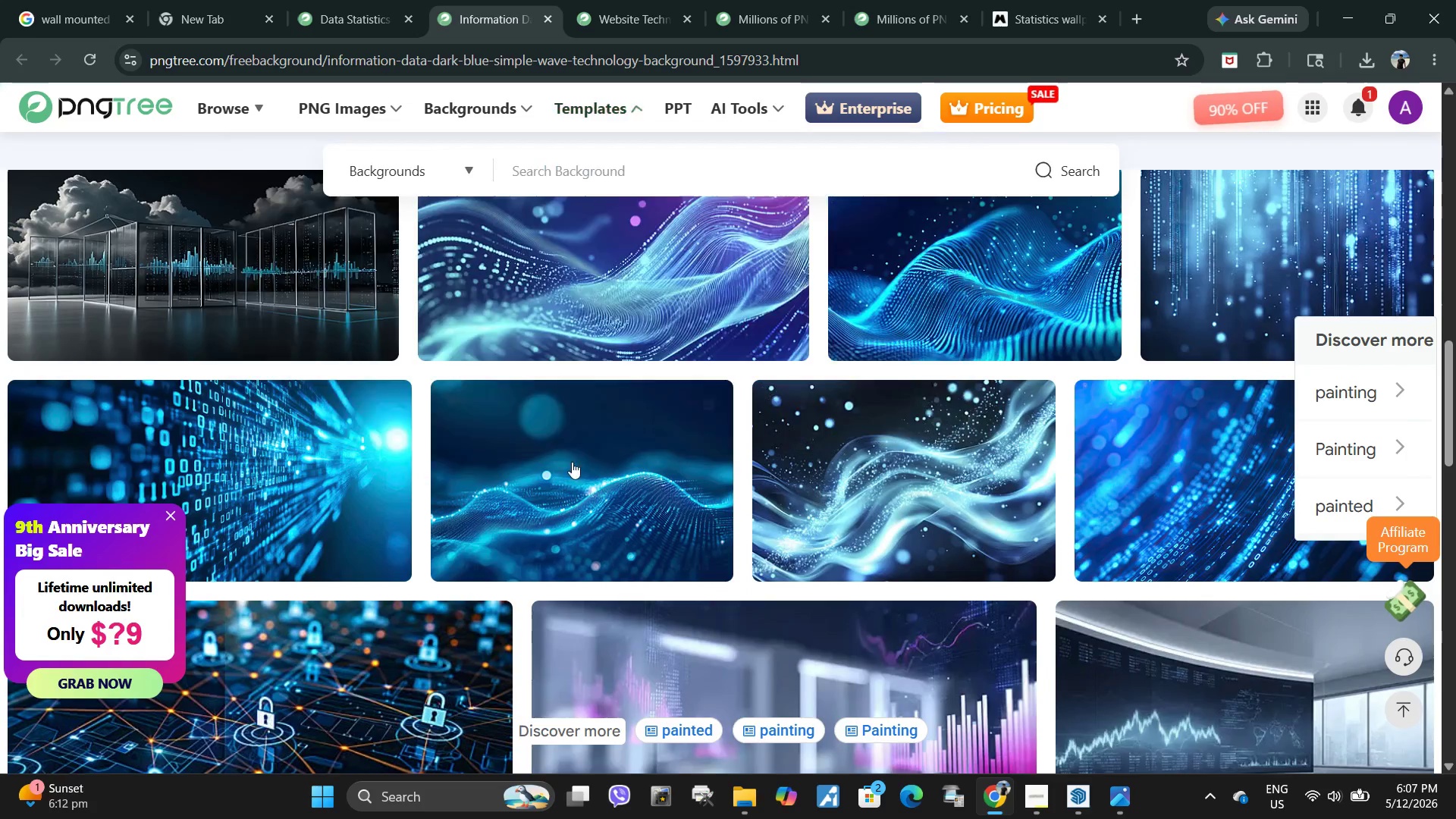 
scroll: coordinate [125, 453], scroll_direction: up, amount: 2.0
 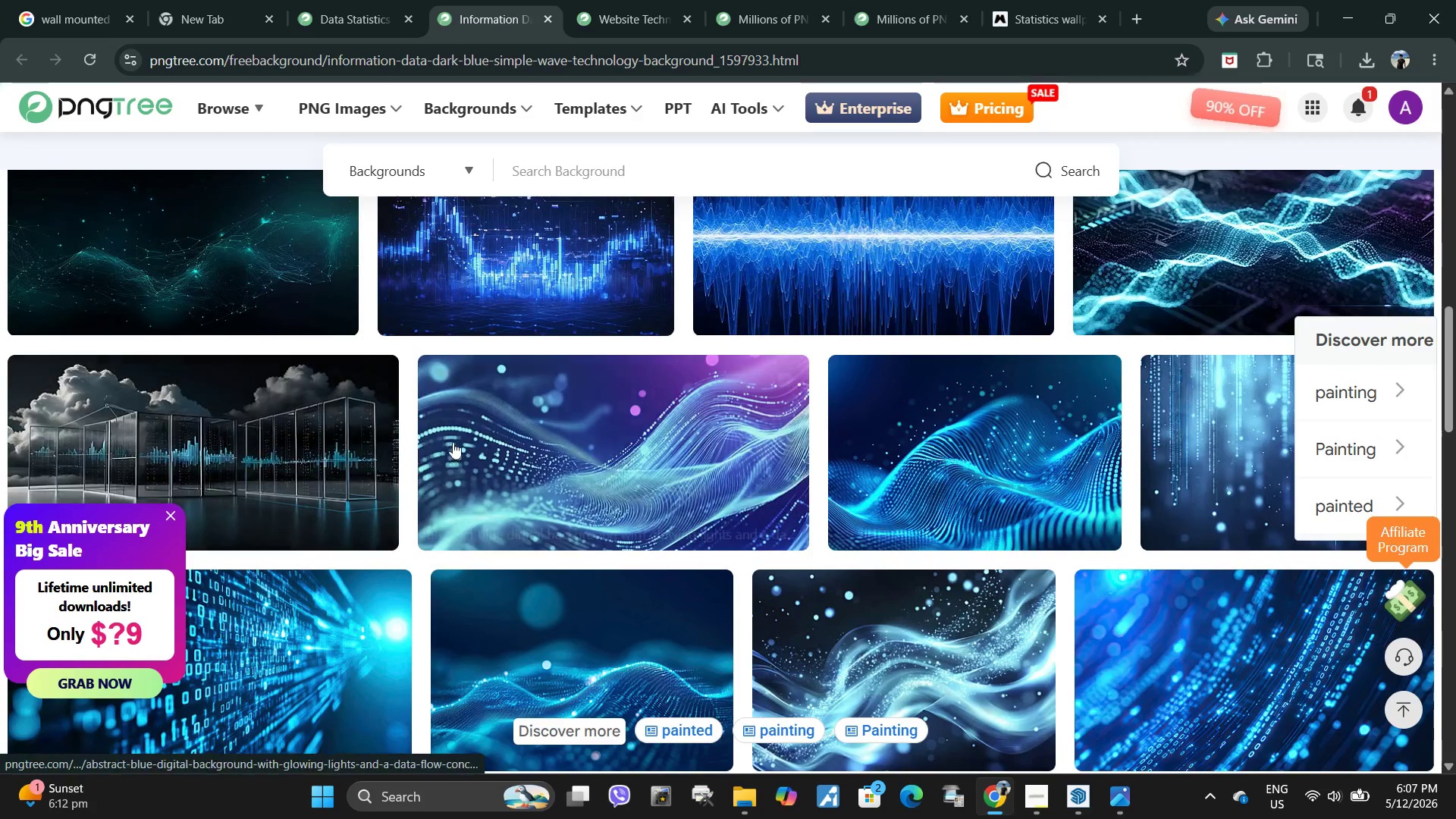 
scroll: coordinate [656, 512], scroll_direction: down, amount: 2.0
 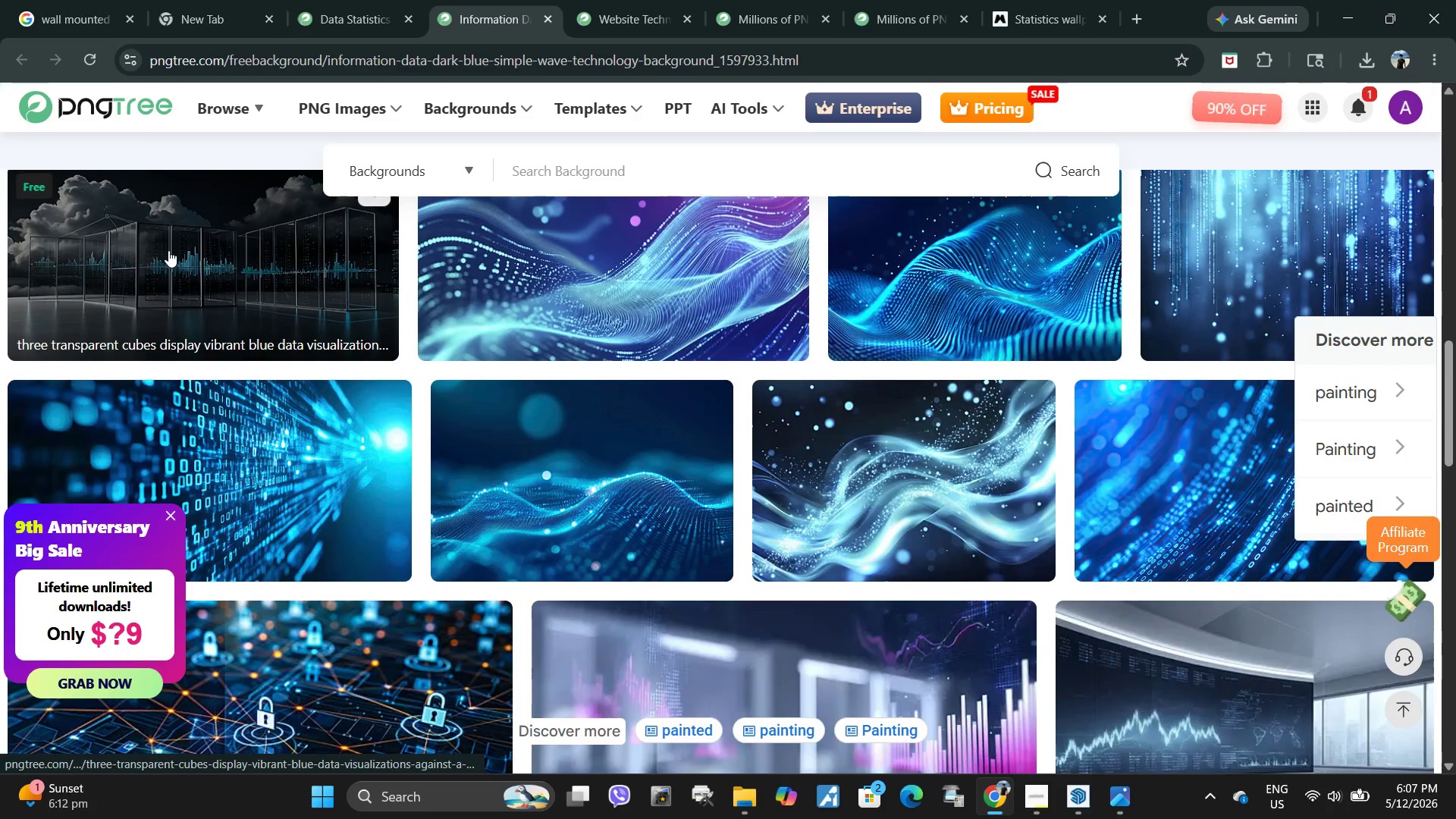 
scroll: coordinate [202, 290], scroll_direction: up, amount: 1.0
 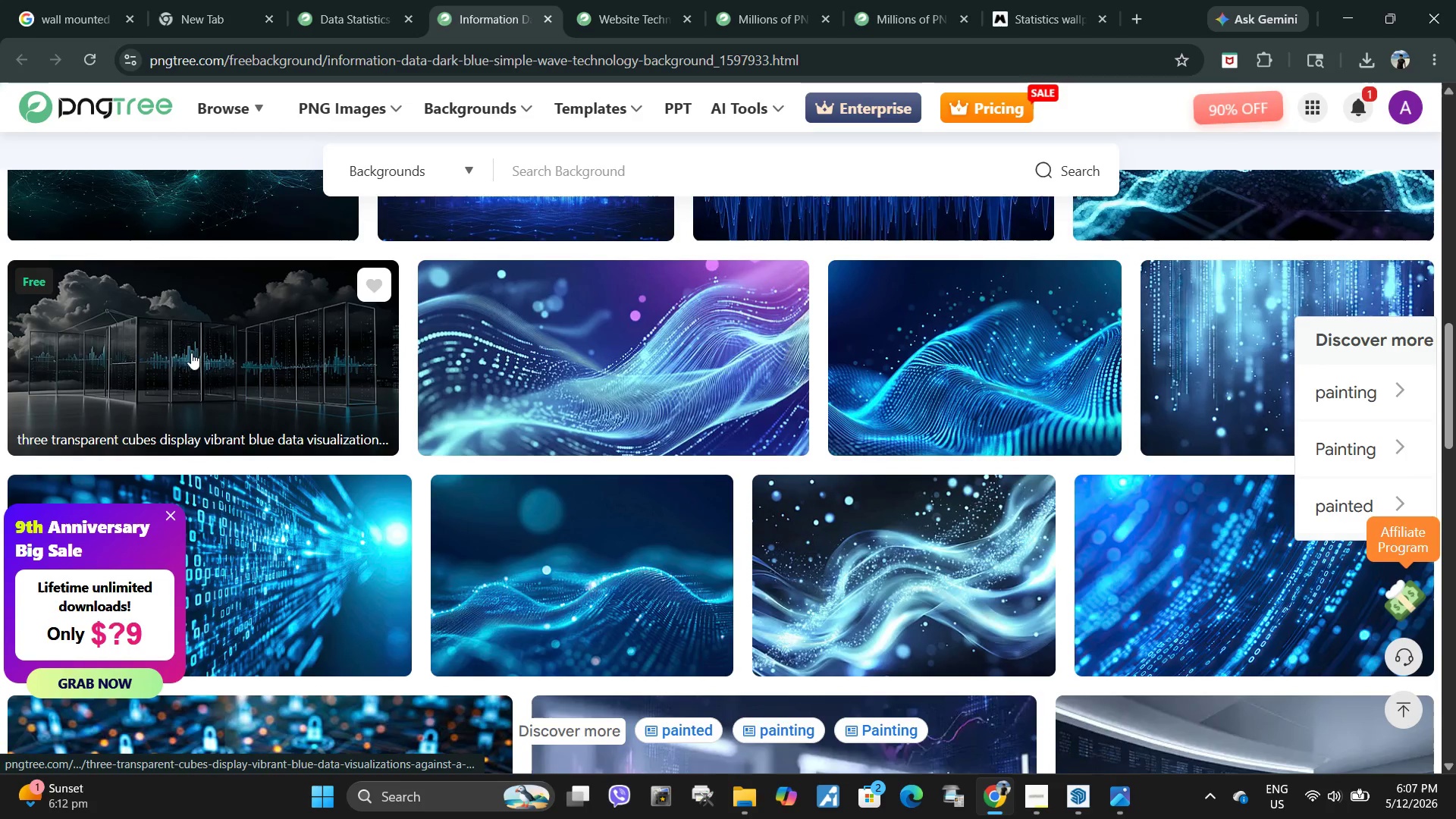 
left_click([191, 353])
 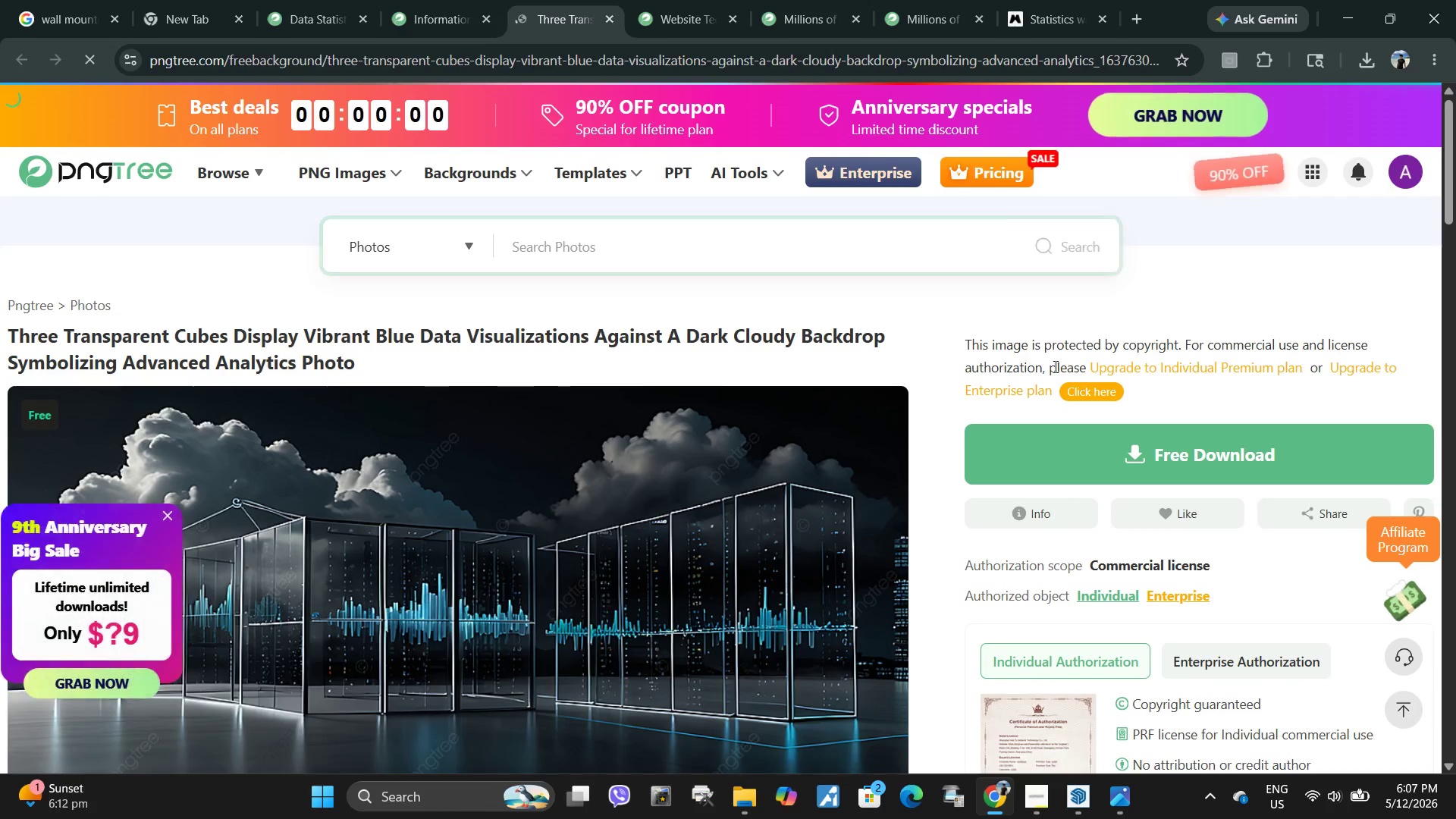 
left_click([1135, 463])
 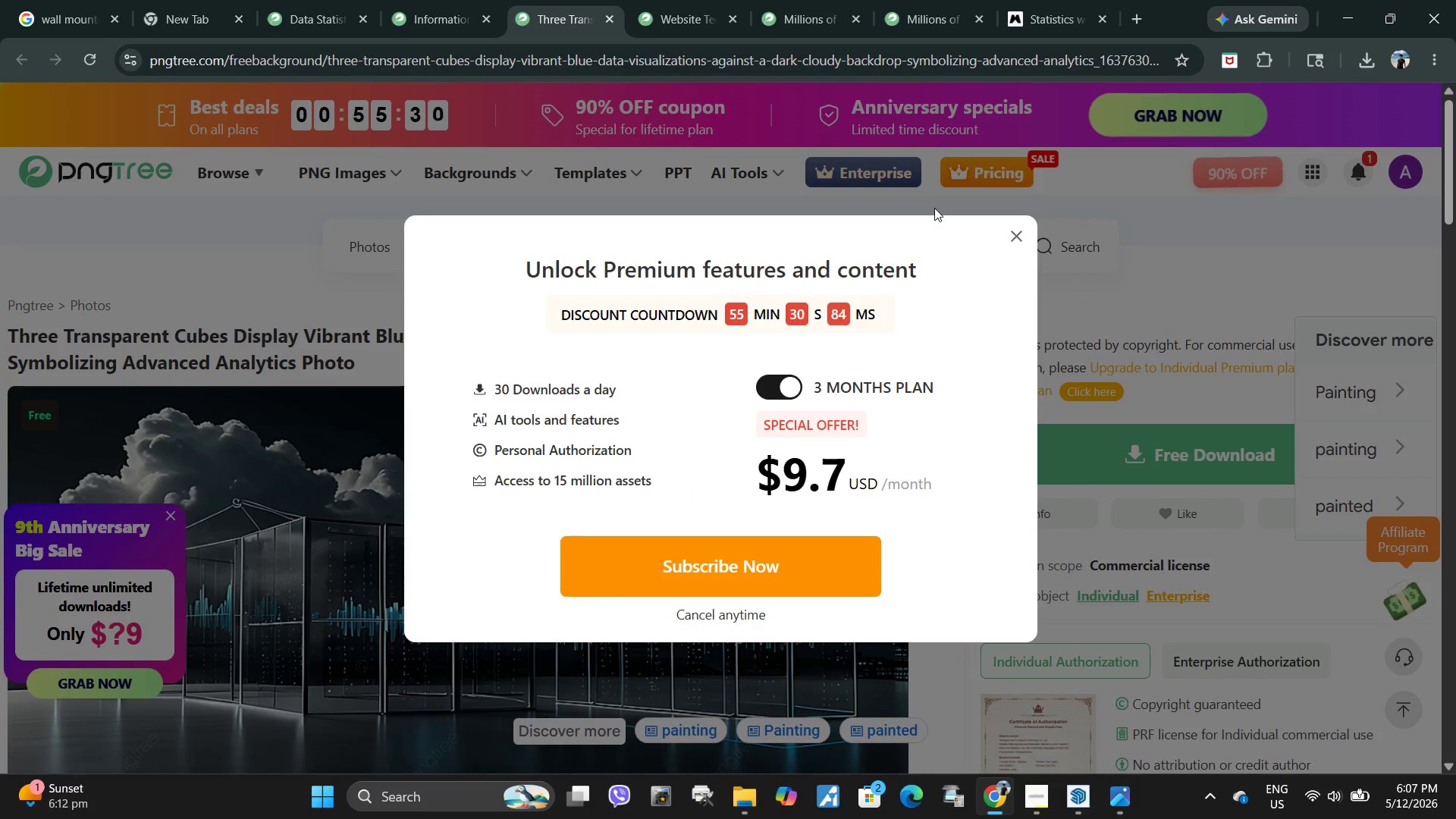 
left_click([1015, 238])
 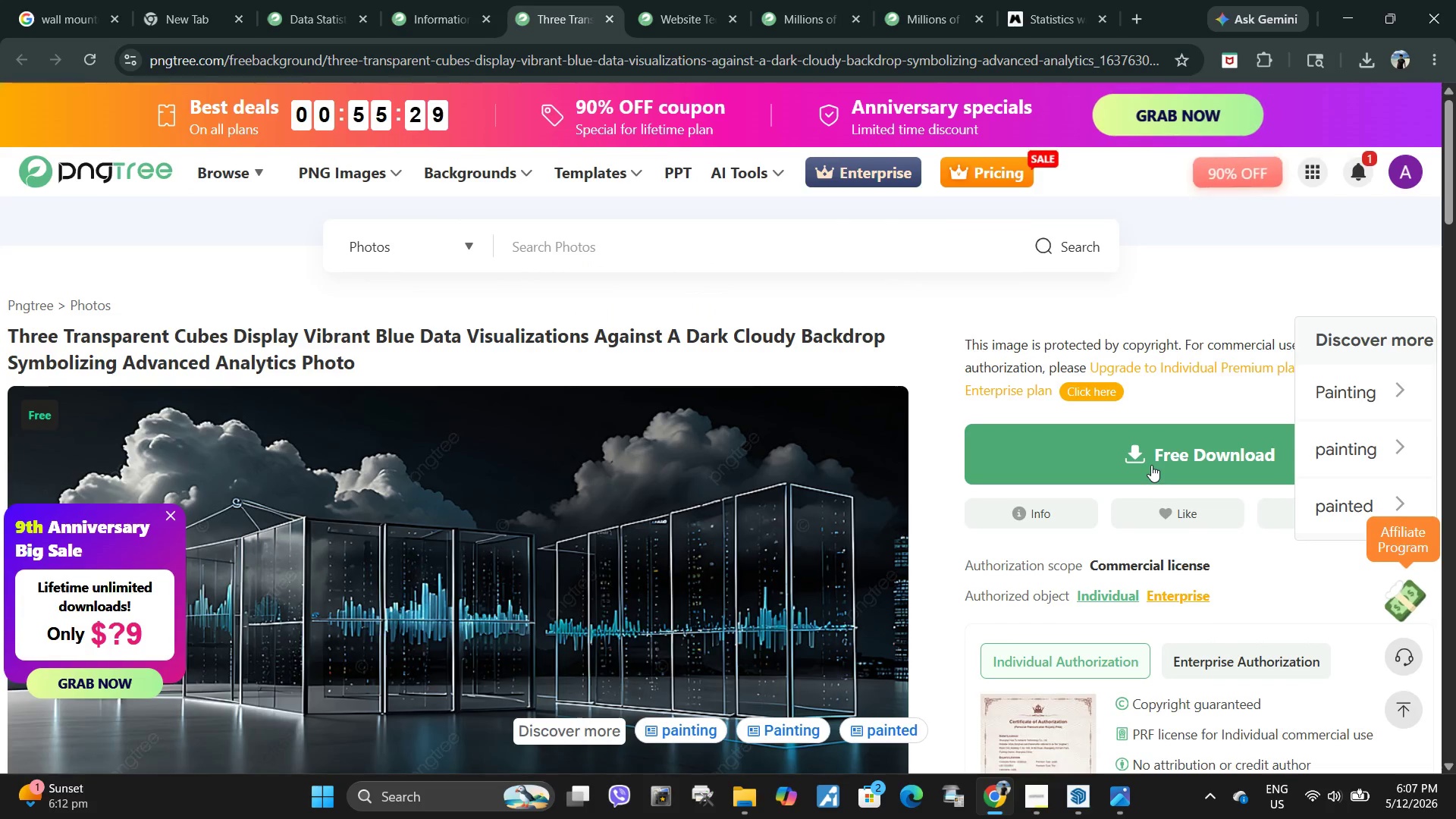 
left_click([1148, 464])
 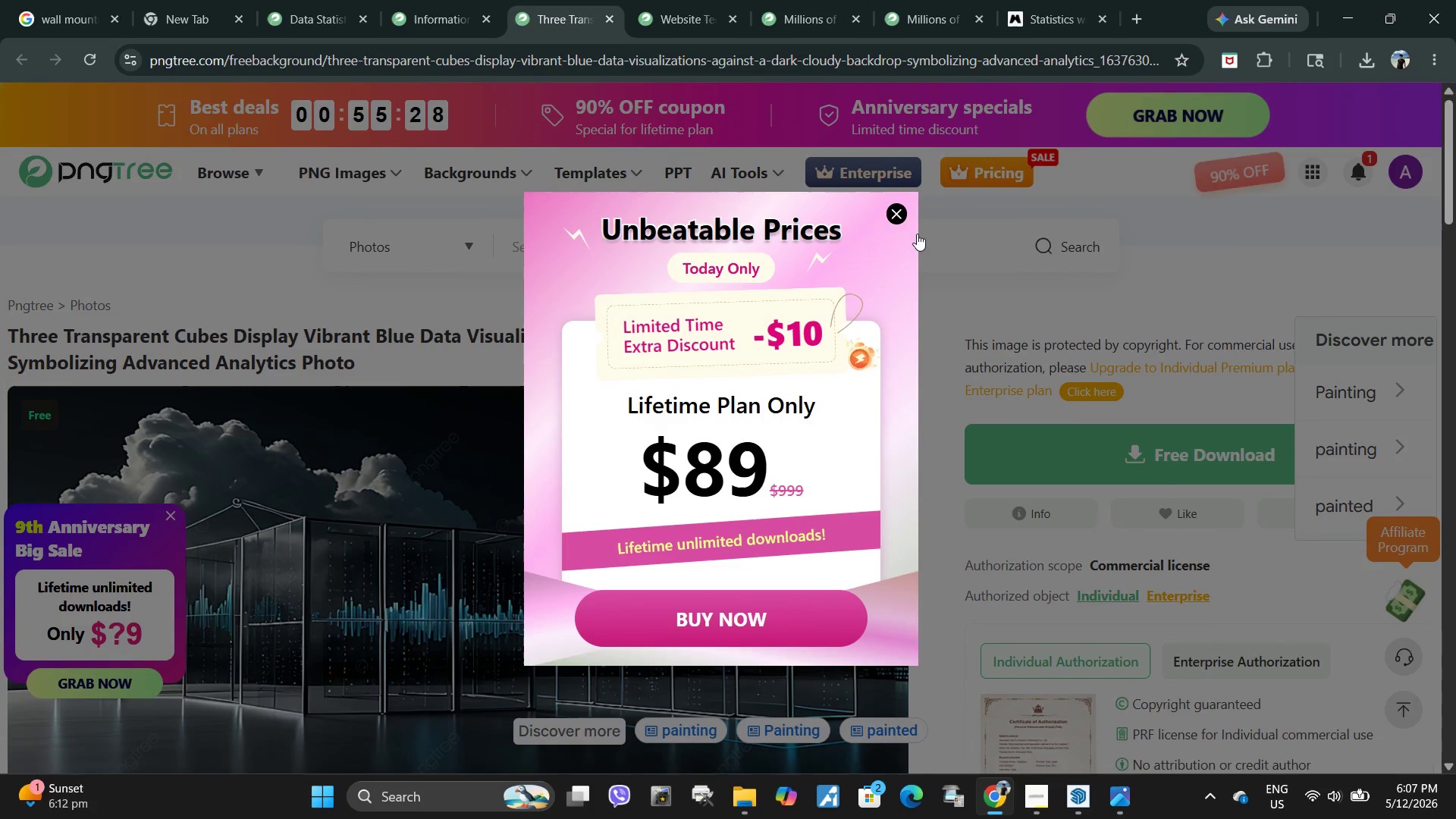 
left_click([896, 211])
 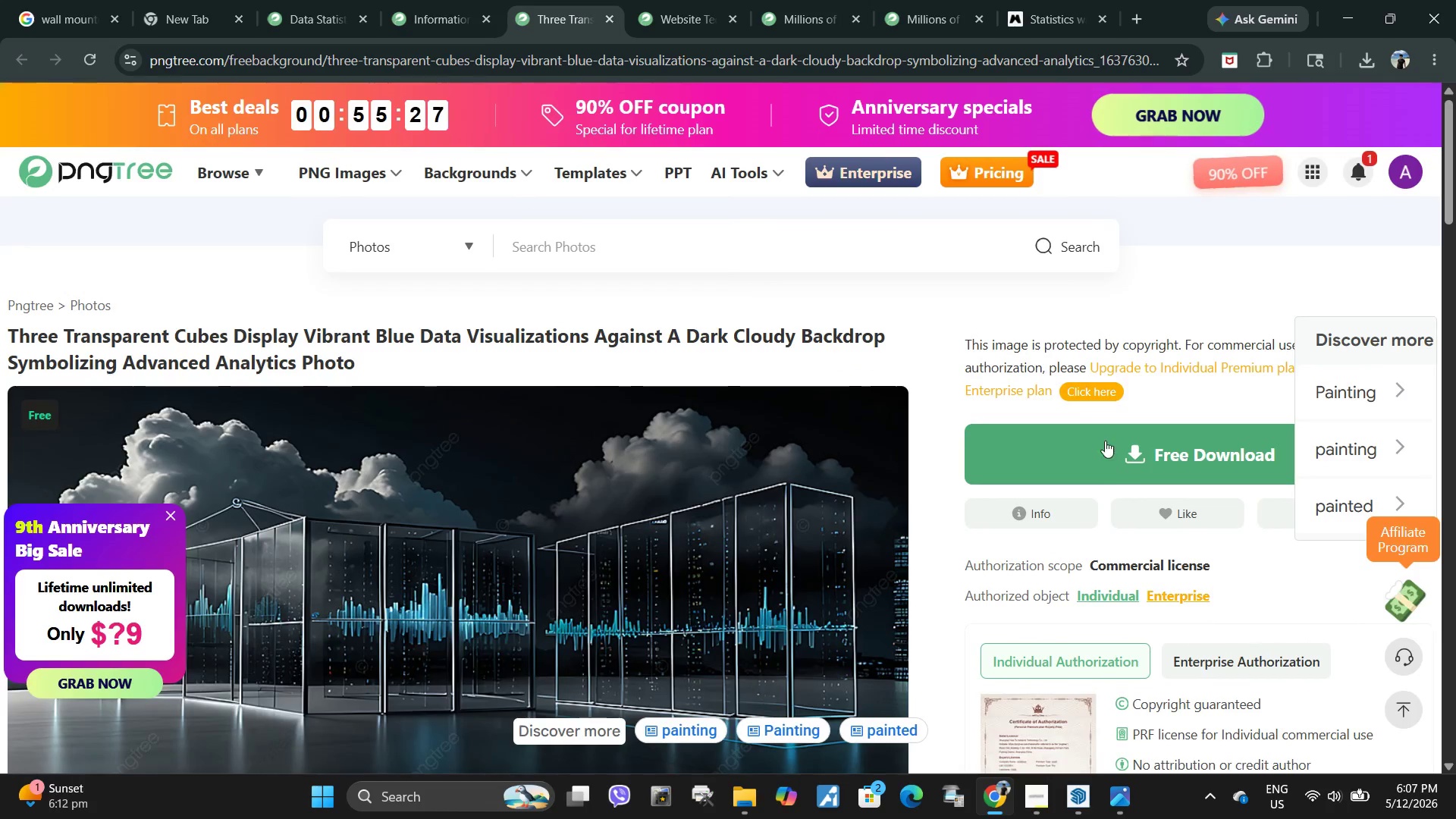 
left_click([1109, 450])
 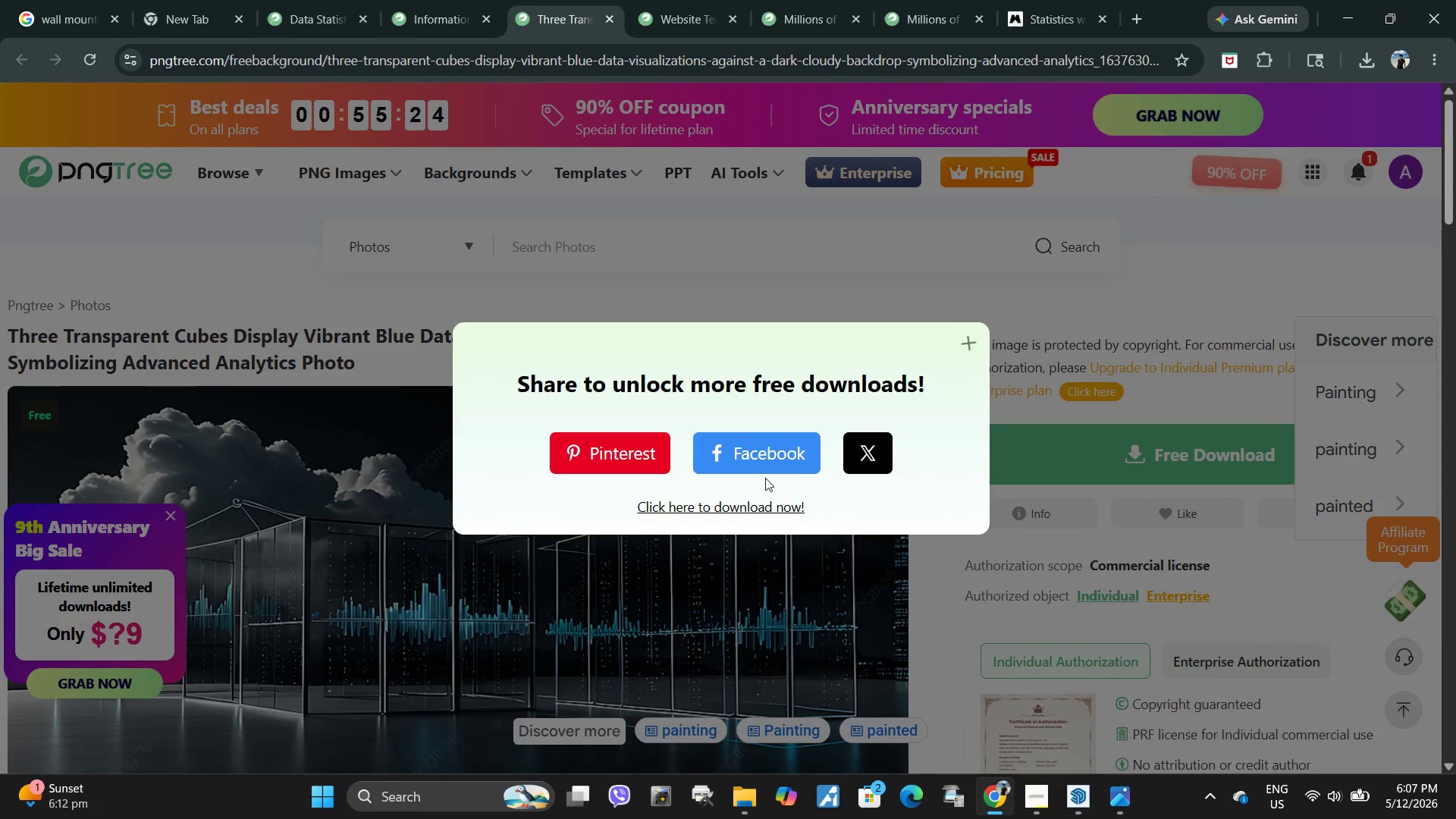 
left_click([768, 504])
 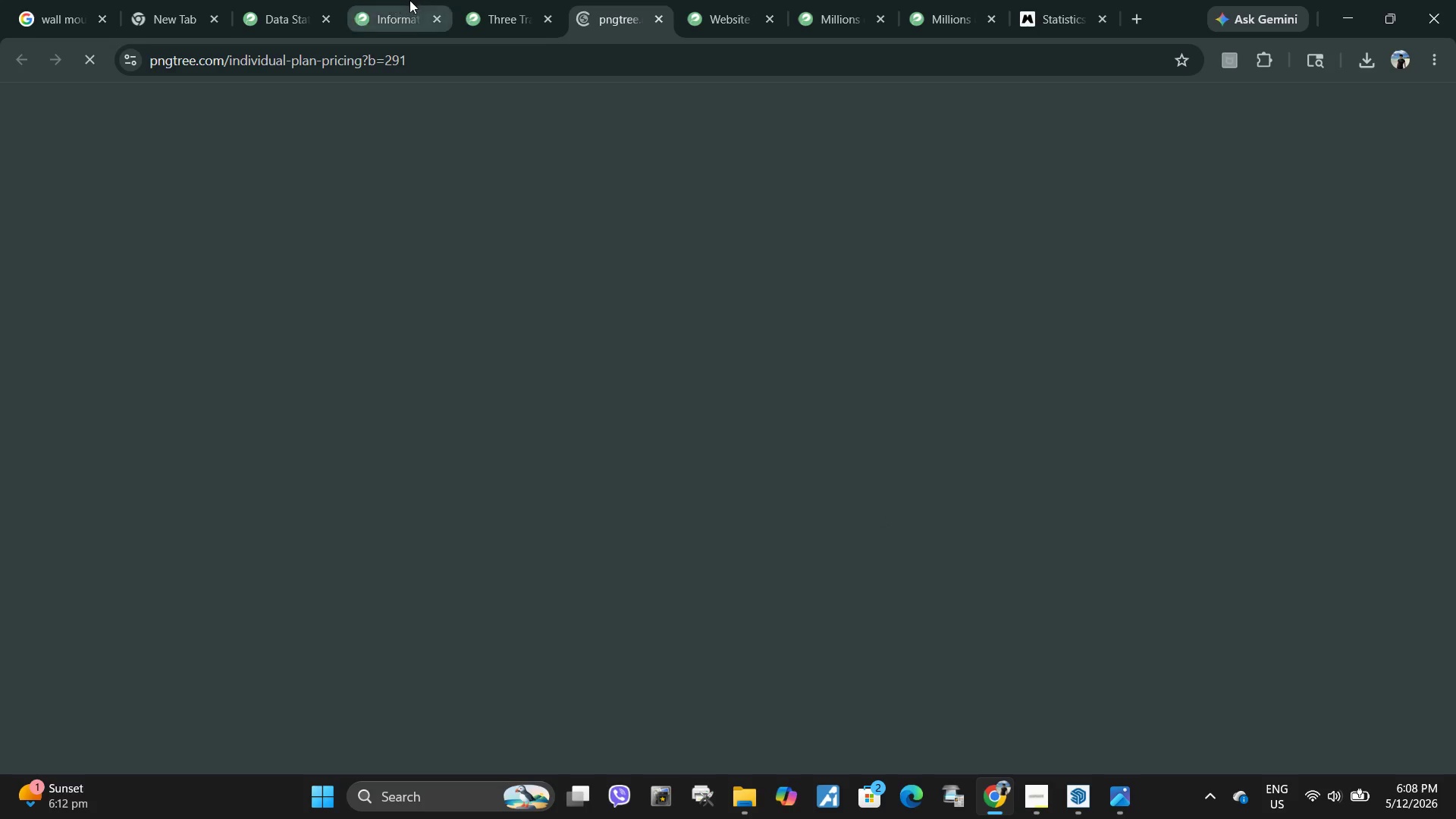 
left_click([485, 0])
 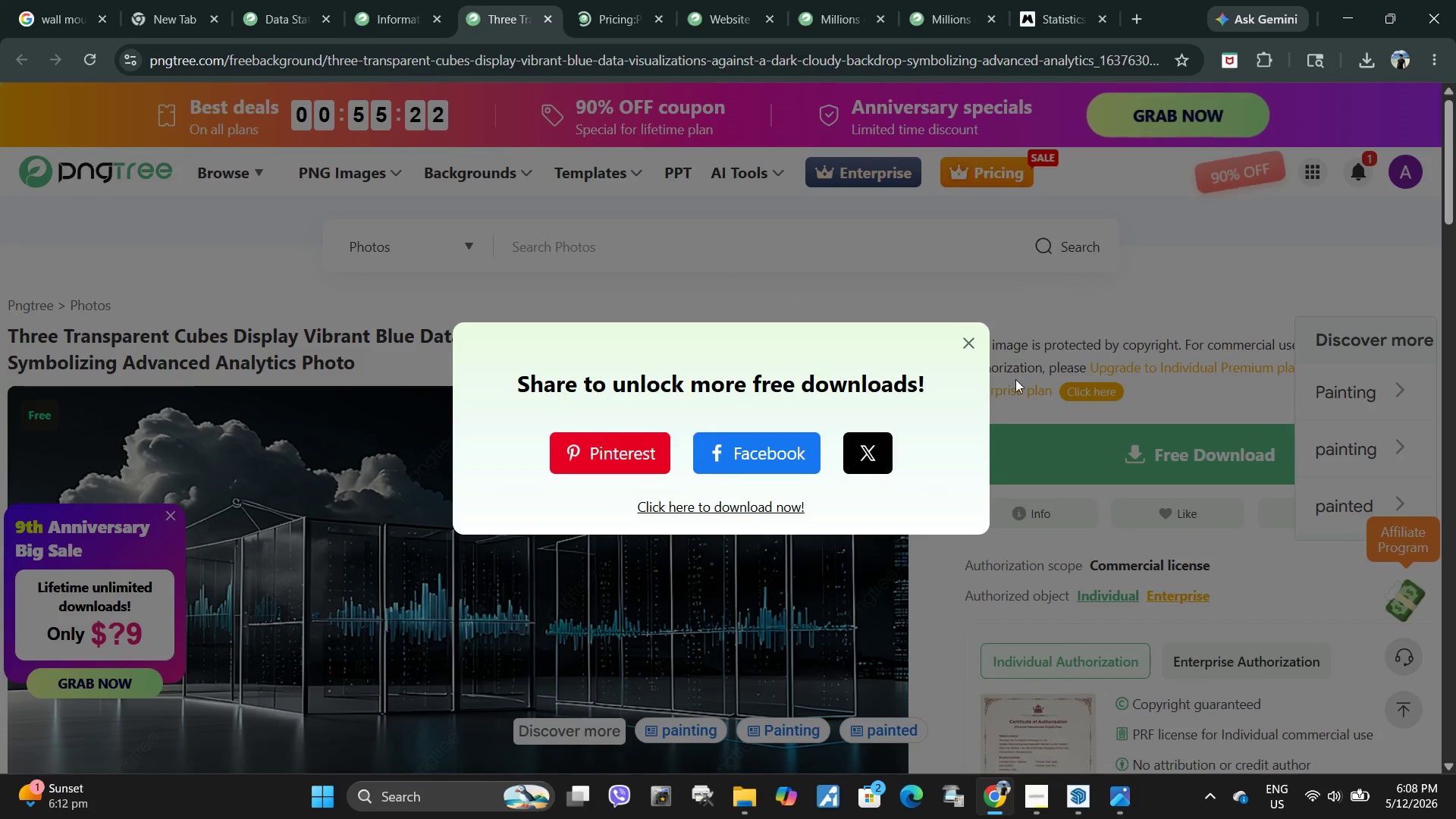 
left_click([965, 344])
 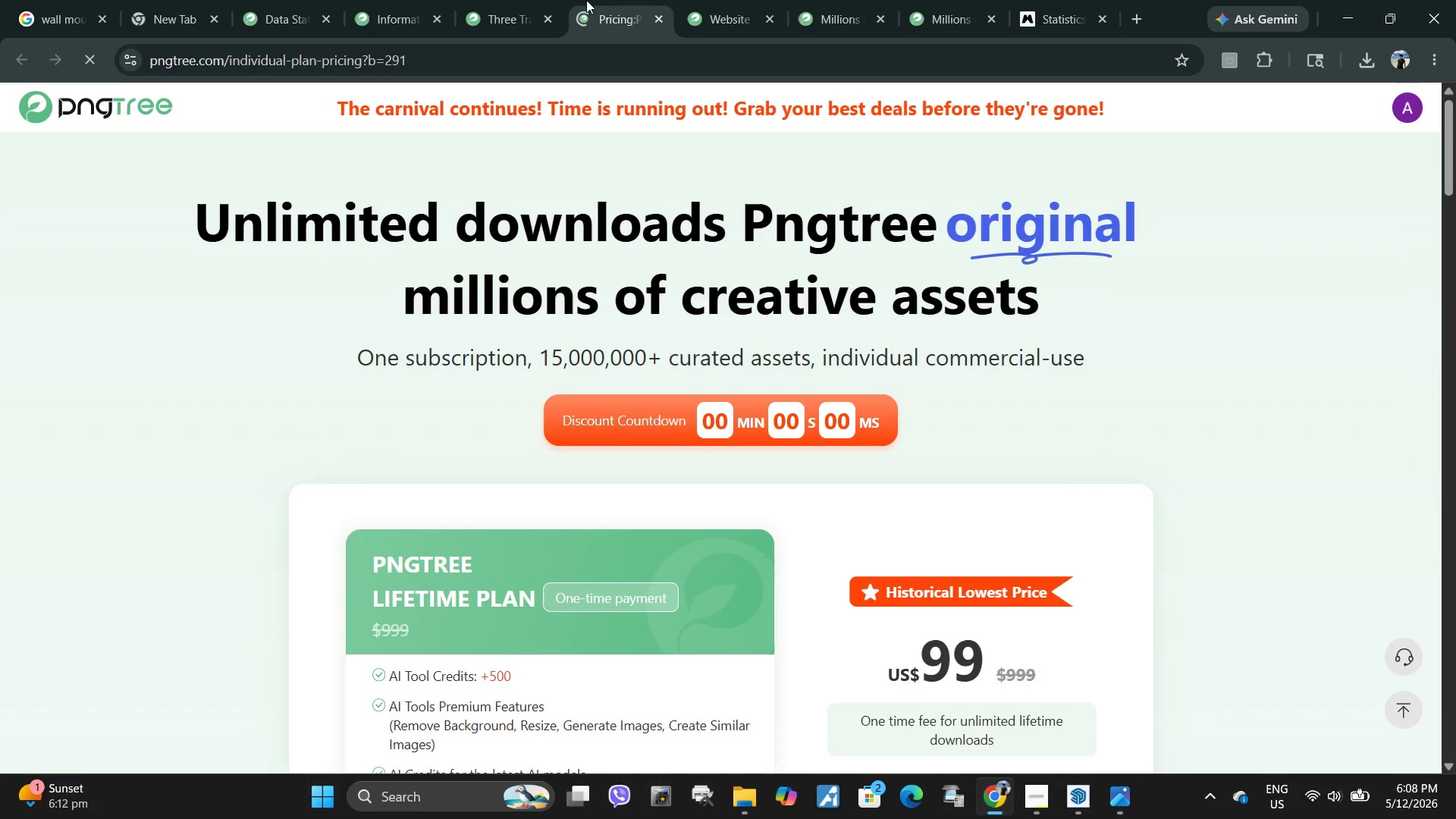 
double_click([541, 0])
 